 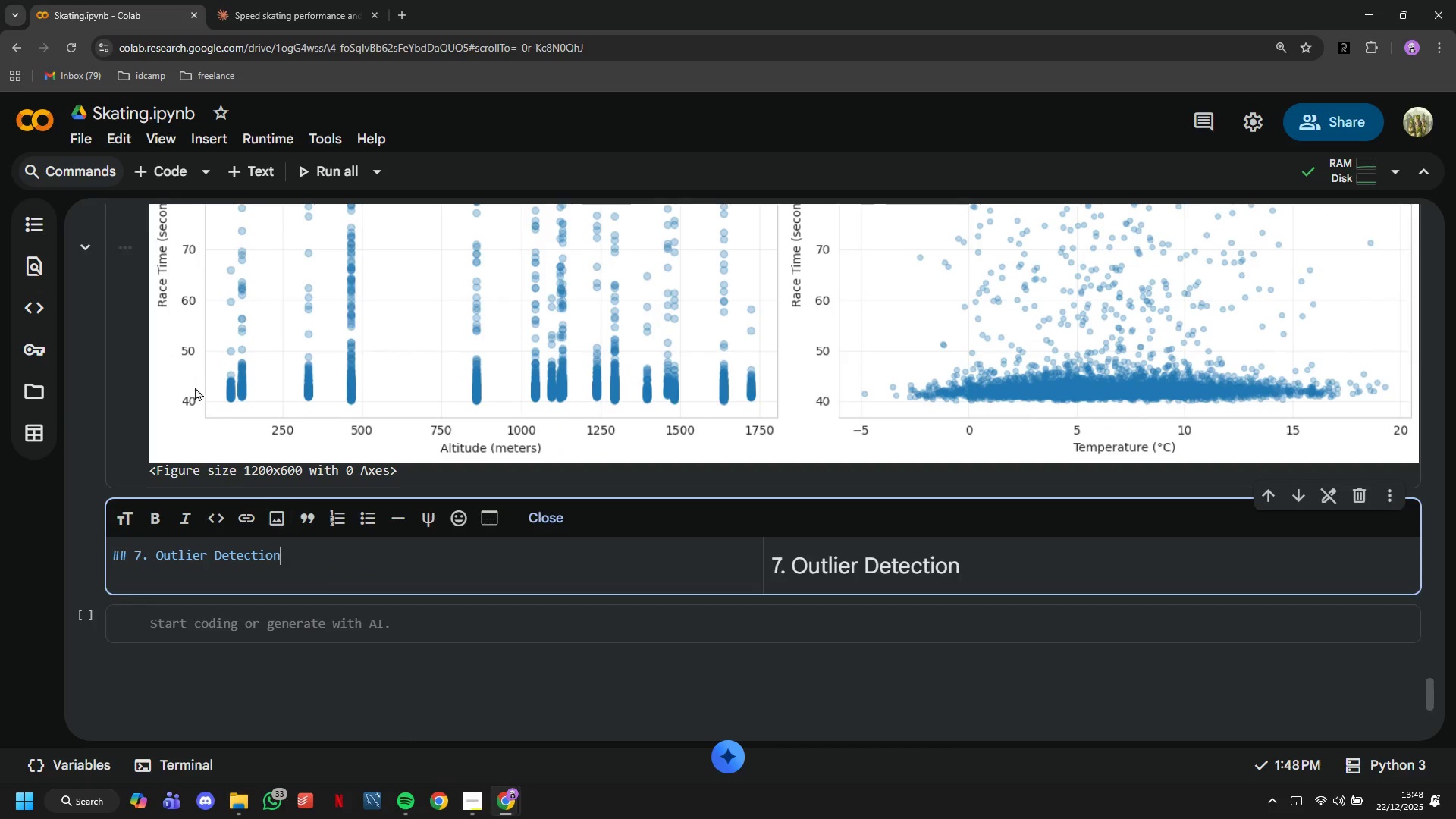 
left_click([212, 626])
 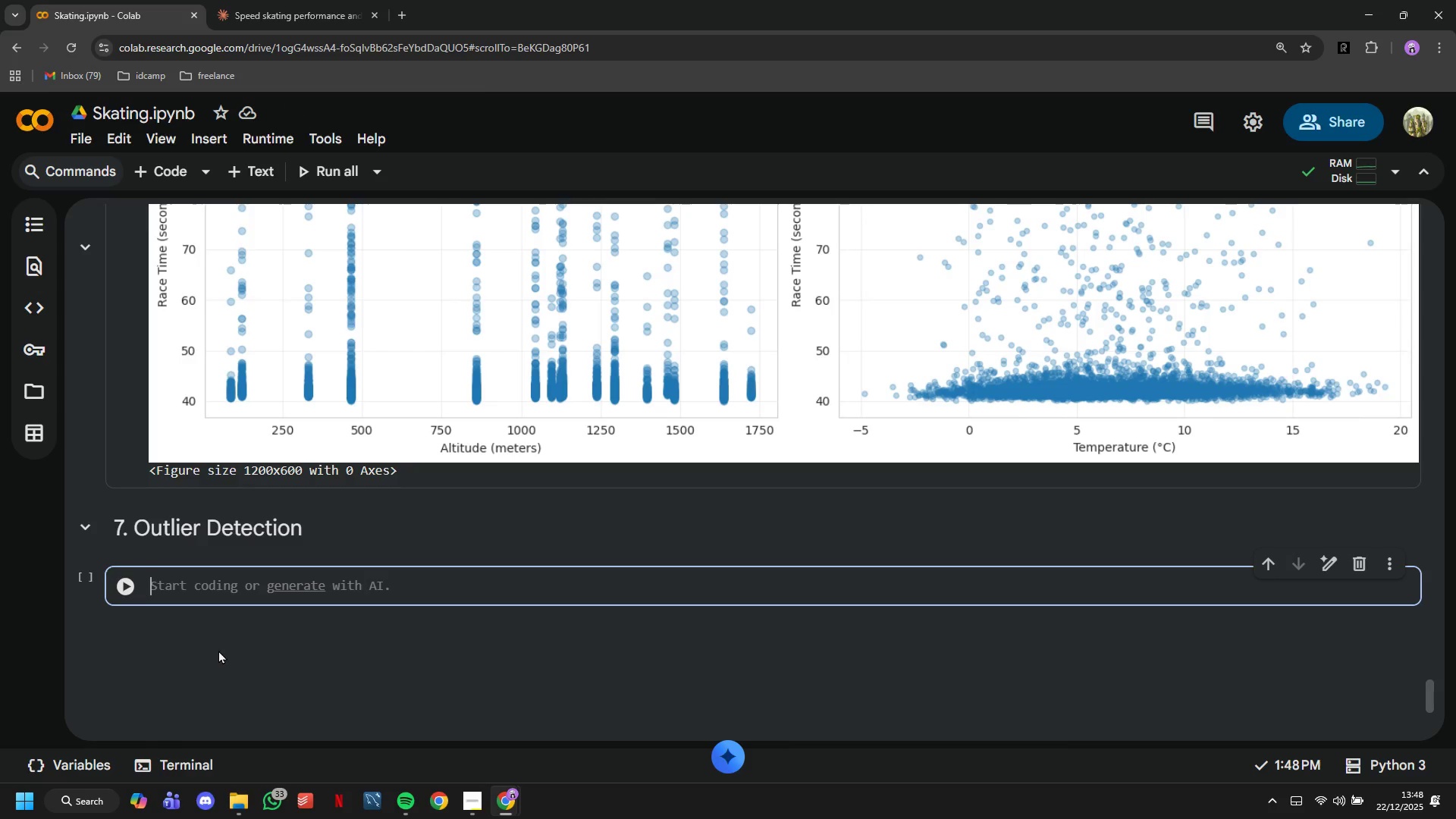 
wait(14.23)
 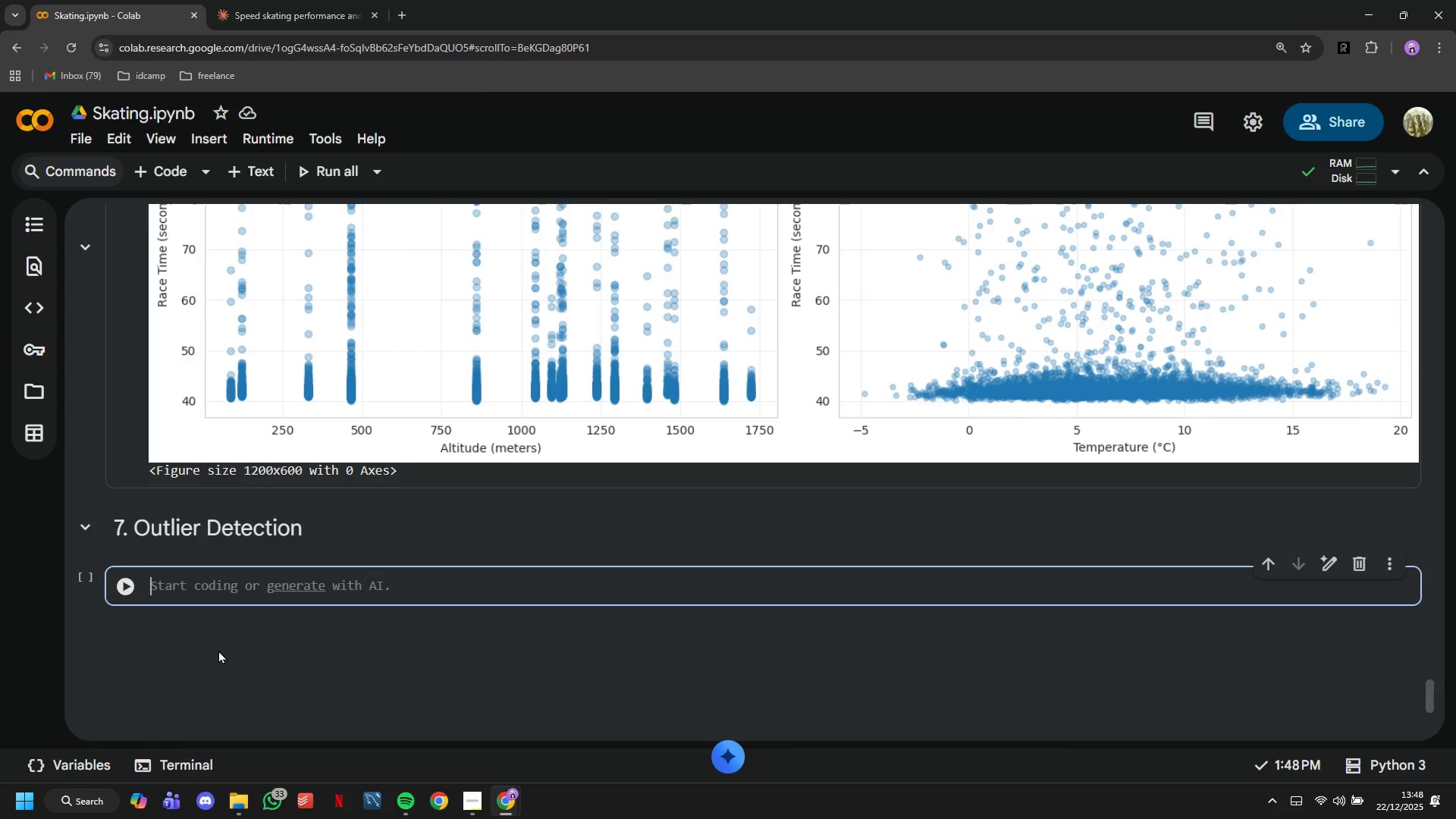 
type(# Detect outliers using IQR method per distance category)
 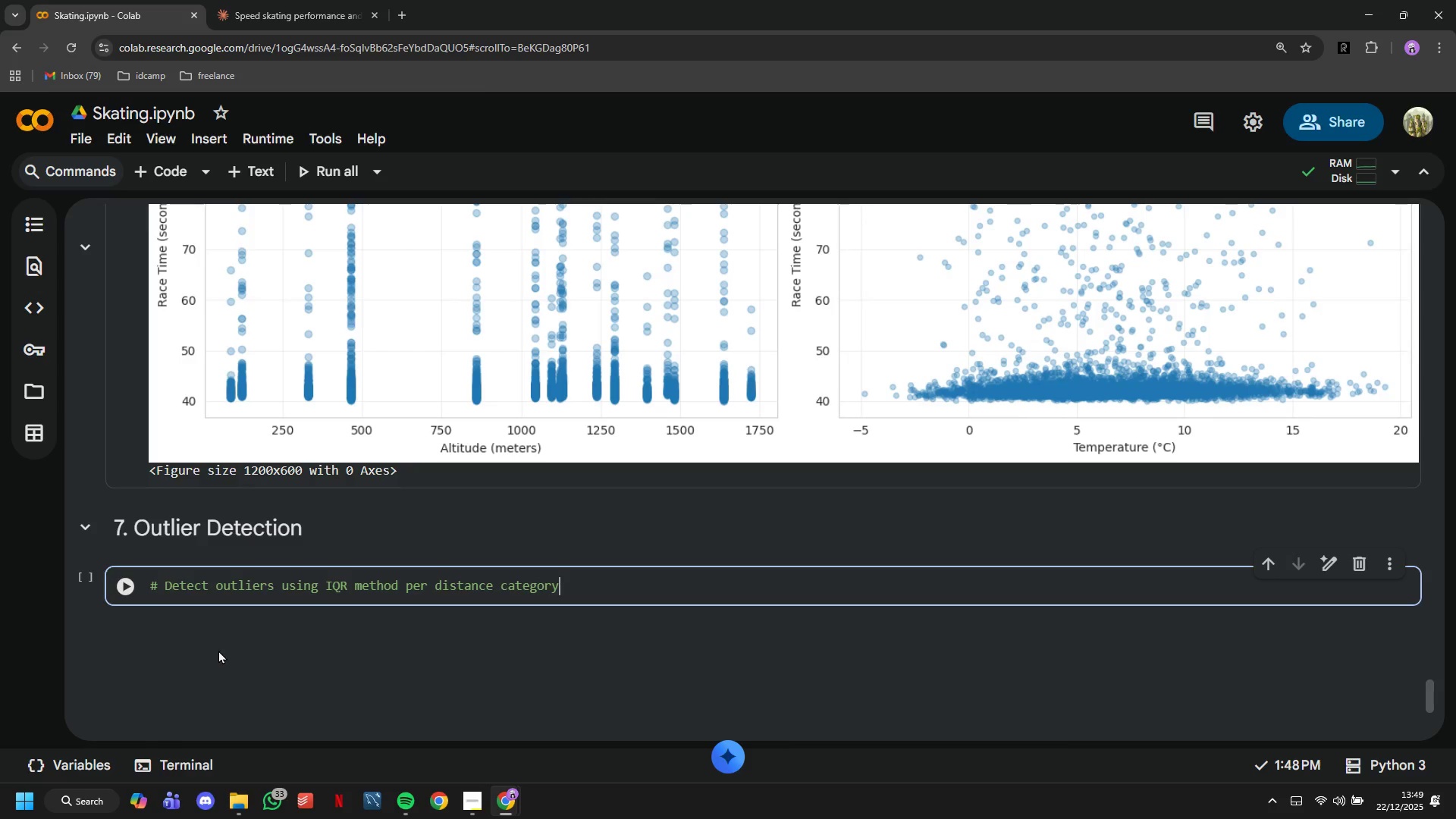 
key(Enter)
 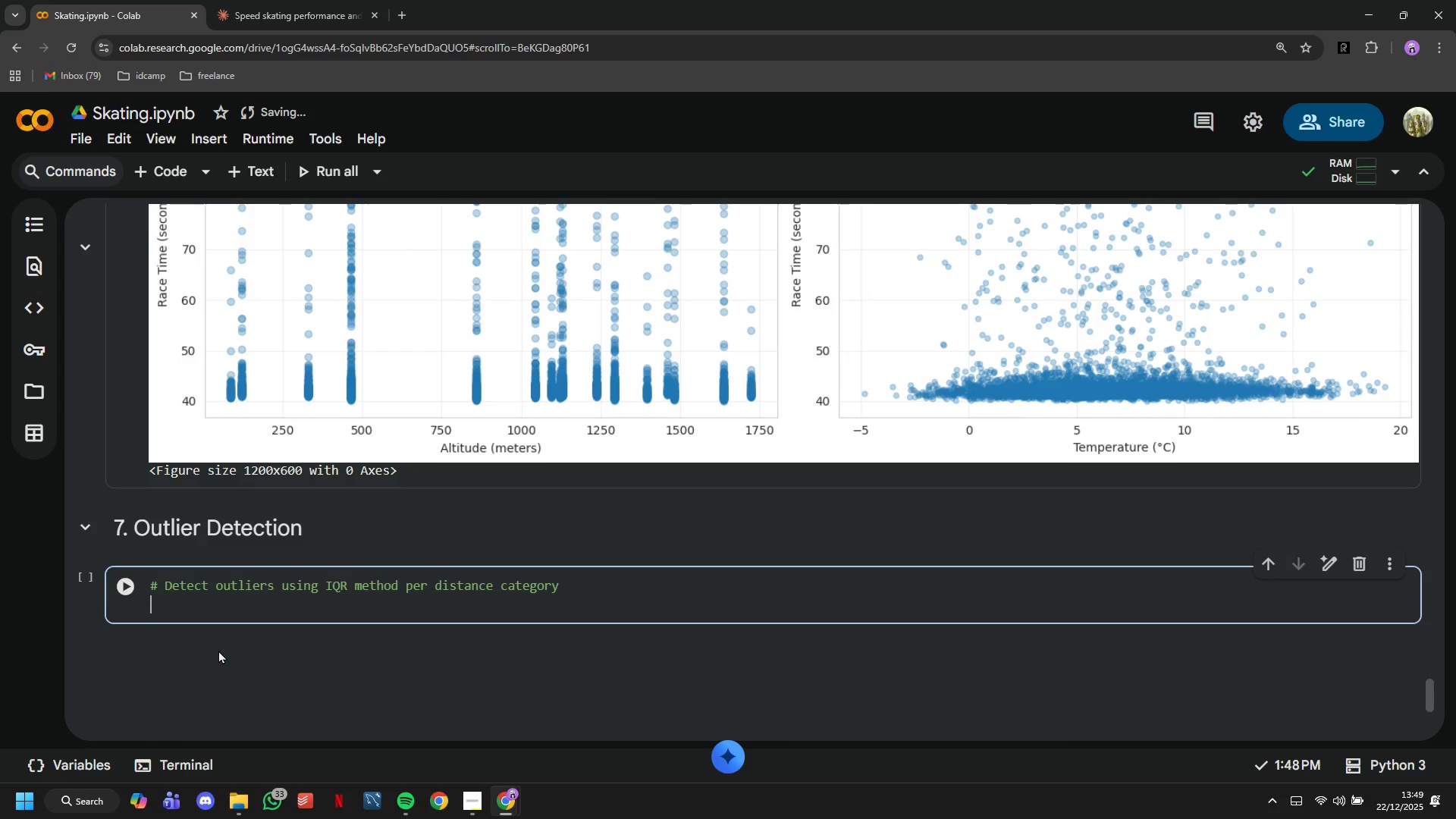 
type(outliers_list = [)
 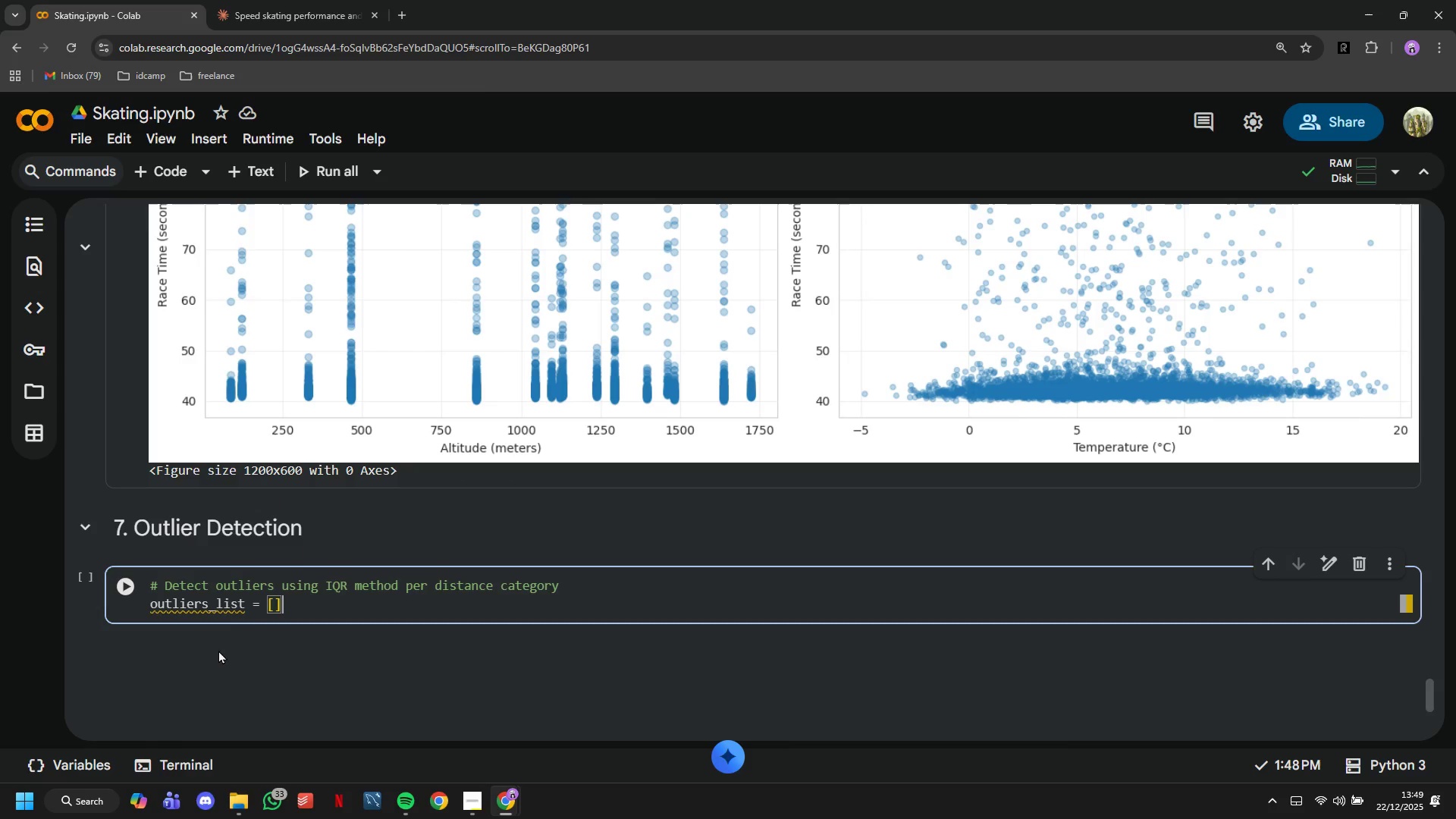 
 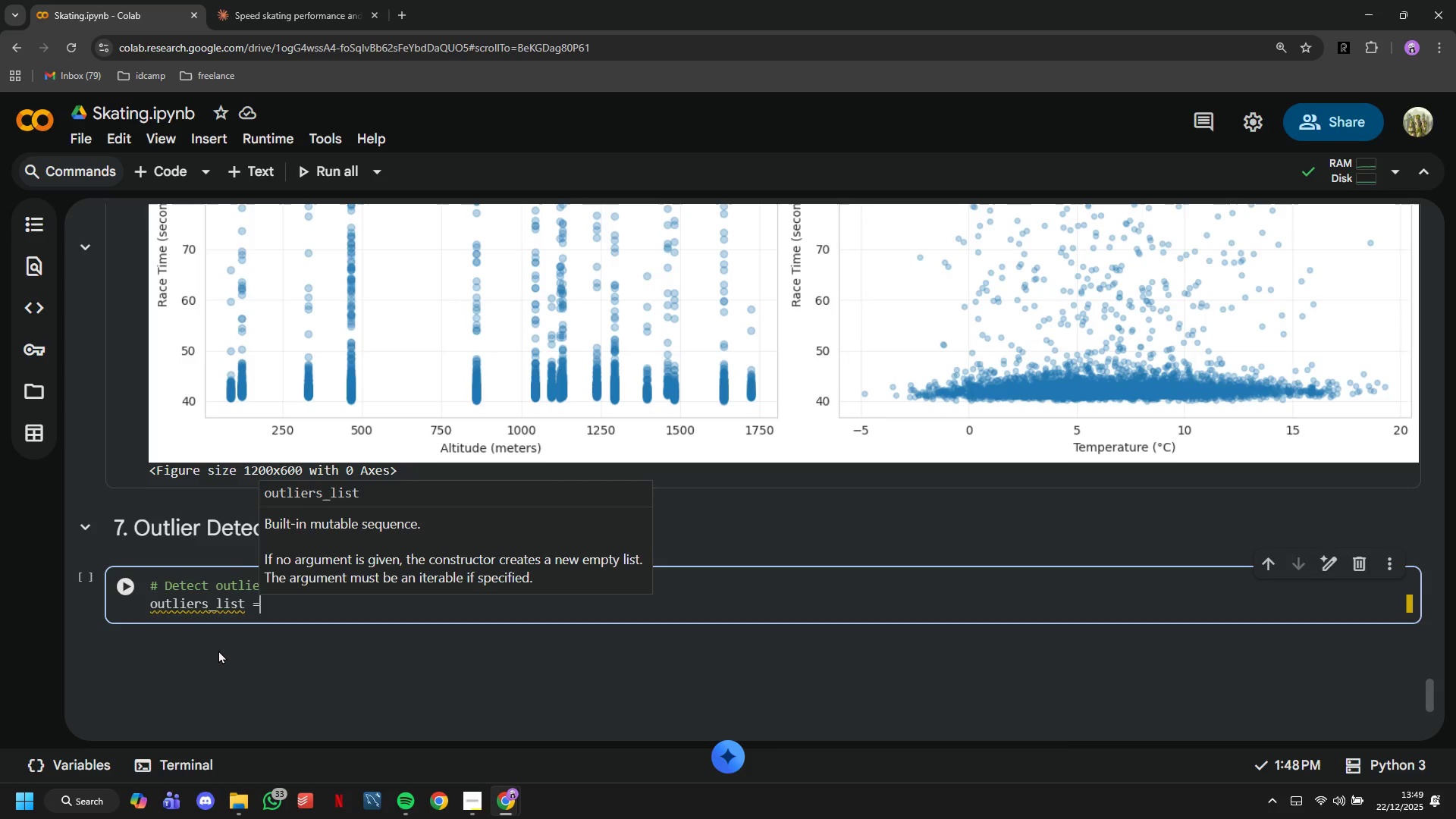 
key(ArrowRight)
 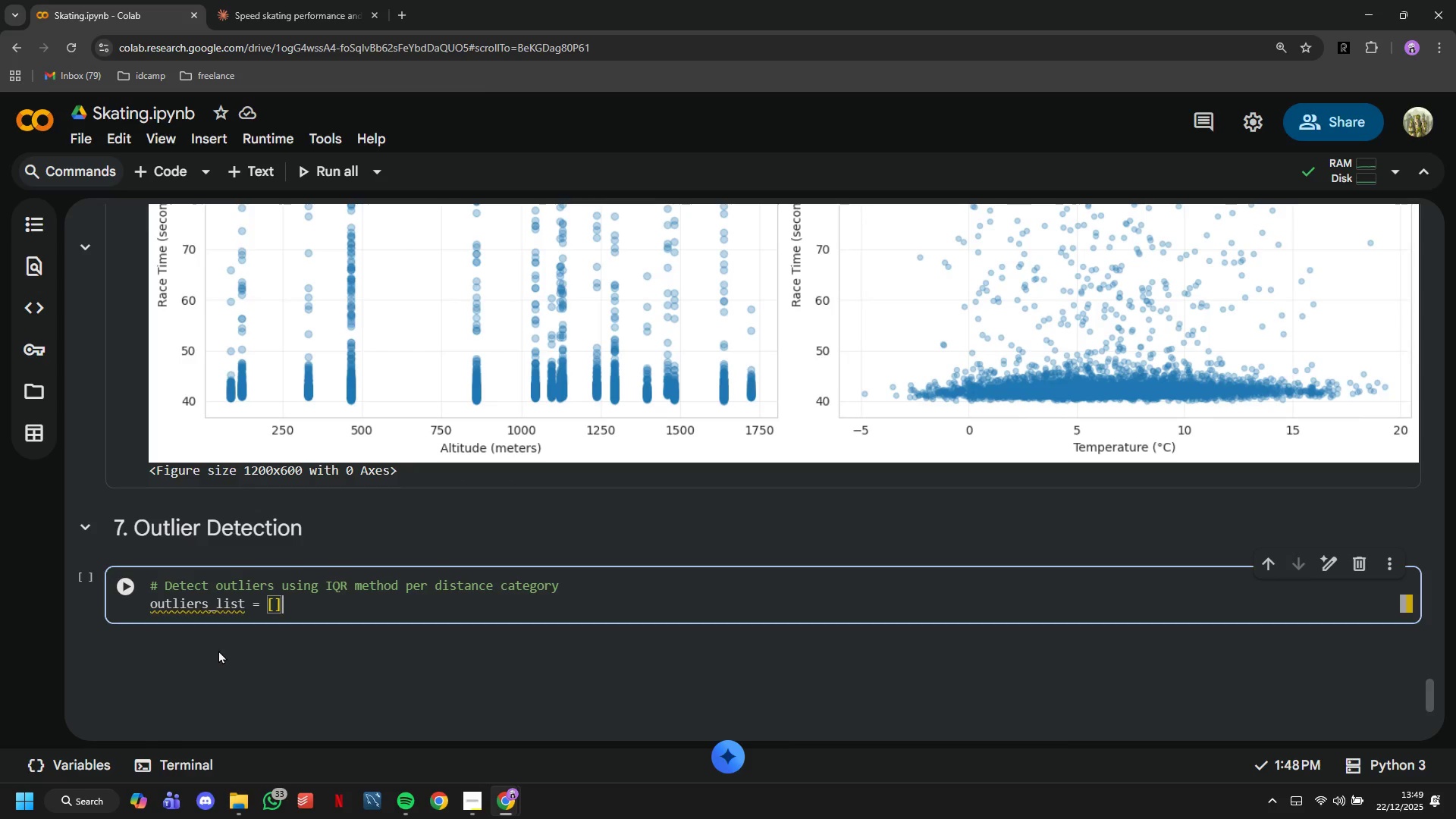 
key(Enter)
 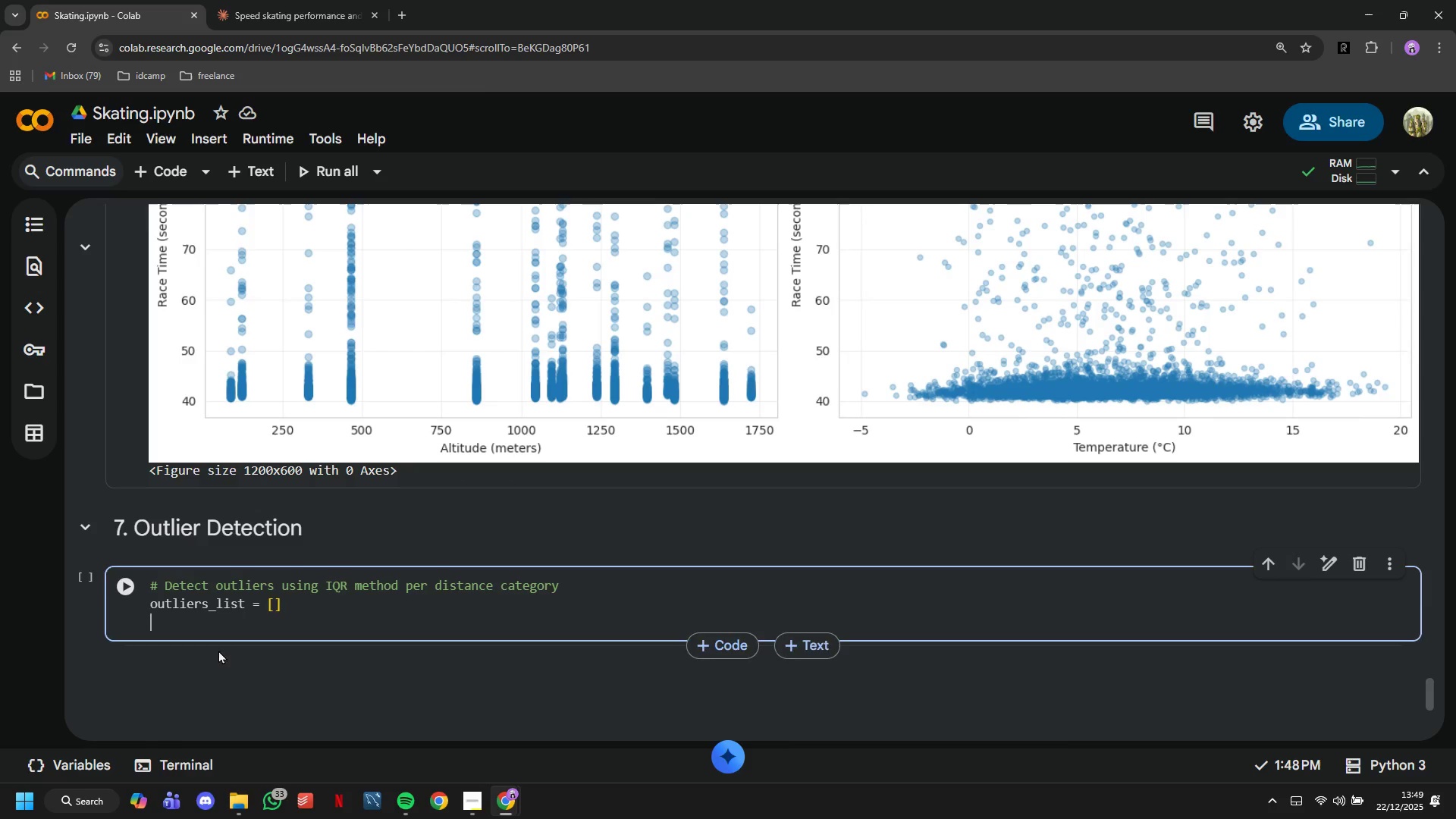 
key(Enter)
 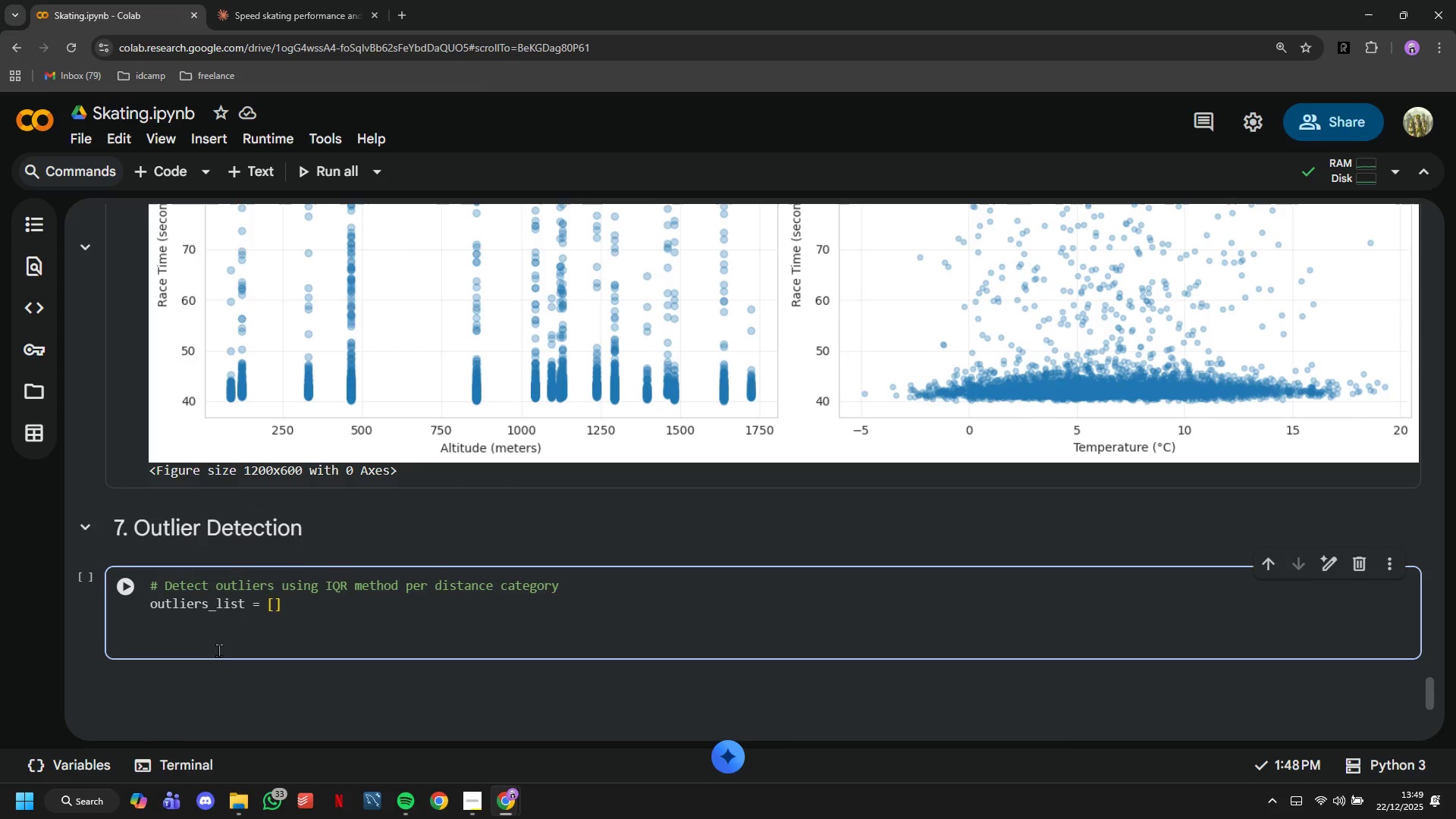 
type(for  )
key(Backspace)
type(distance in df_clean['Distance)
 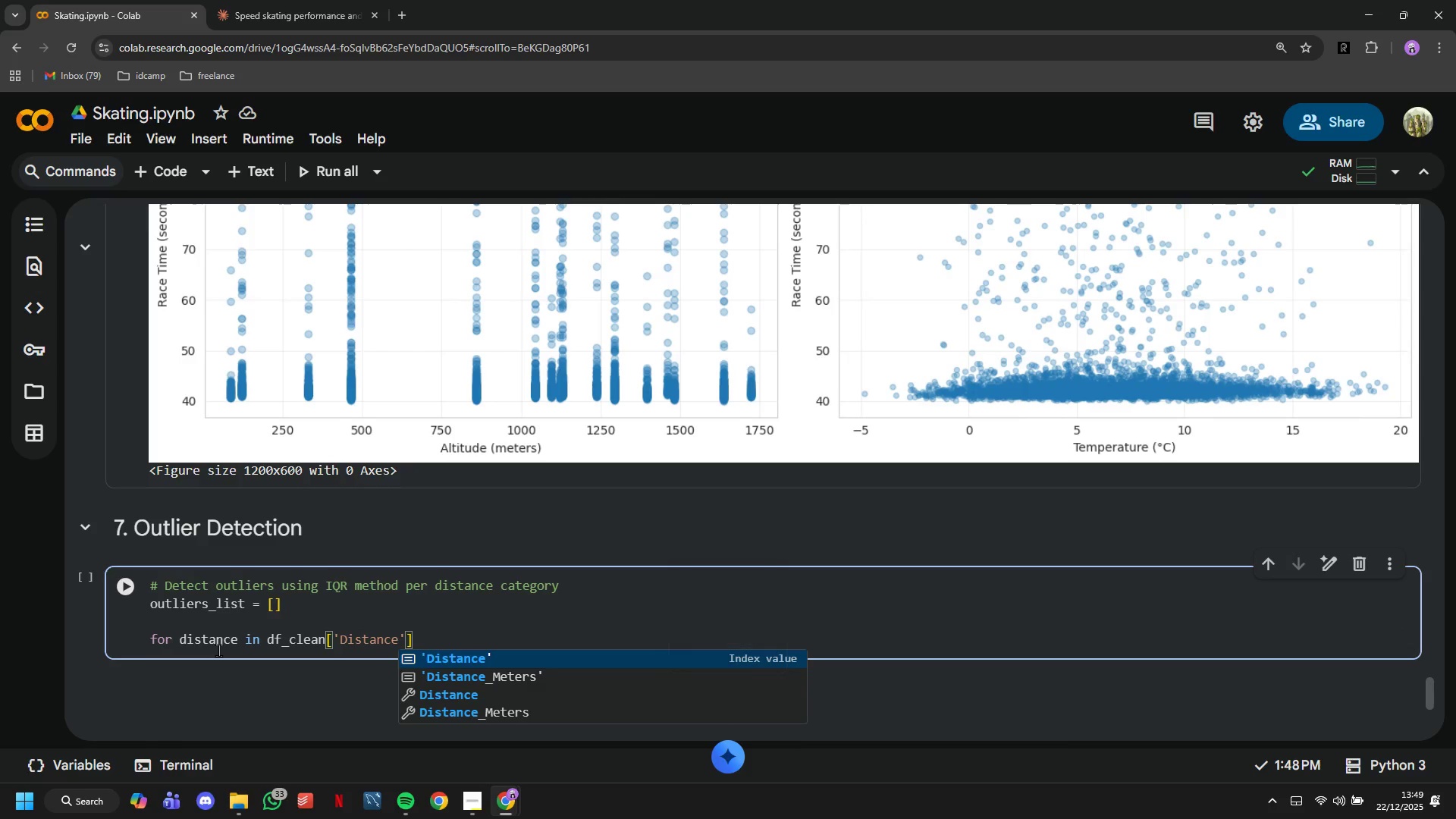 
key(ArrowDown)
 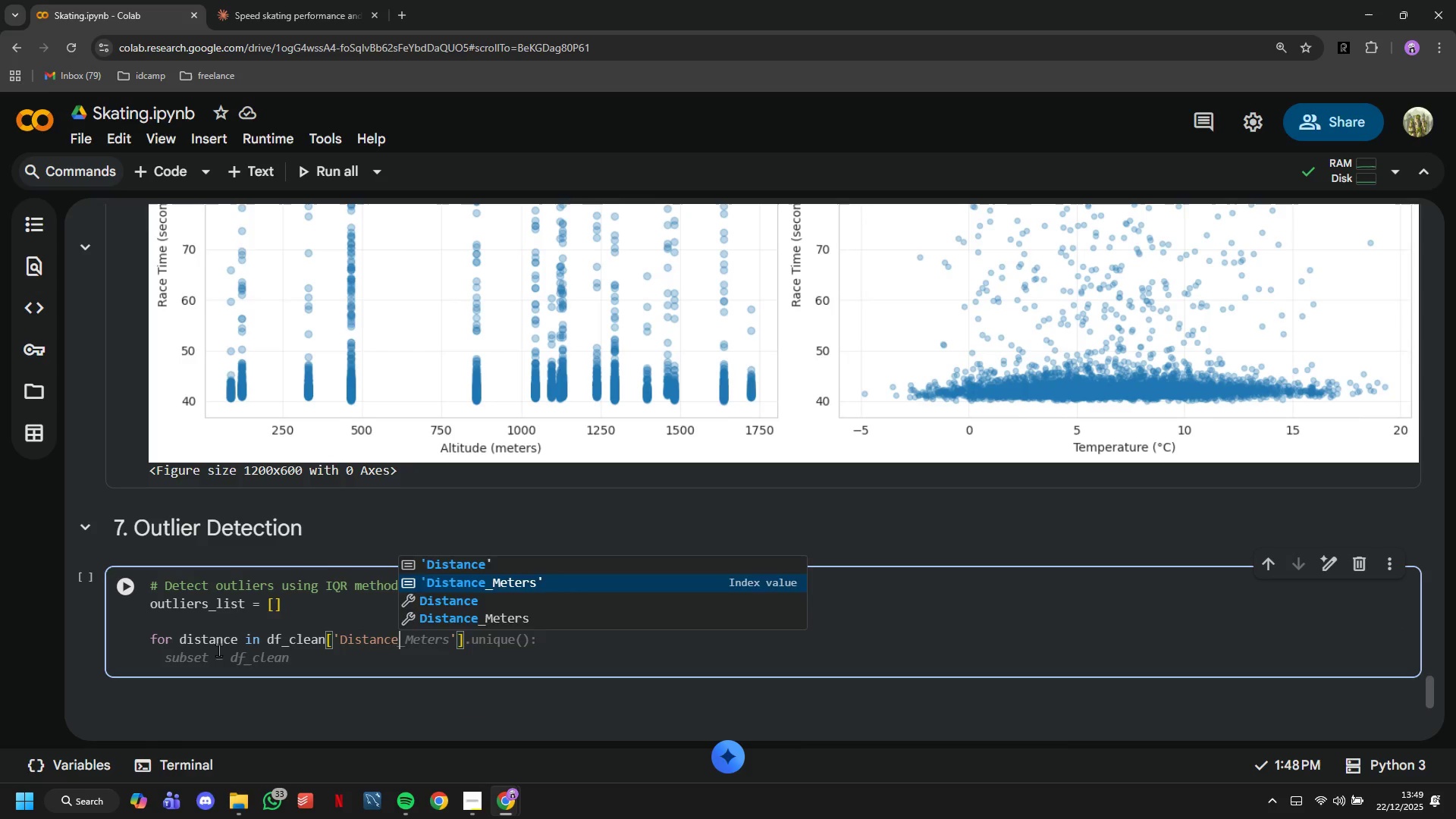 
key(Enter)
 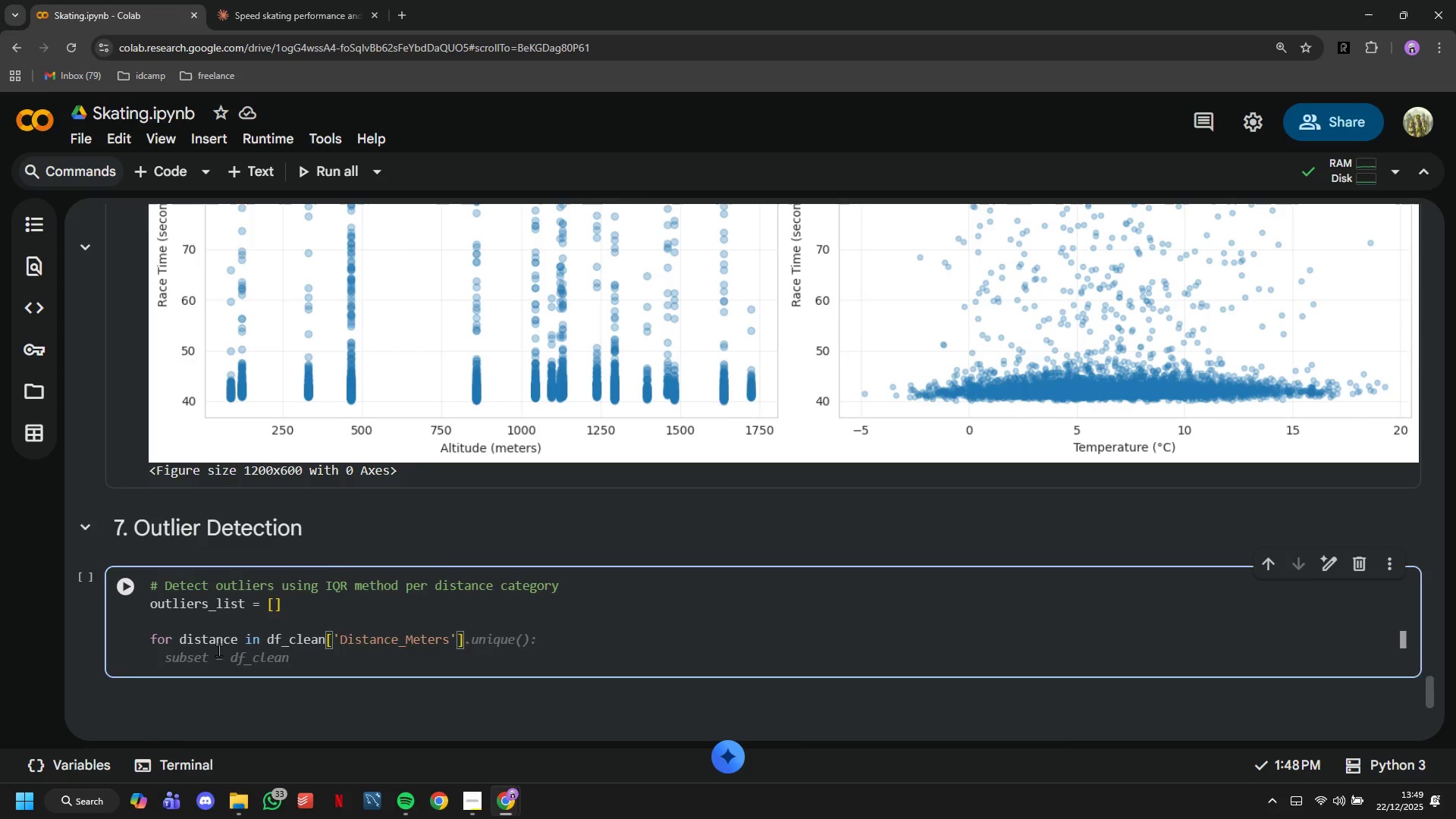 
key(ArrowRight)
 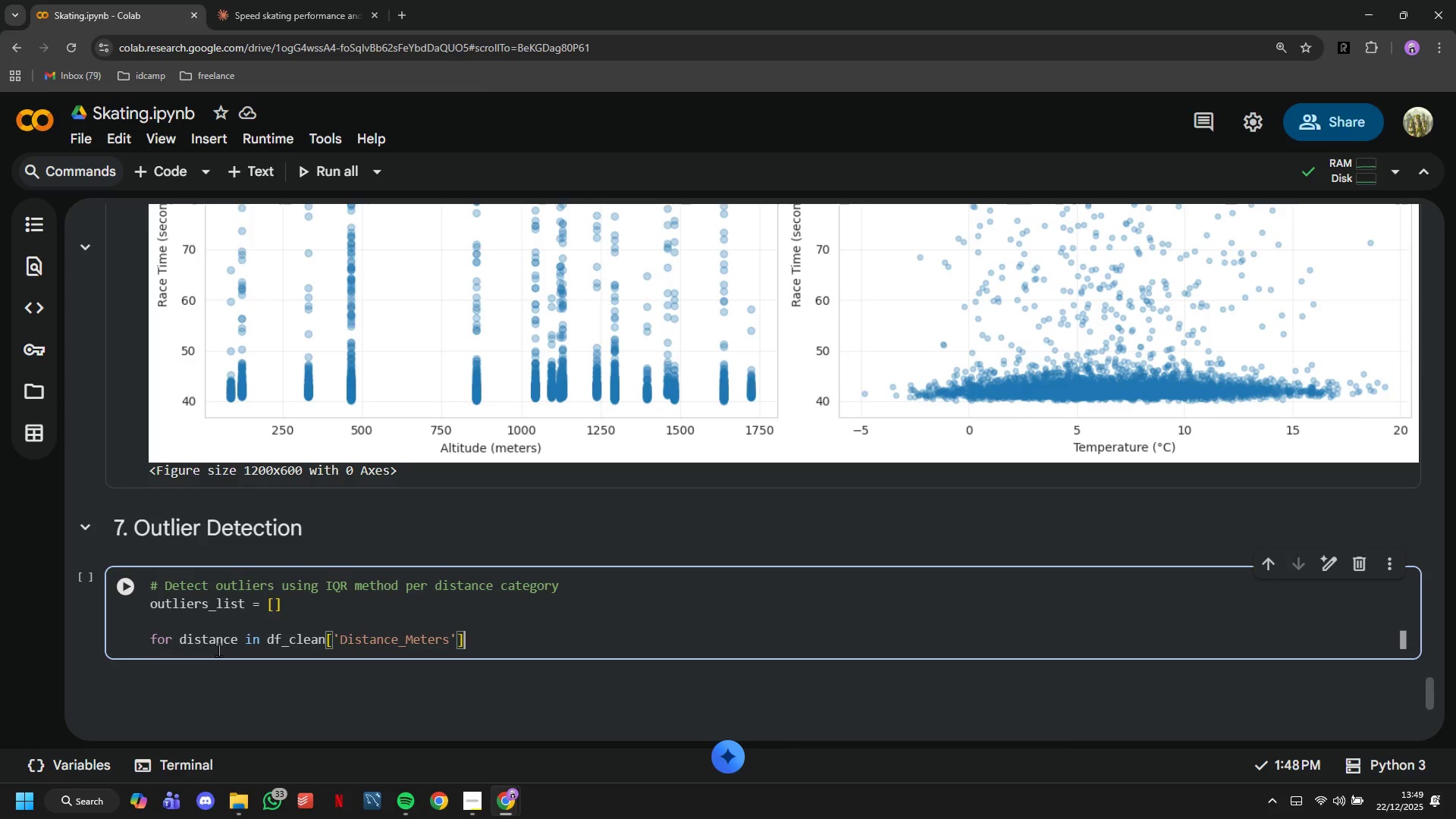 
type(,)
key(Backspace)
type(.unique()
 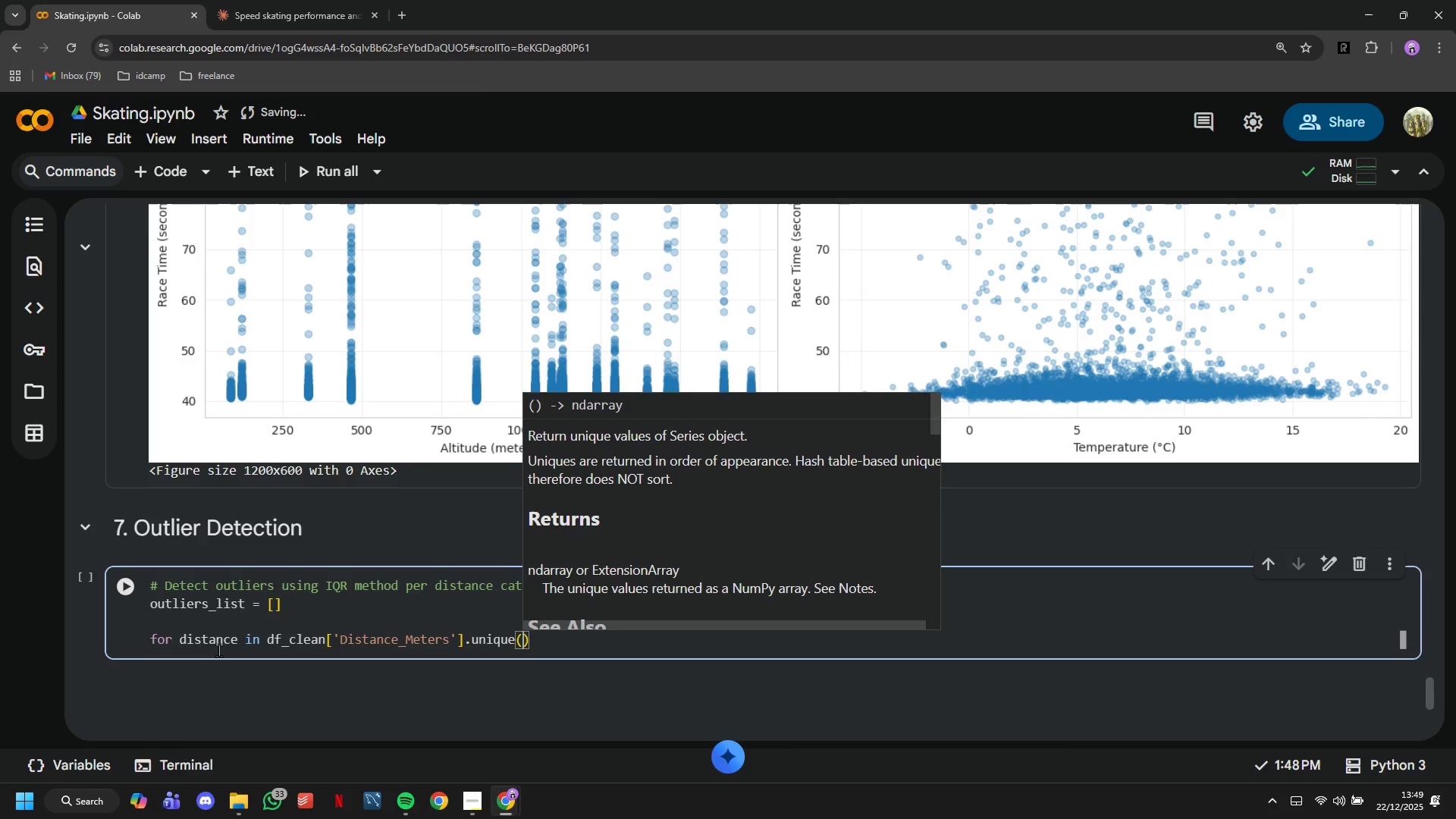 
key(ArrowRight)
 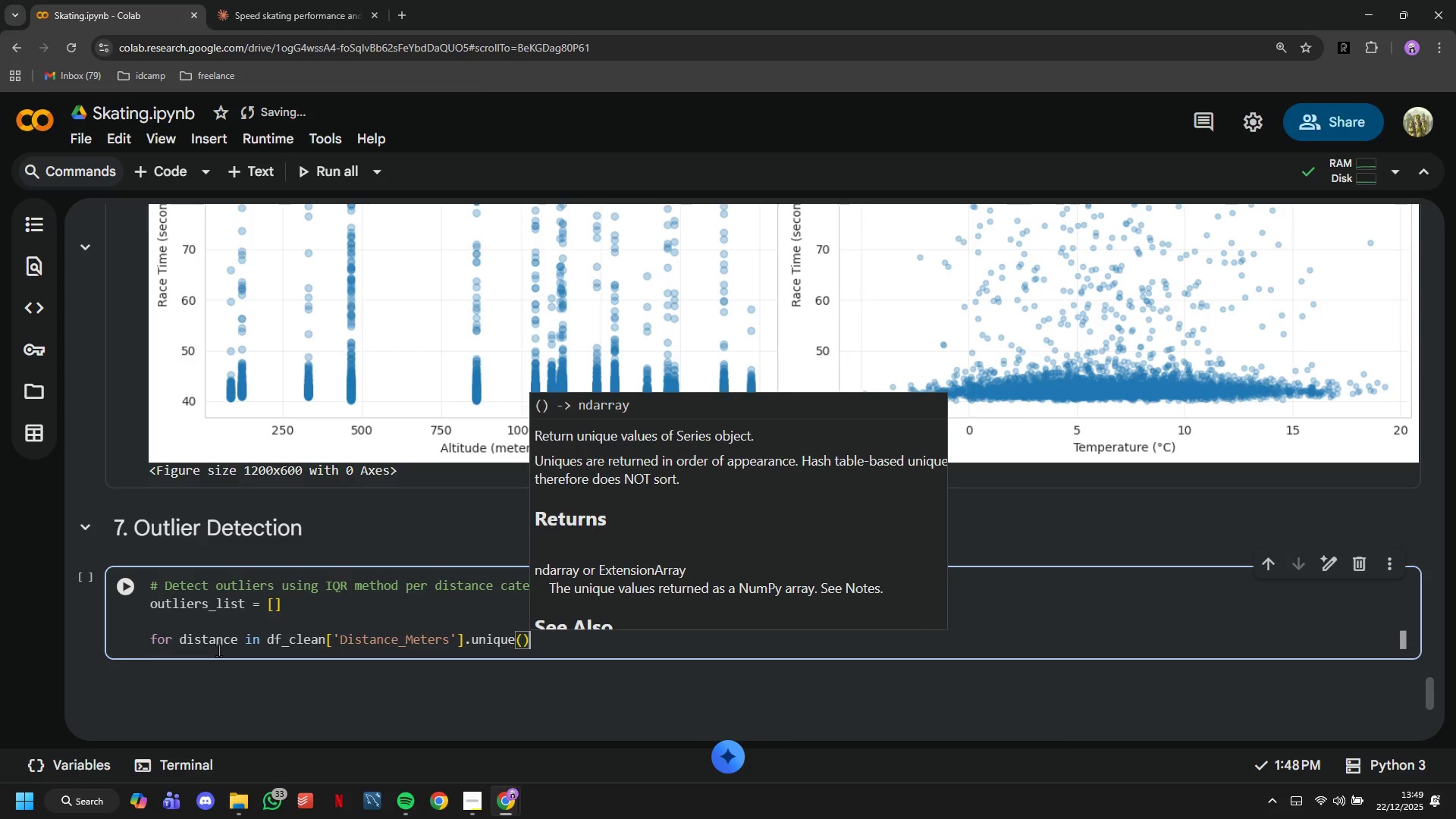 
key(Shift+Semicolon)
 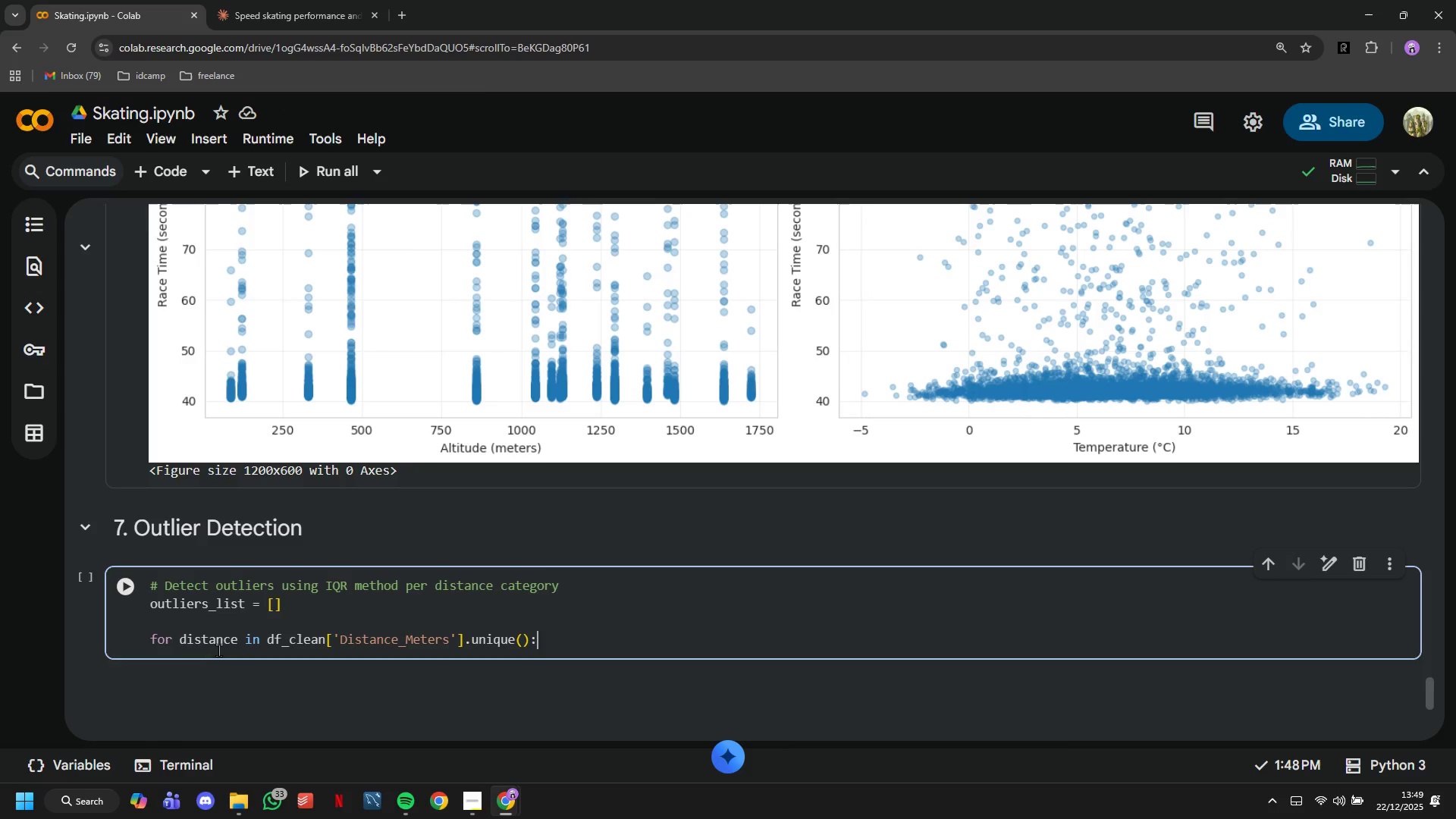 
key(Enter)
 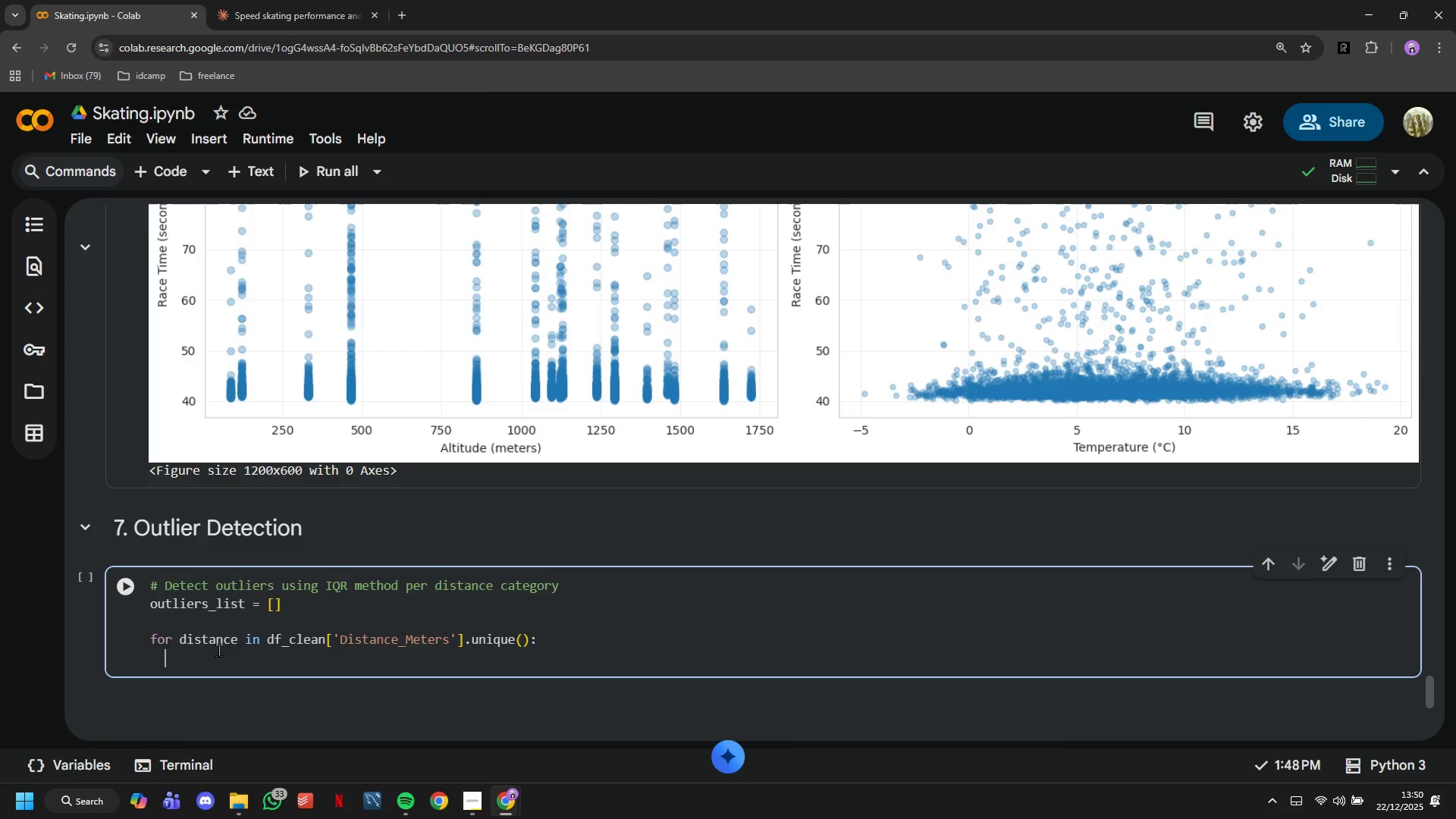 
type(subset = df_clean)
 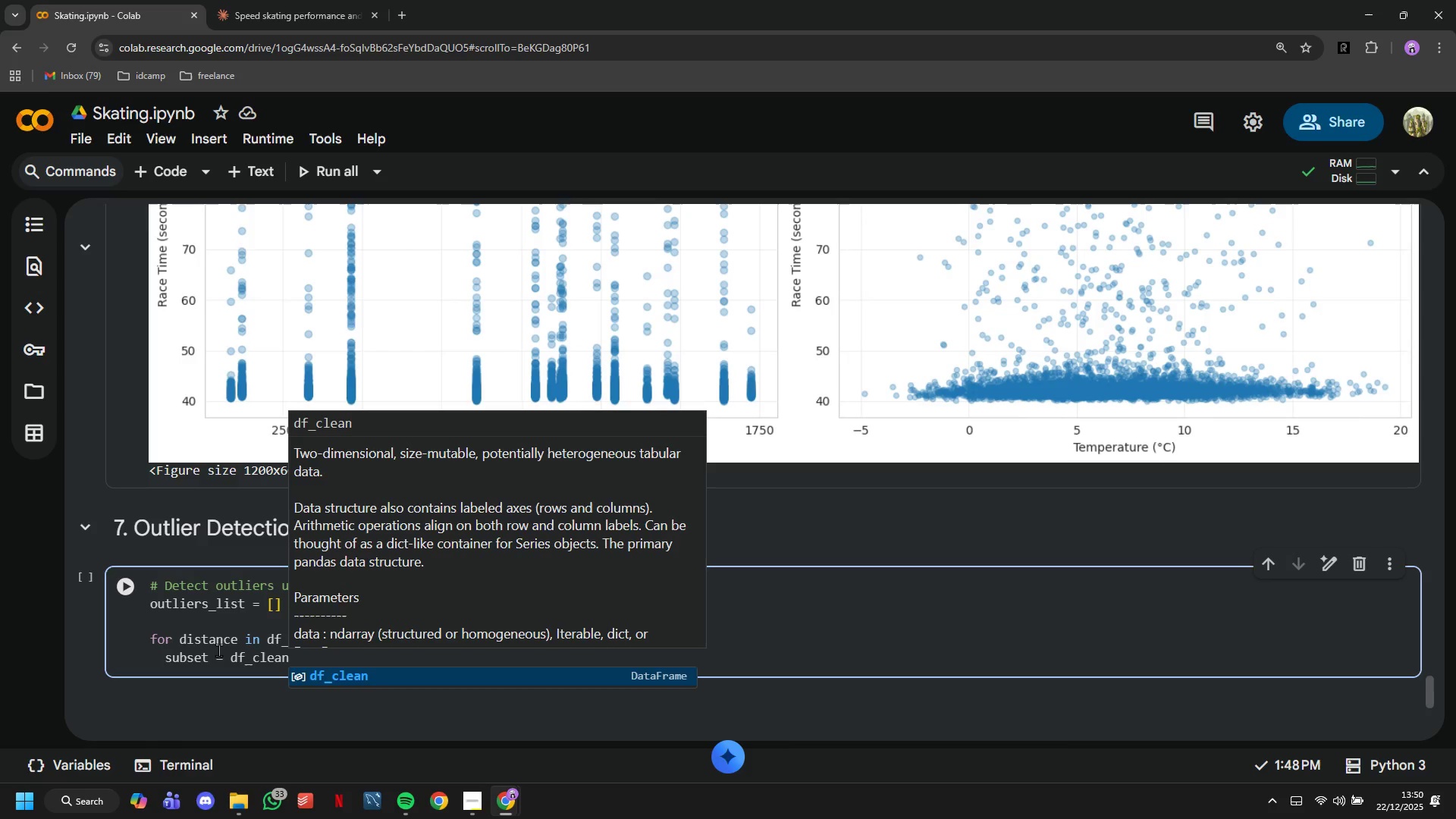 
type([df_clean)
 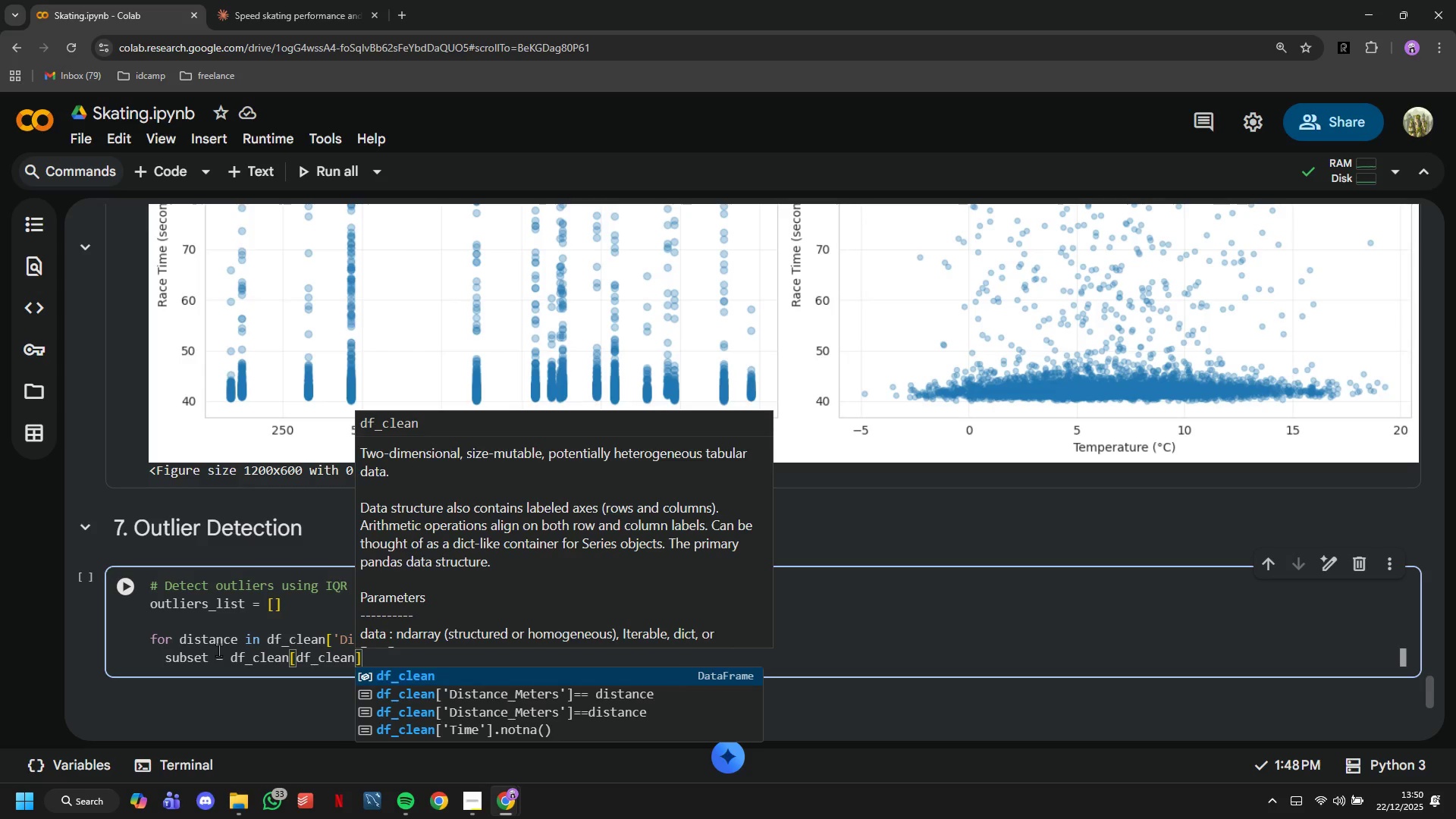 
type(['Disra)
key(Backspace)
key(Backspace)
type(tance_Meters)
 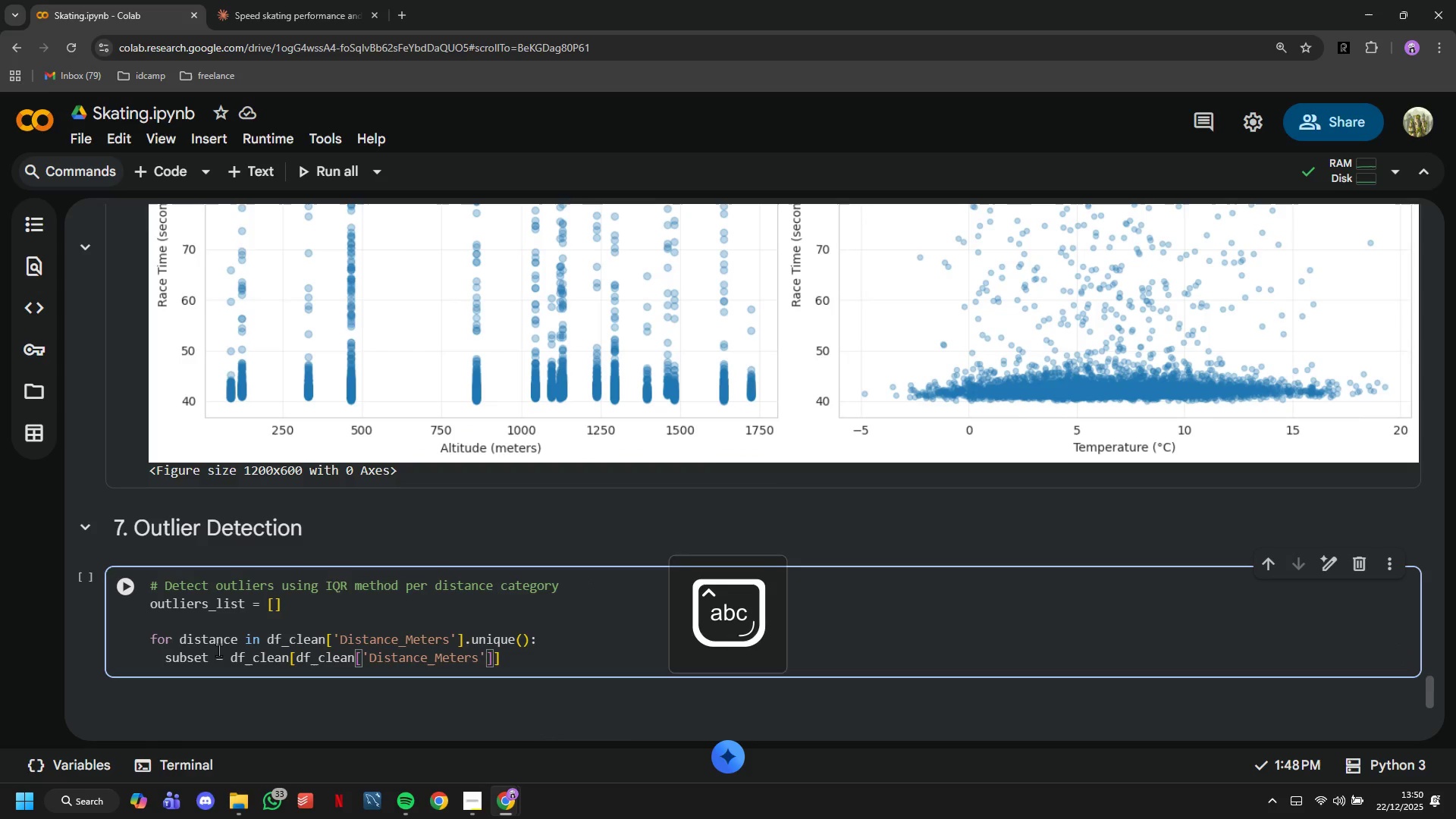 
key(ArrowRight)
 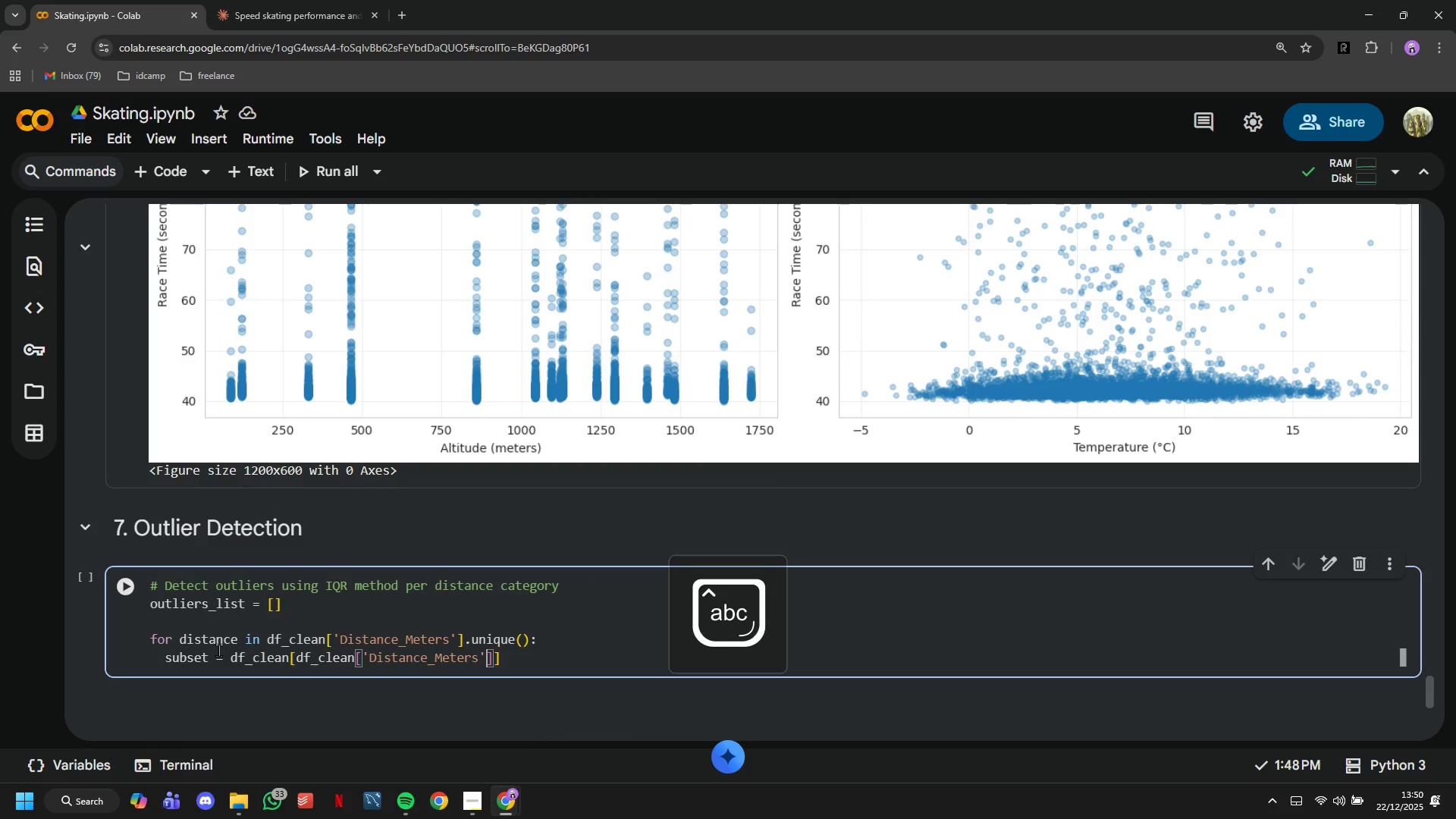 
key(ArrowRight)
 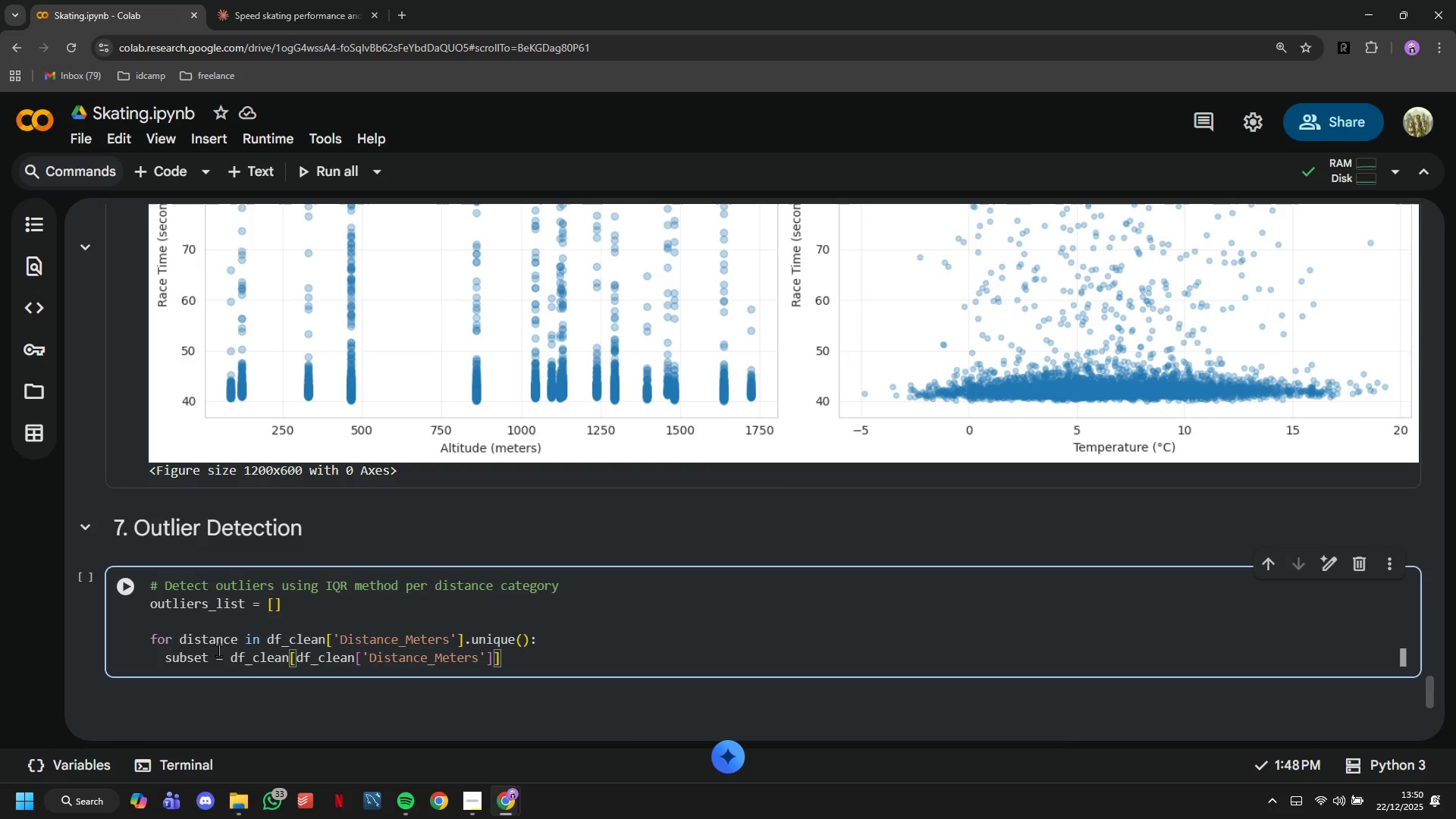 
type(==distance)
 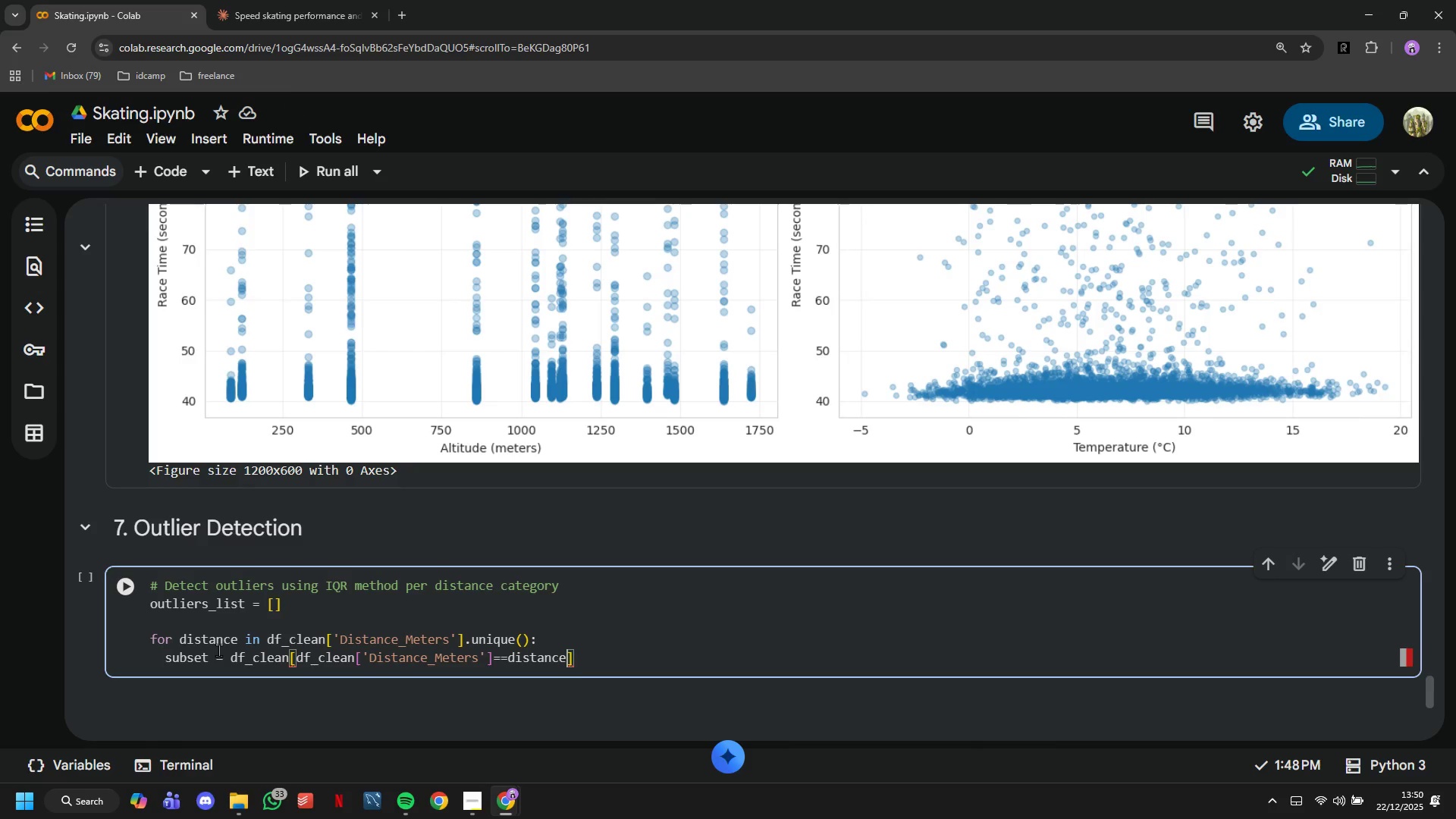 
key(ArrowRight)
 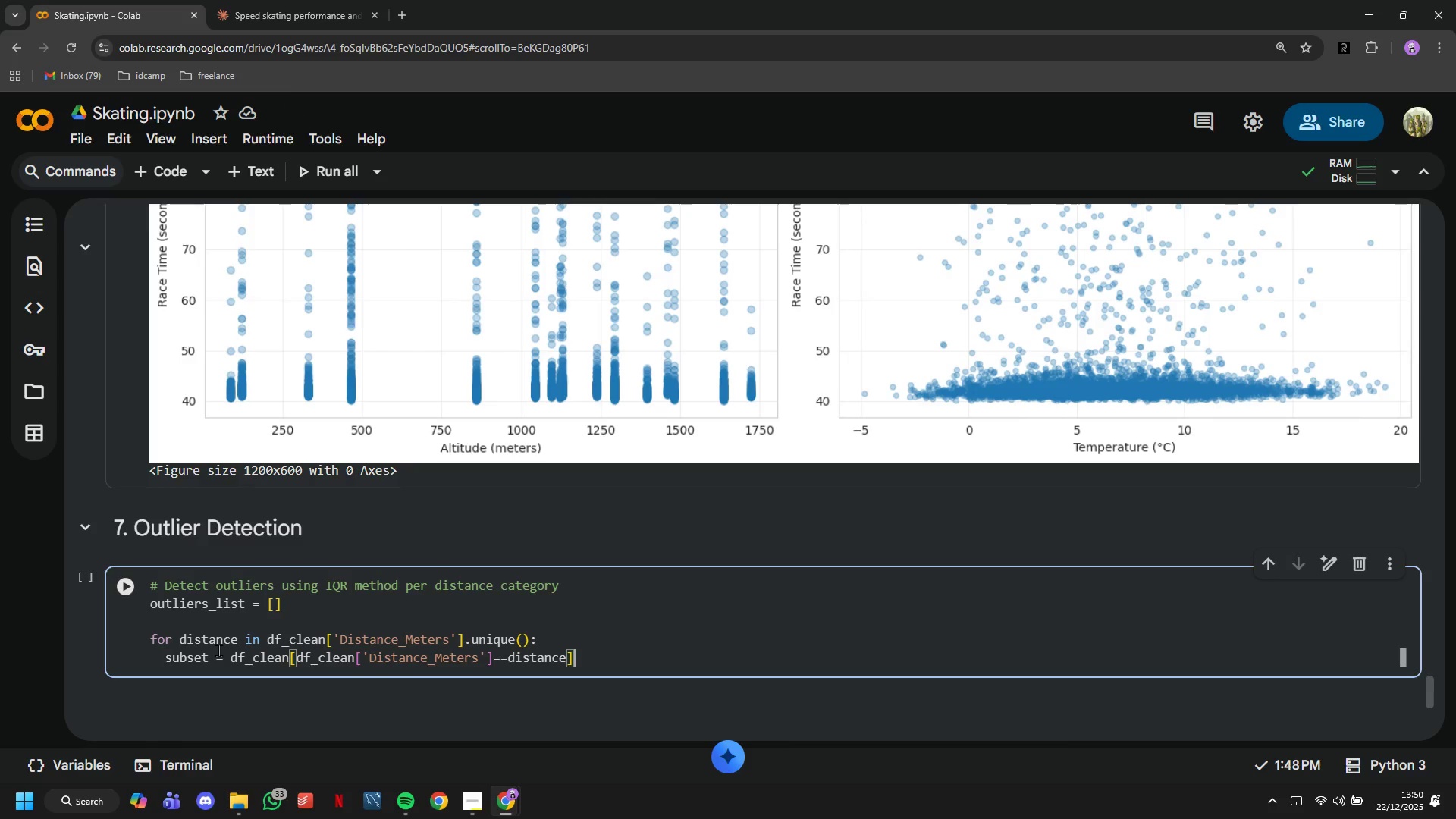 
type(.copy()
 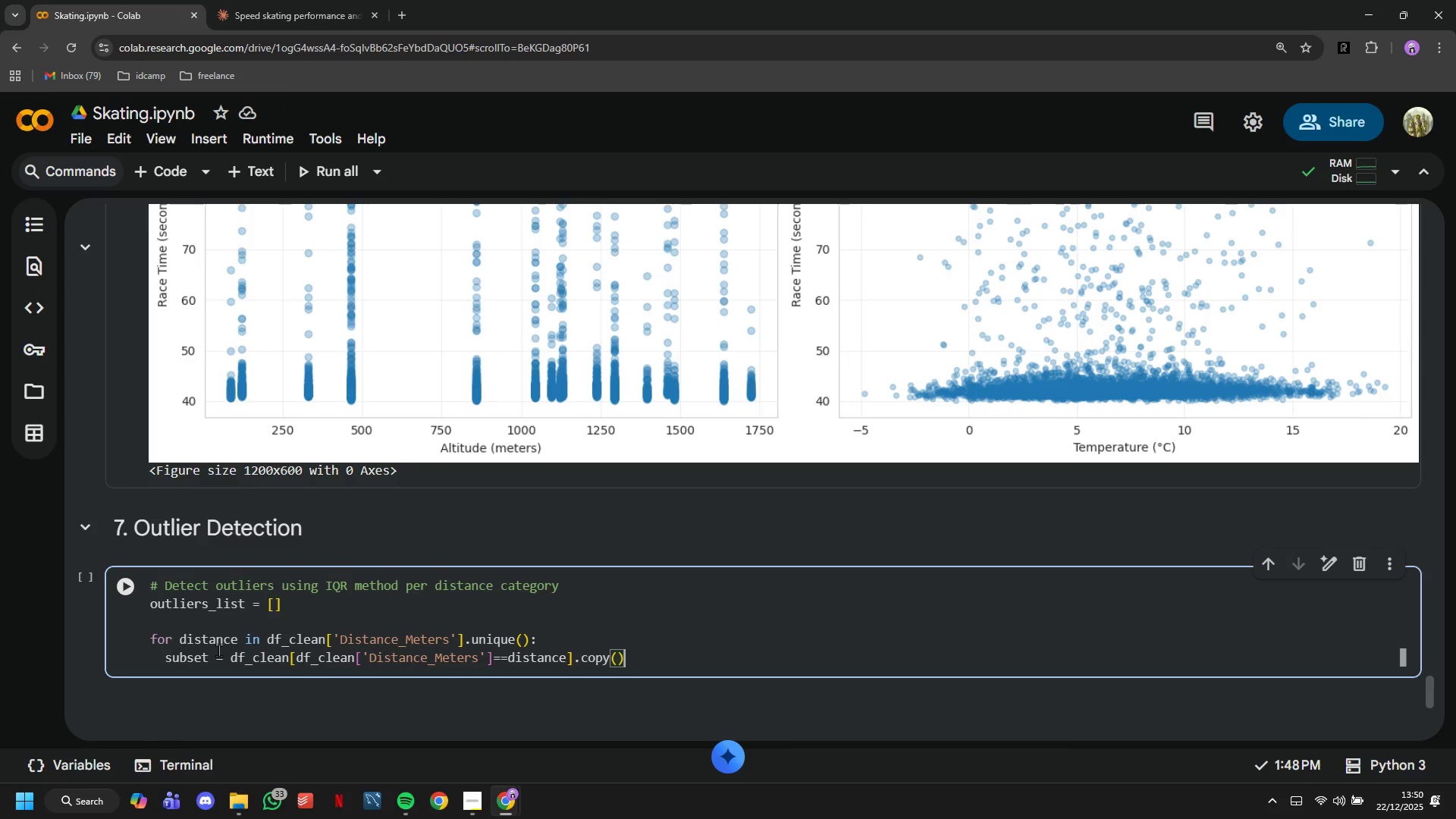 
 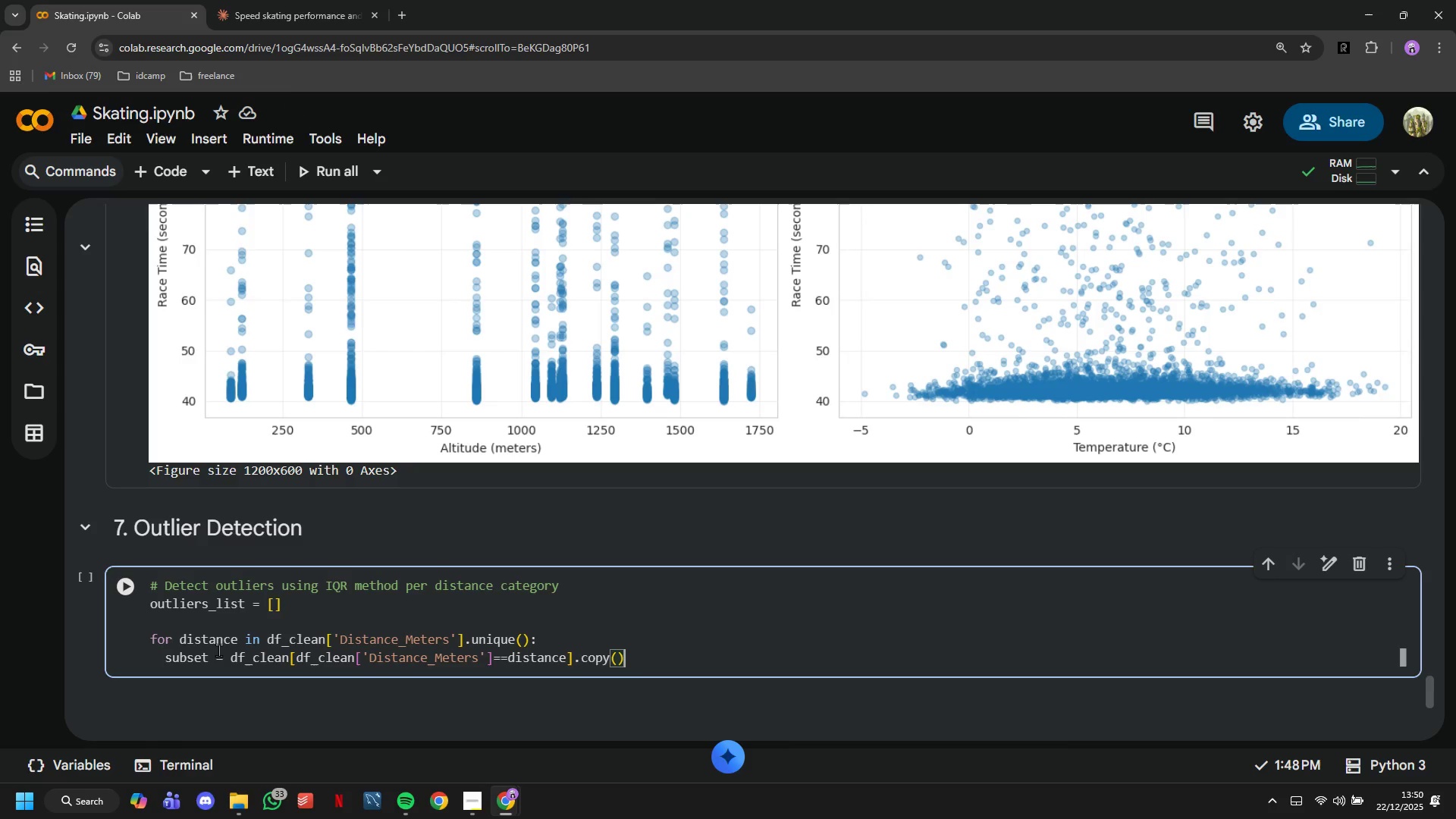 
key(ArrowRight)
 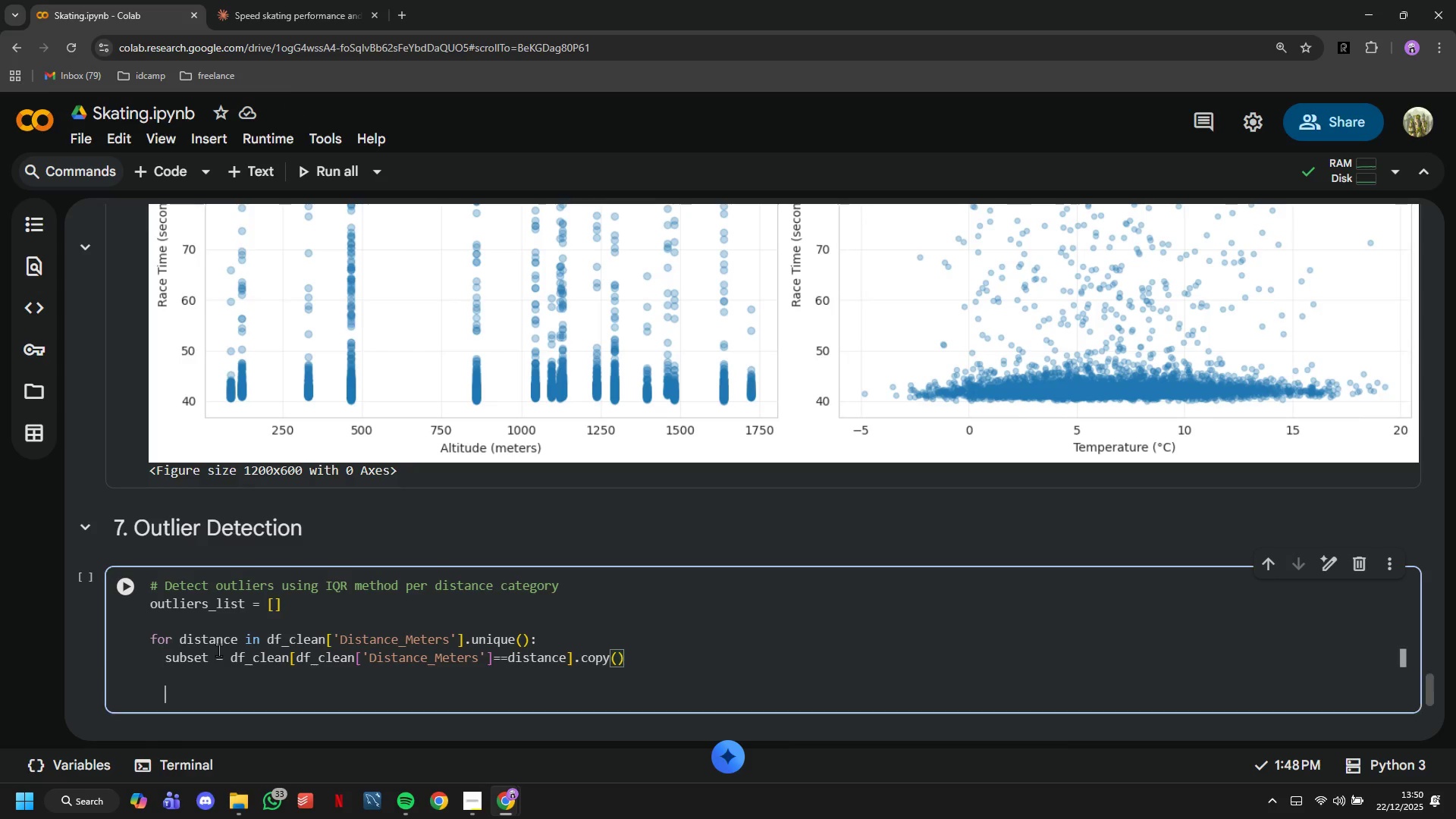 
key(Enter)
 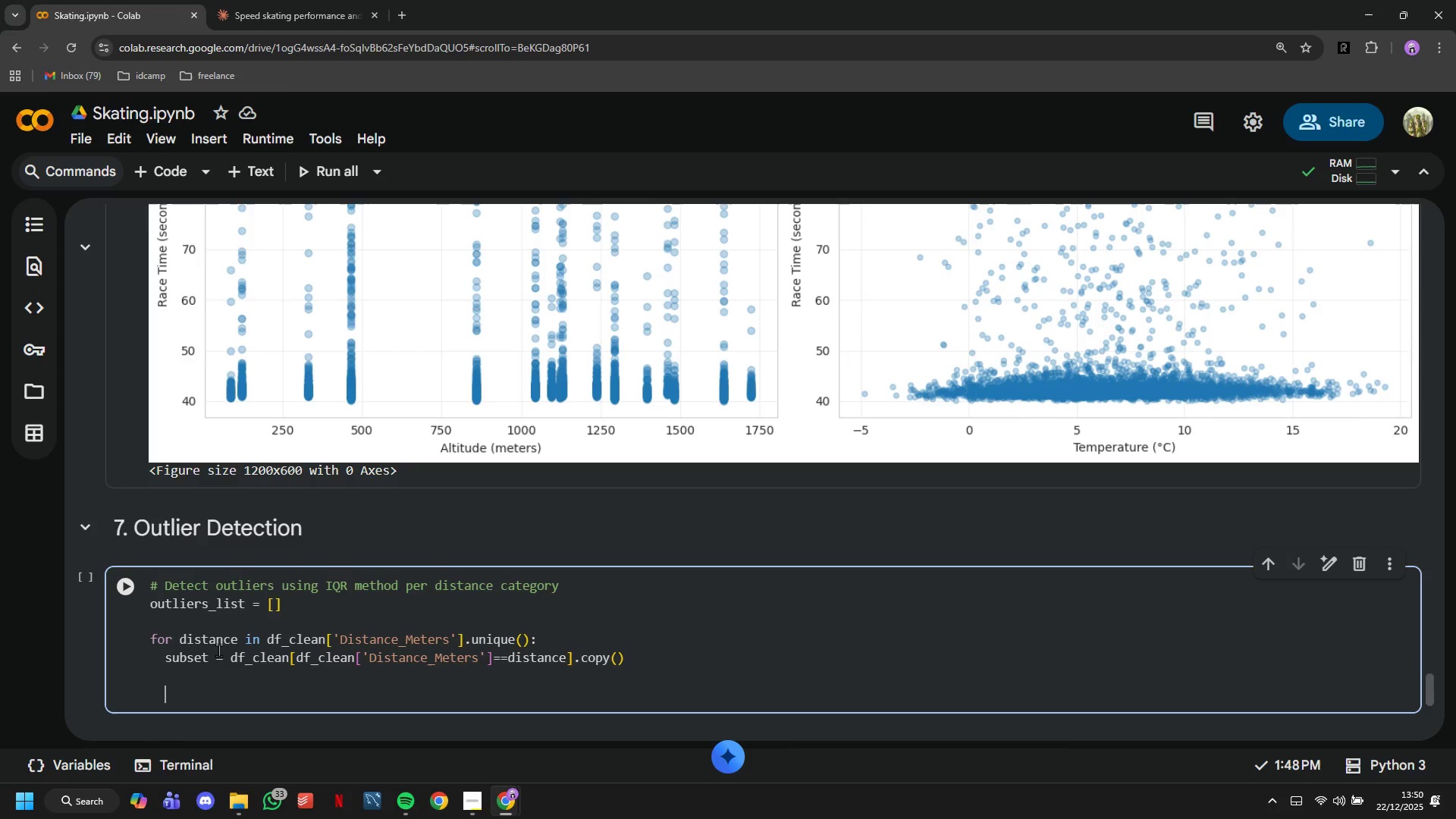 
key(Enter)
 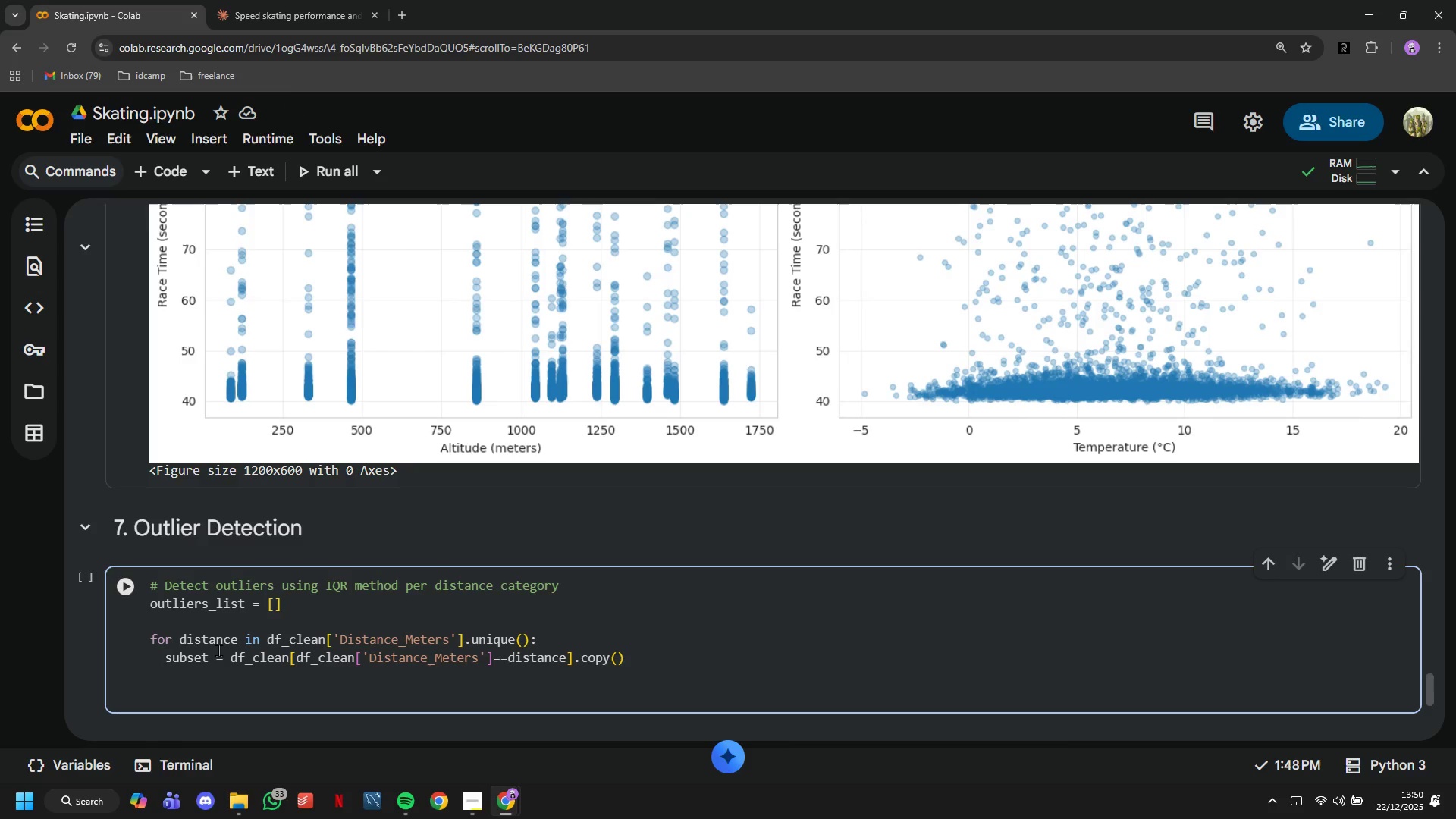 
key(Backspace)
 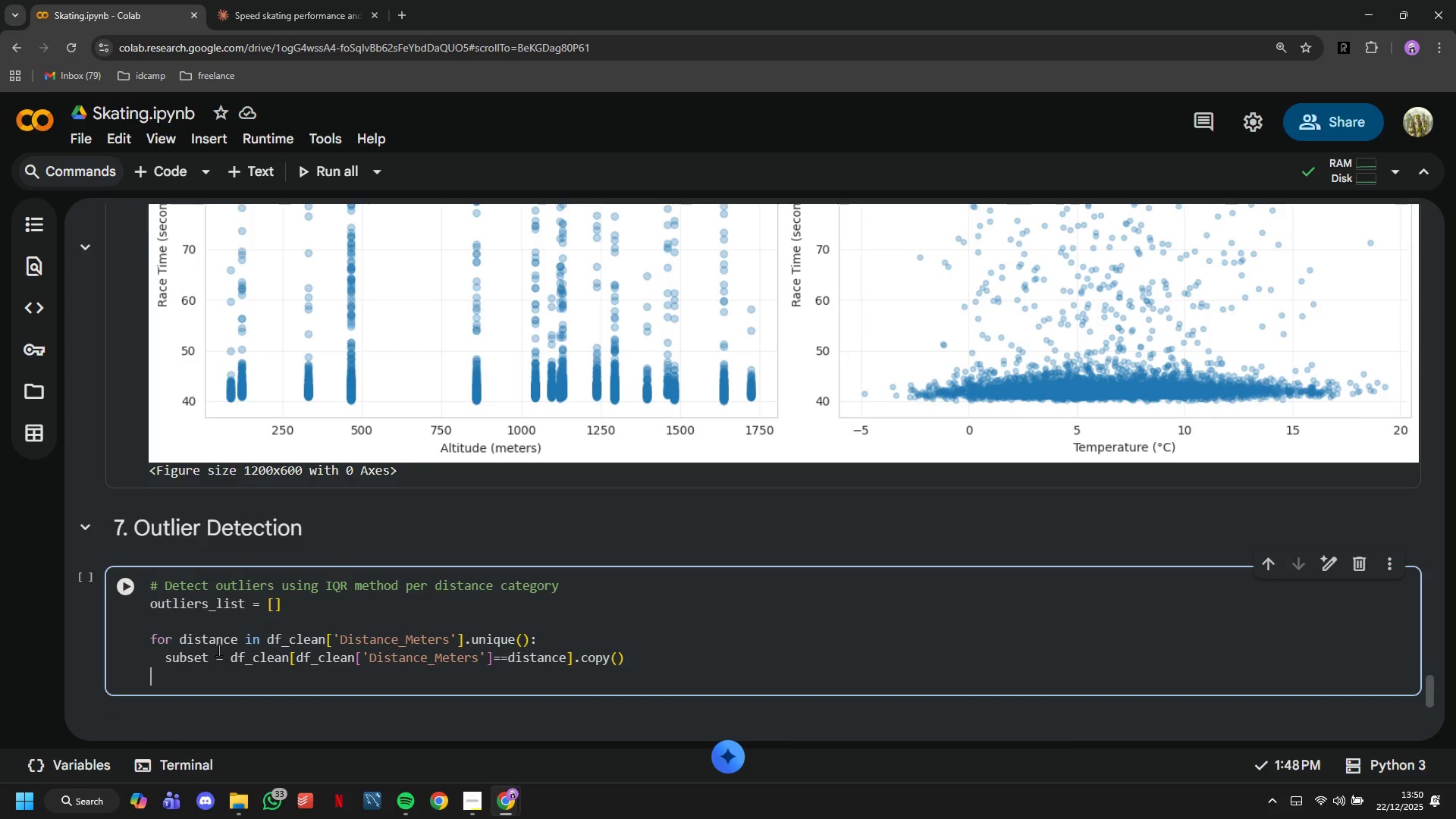 
key(Backspace)
 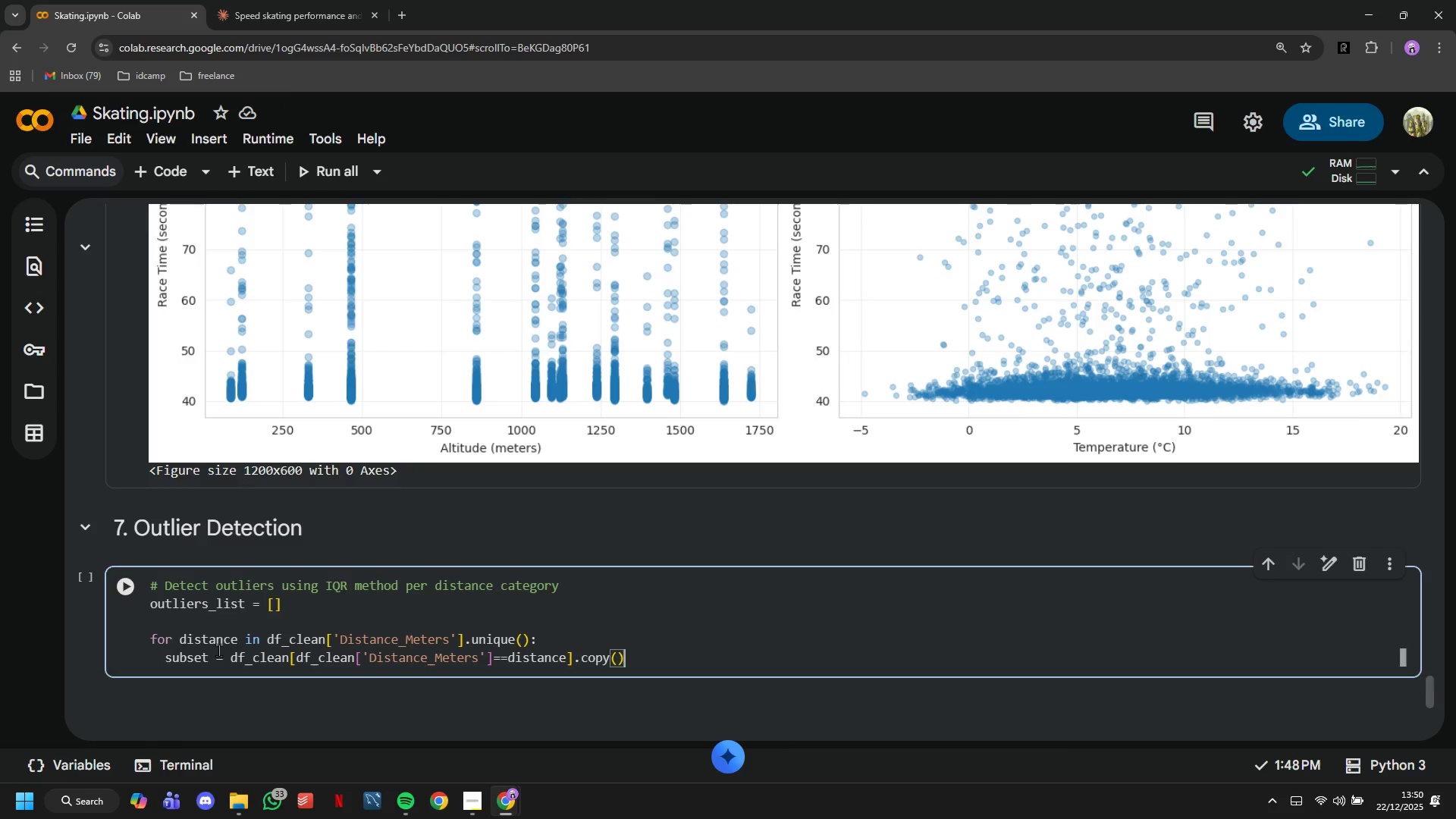 
key(Backspace)
 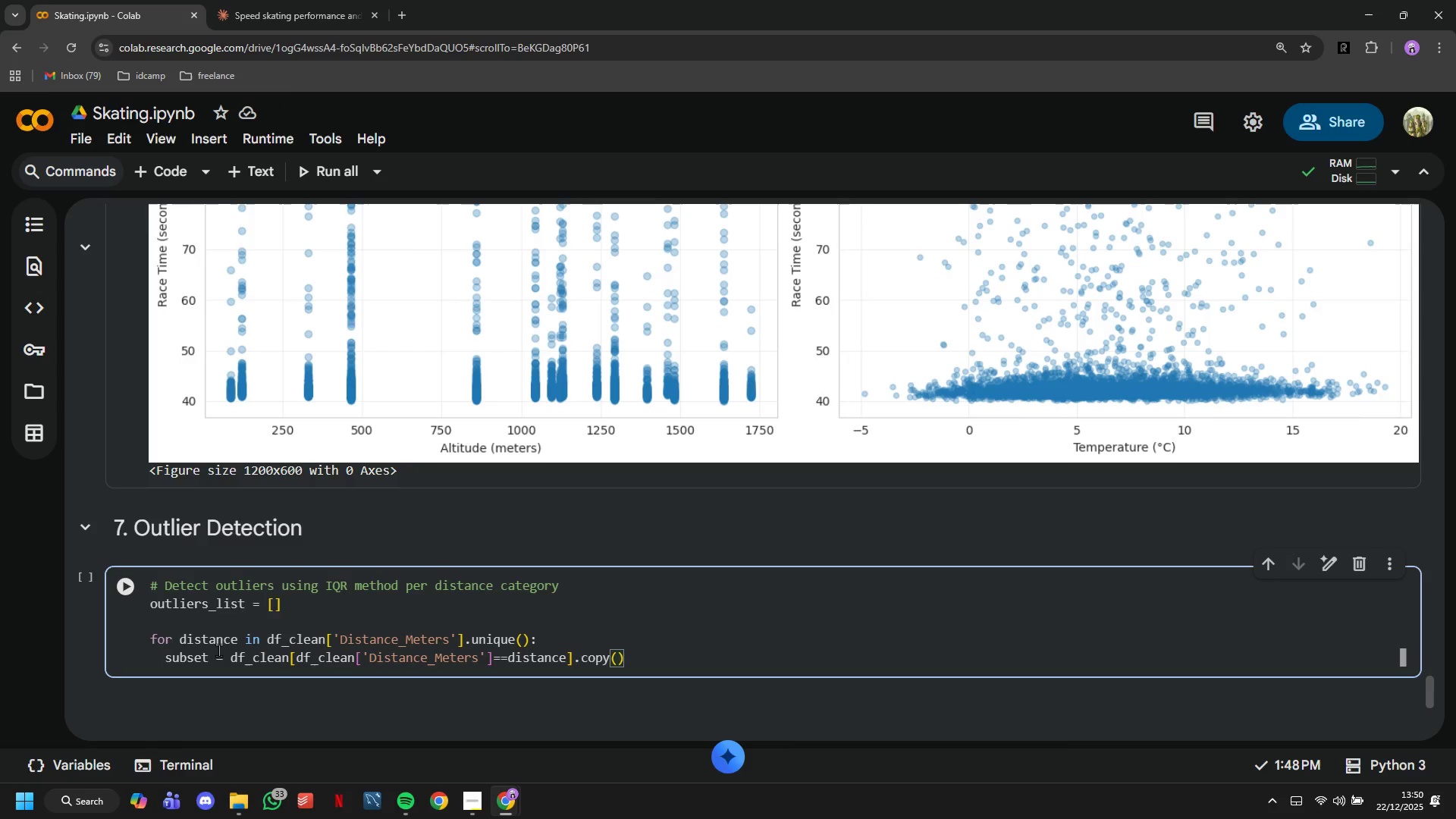 
key(Enter)
 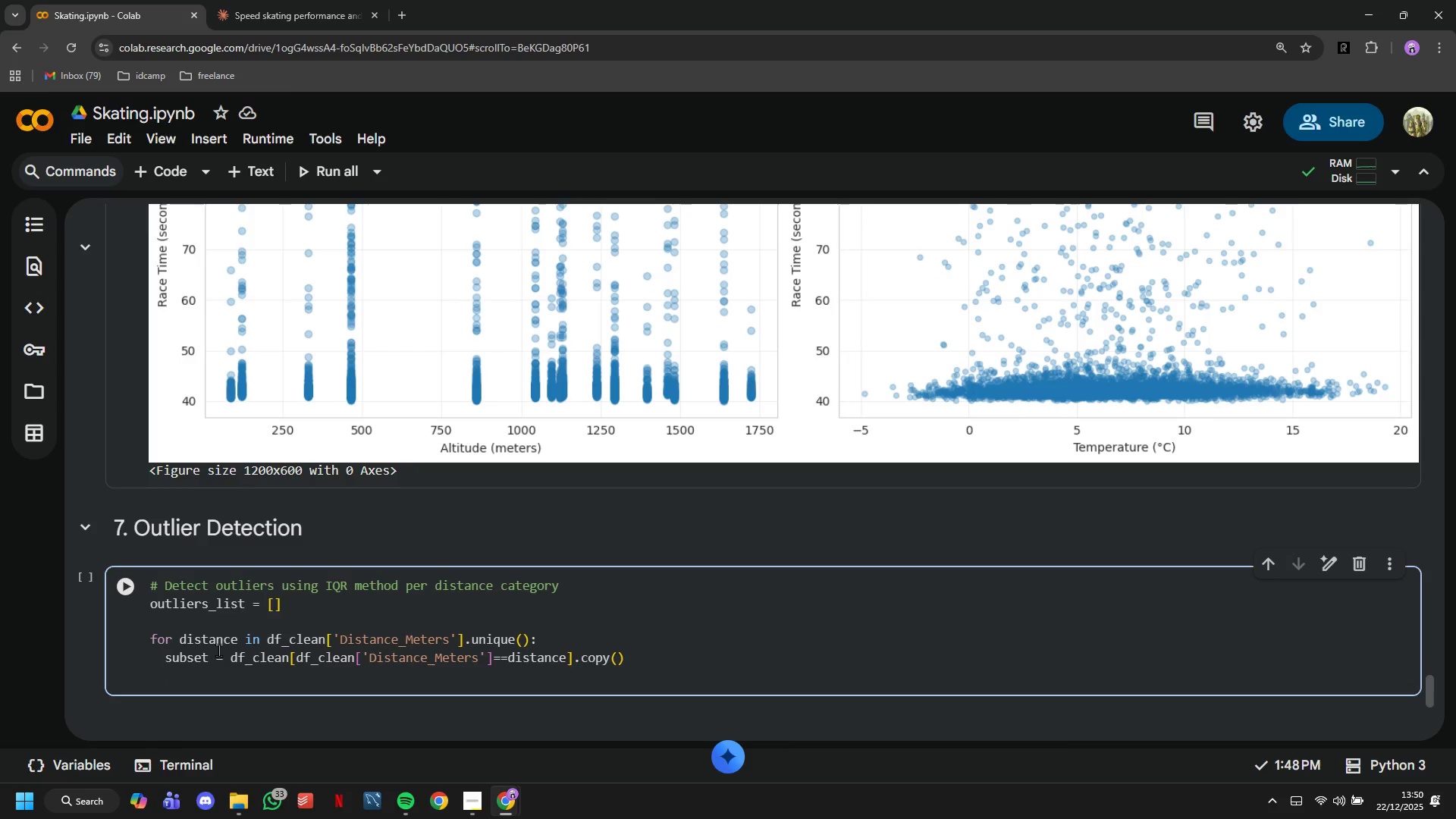 
type(Q1 = subset['Time)
 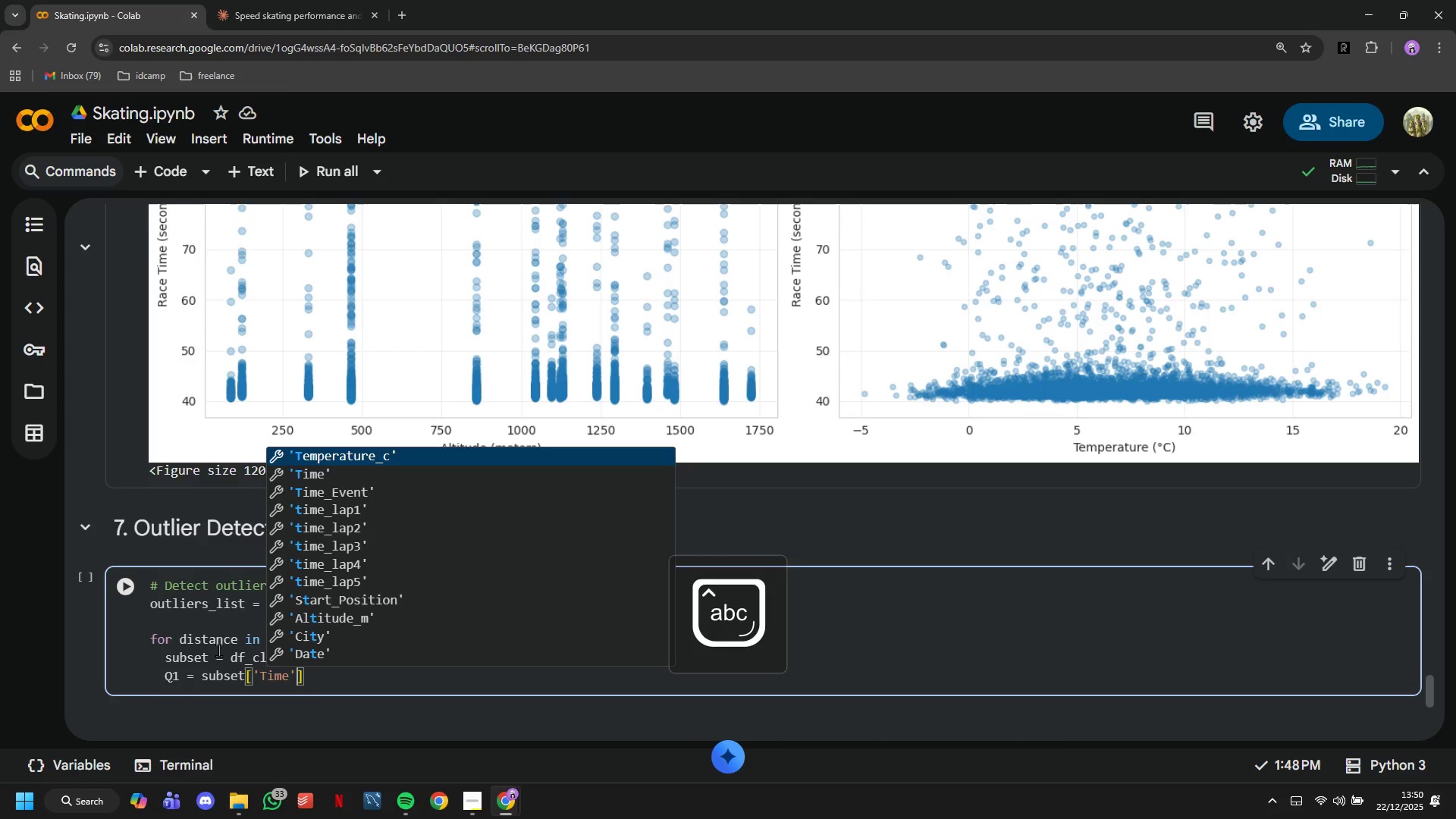 
key(ArrowRight)
 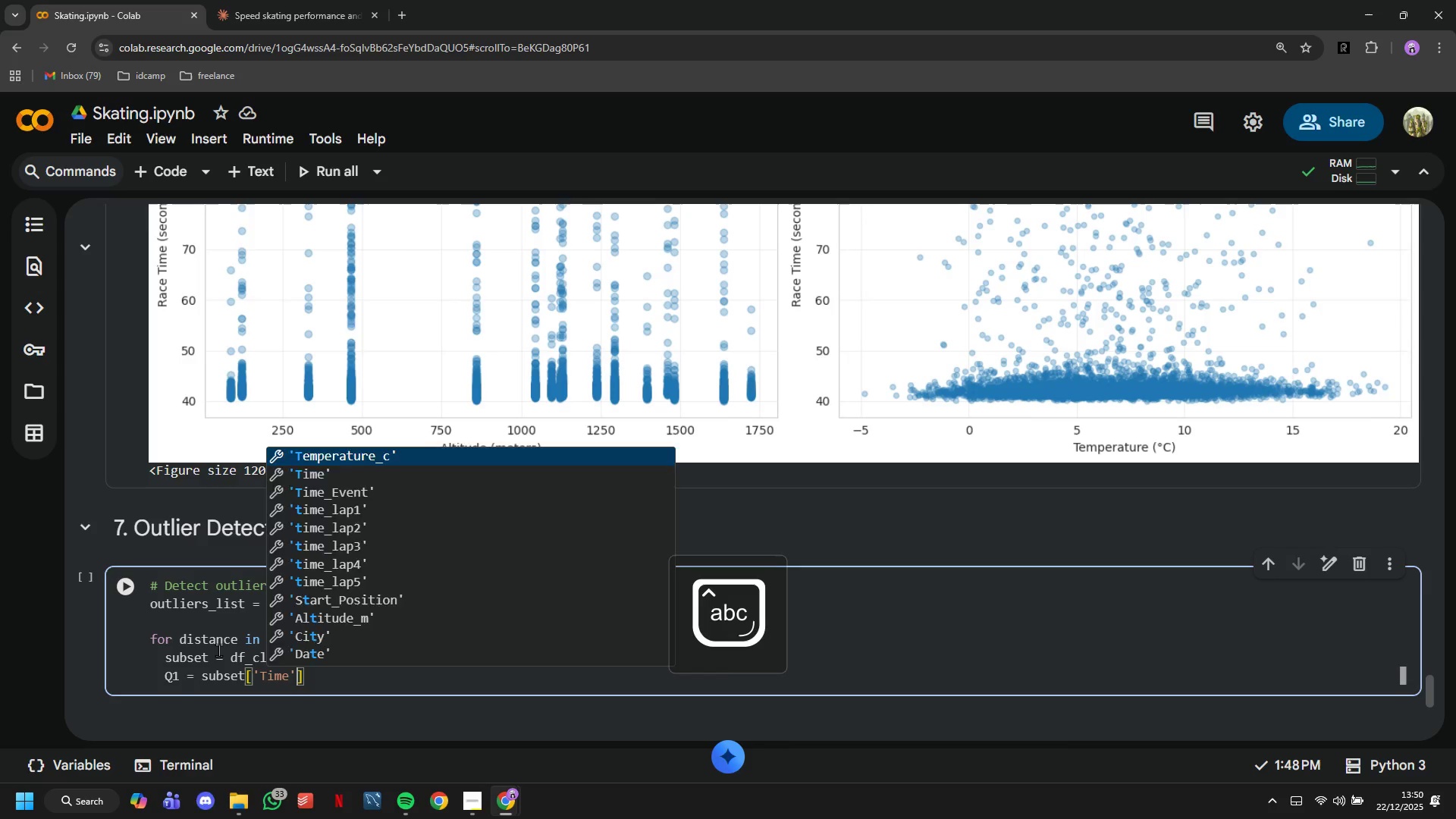 
key(ArrowRight)
 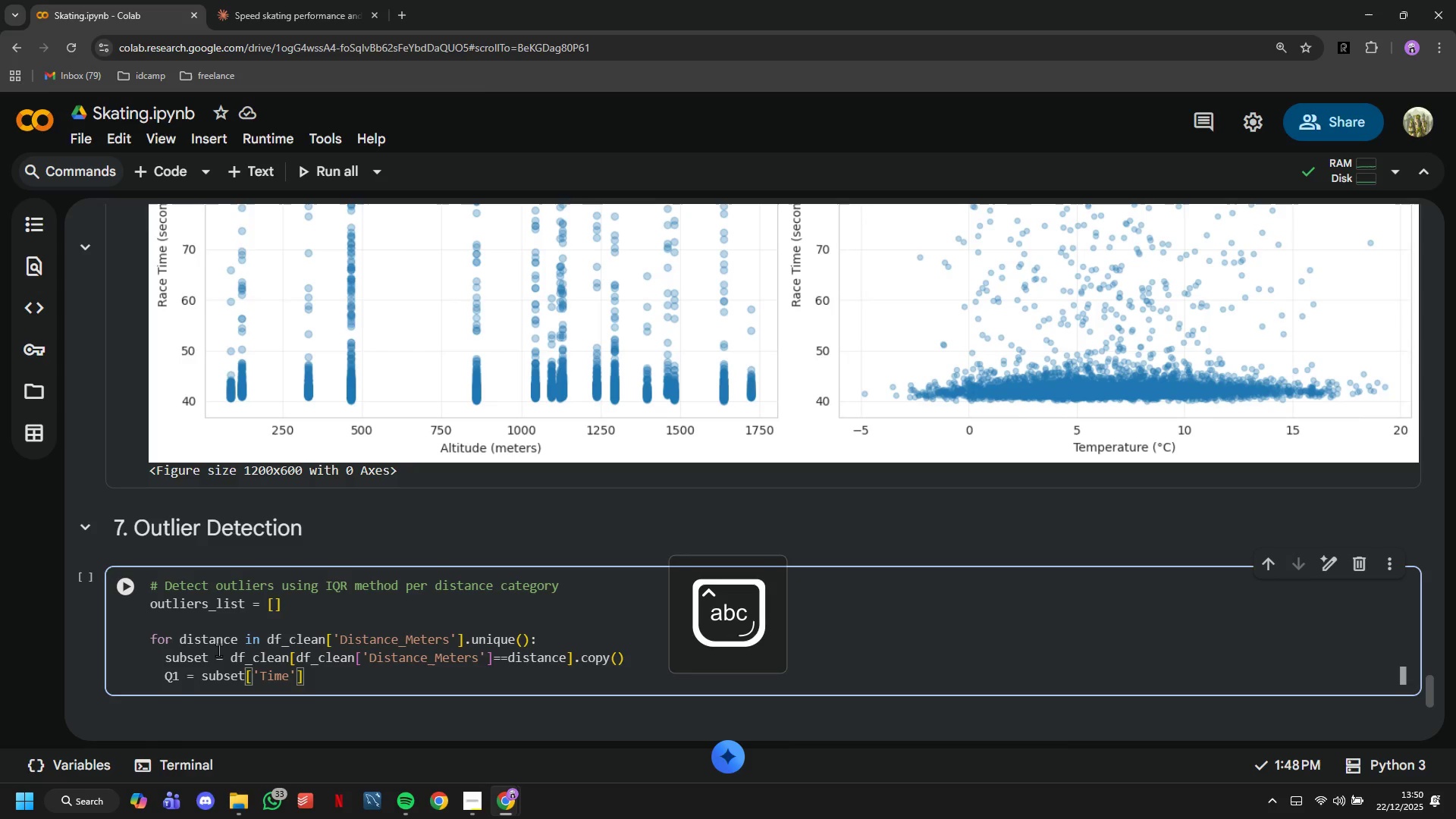 
type(.quantile(0.25)
 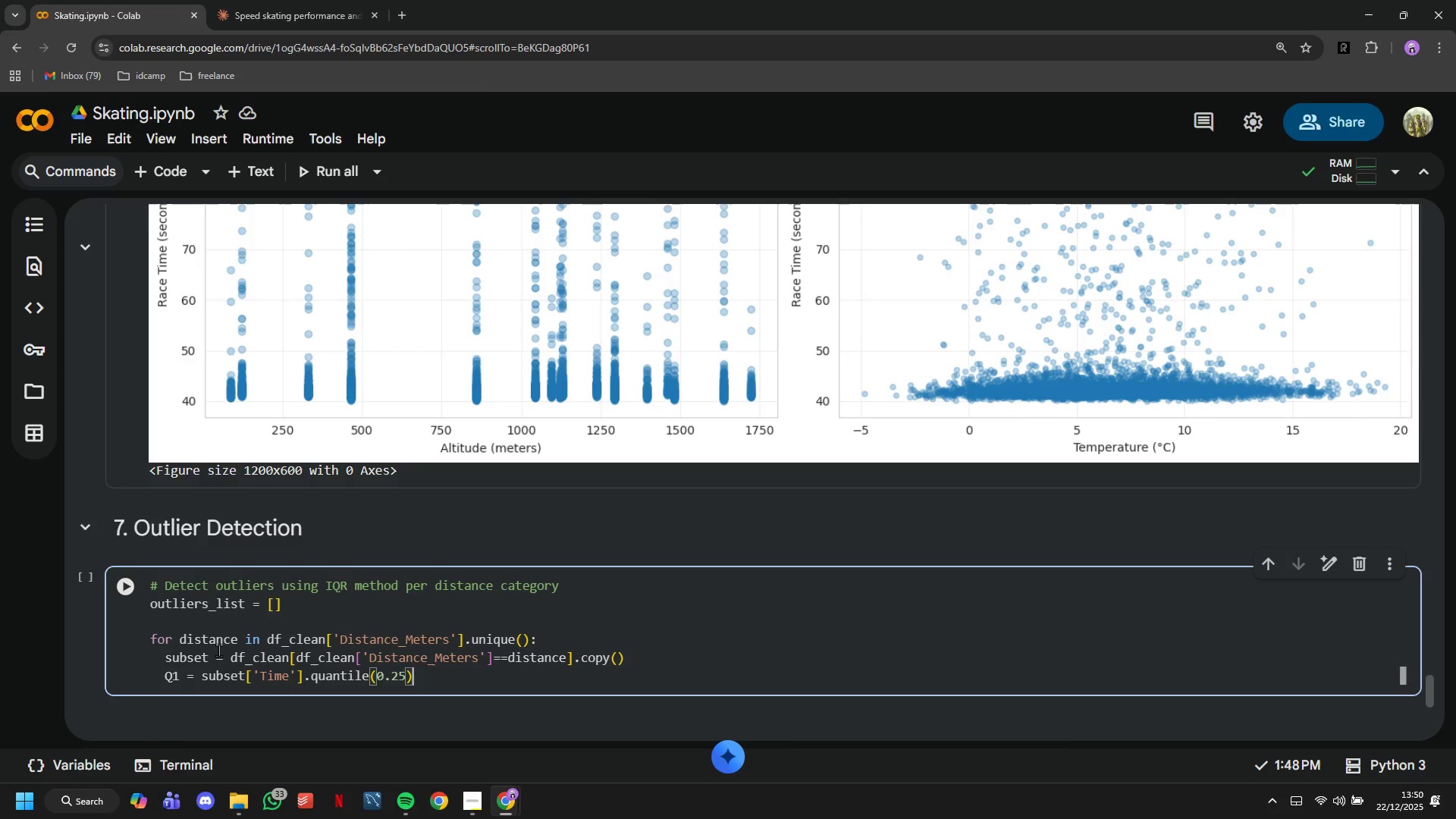 
 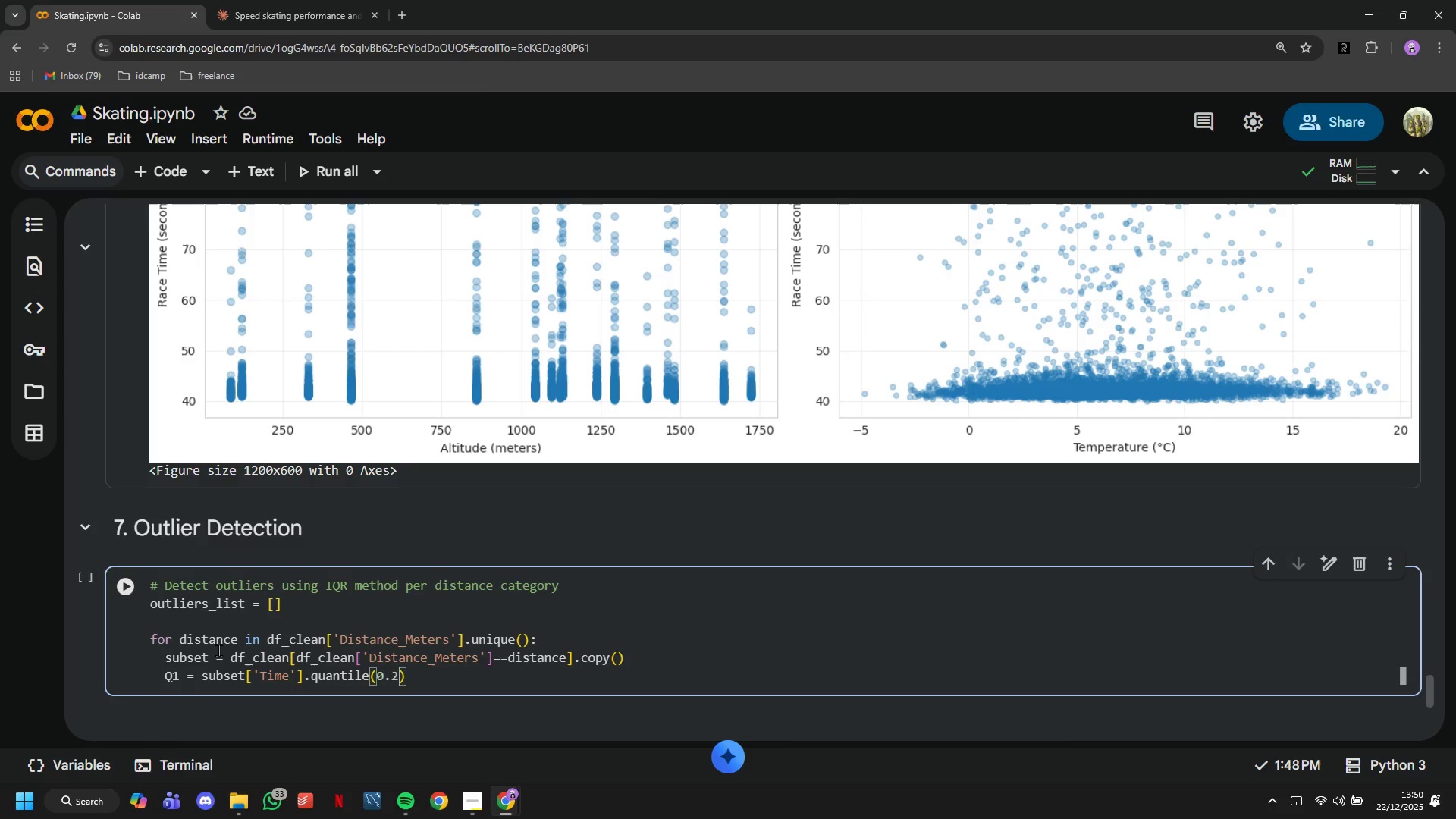 
key(ArrowRight)
 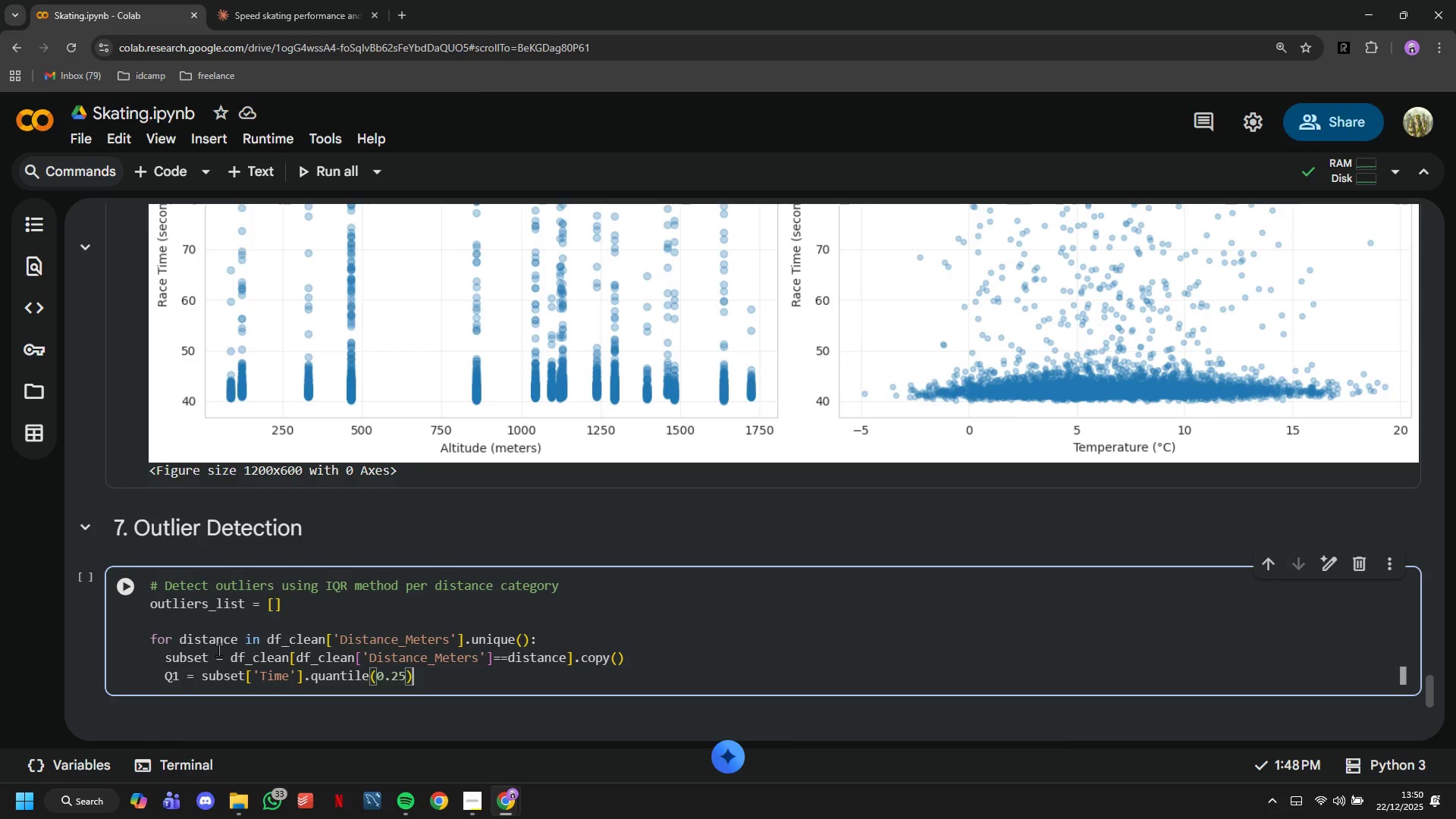 
key(Enter)
 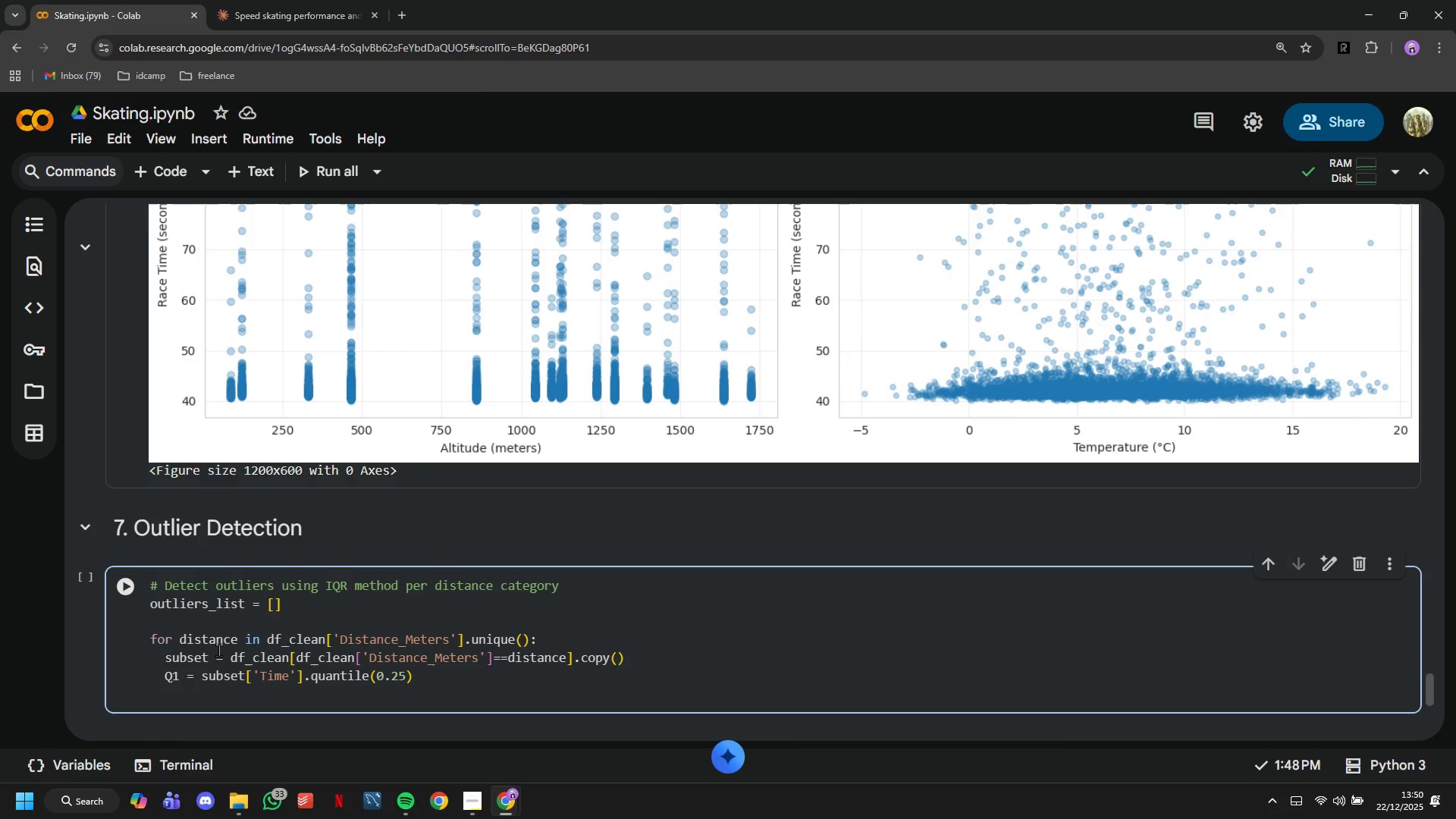 
type(Q2  )
key(Backspace)
type(= subset[')
key(Backspace)
key(Backspace)
key(Backspace)
key(Backspace)
key(Backspace)
key(Backspace)
key(Backspace)
key(Backspace)
key(Backspace)
type(Time')
 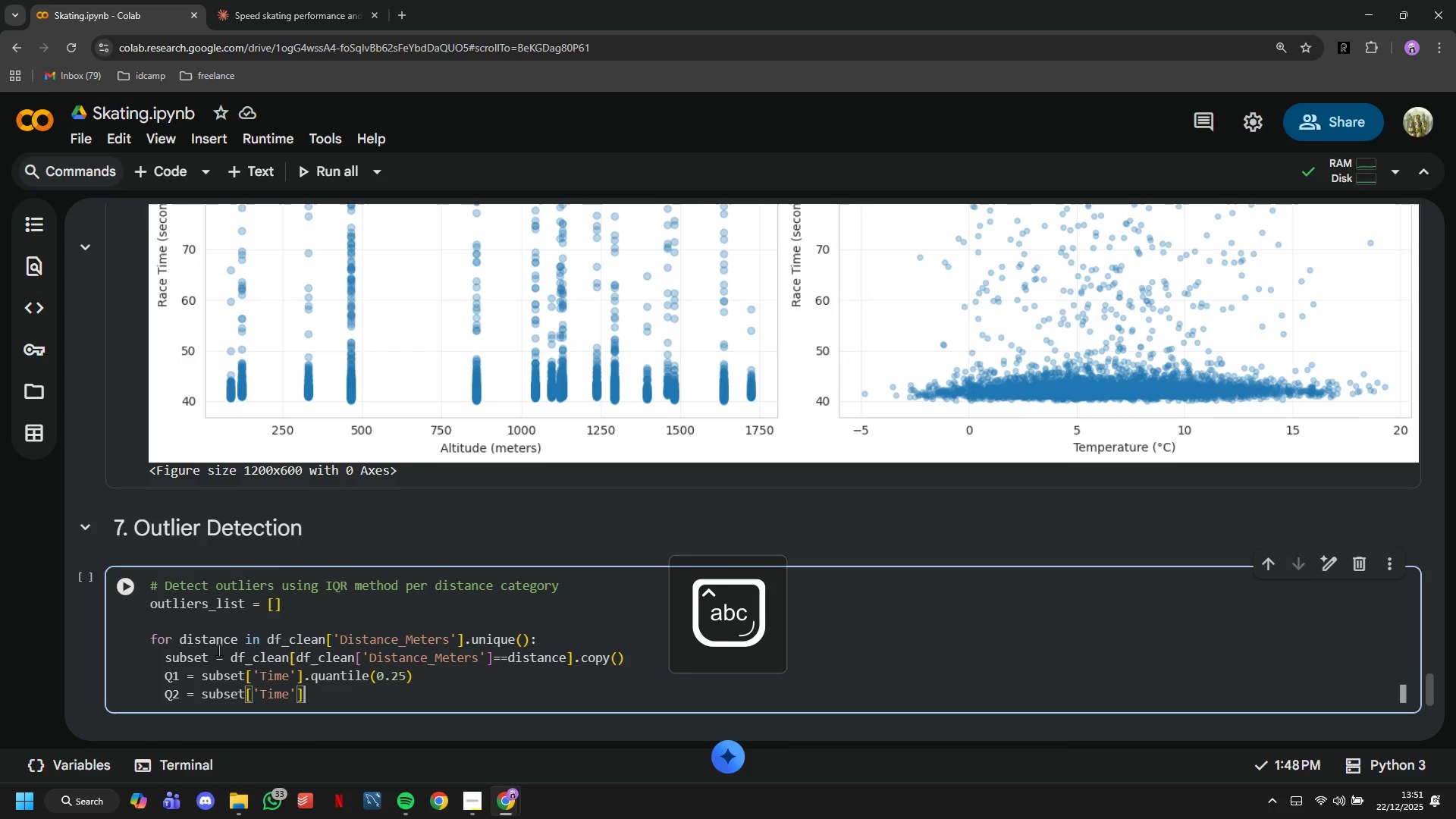 
key(ArrowRight)
 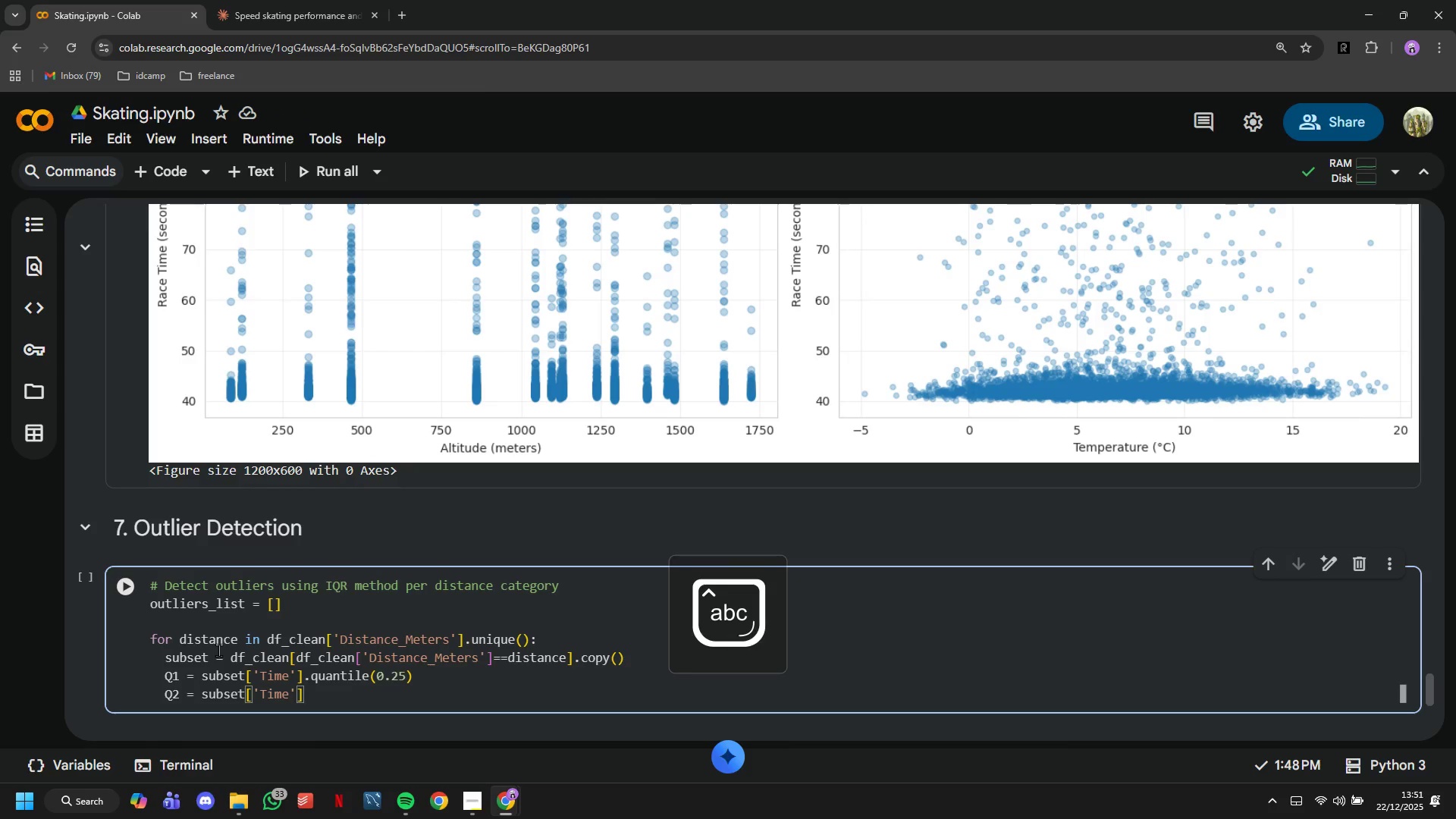 
type(.quantile(0.75)
 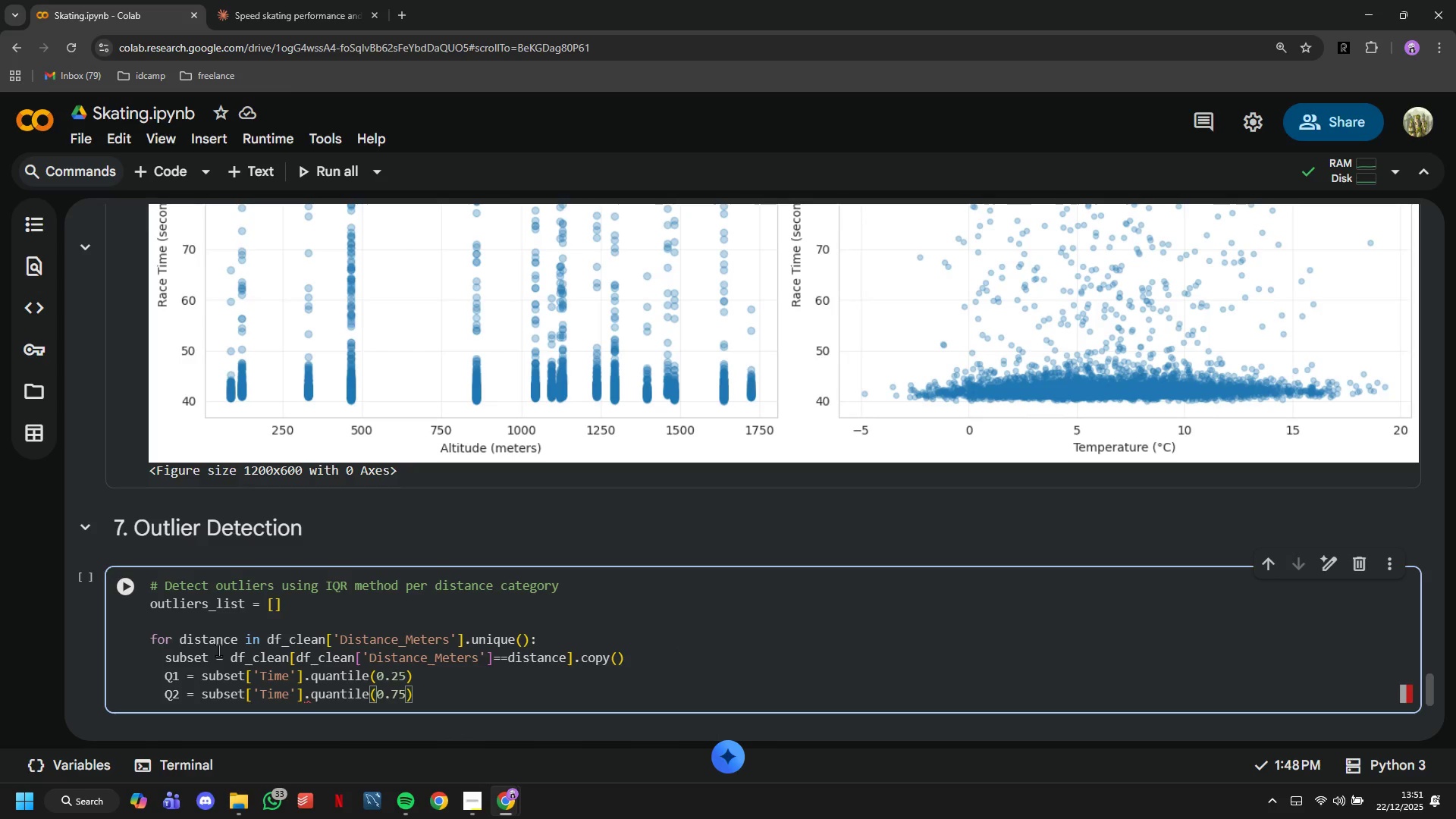 
key(ArrowRight)
 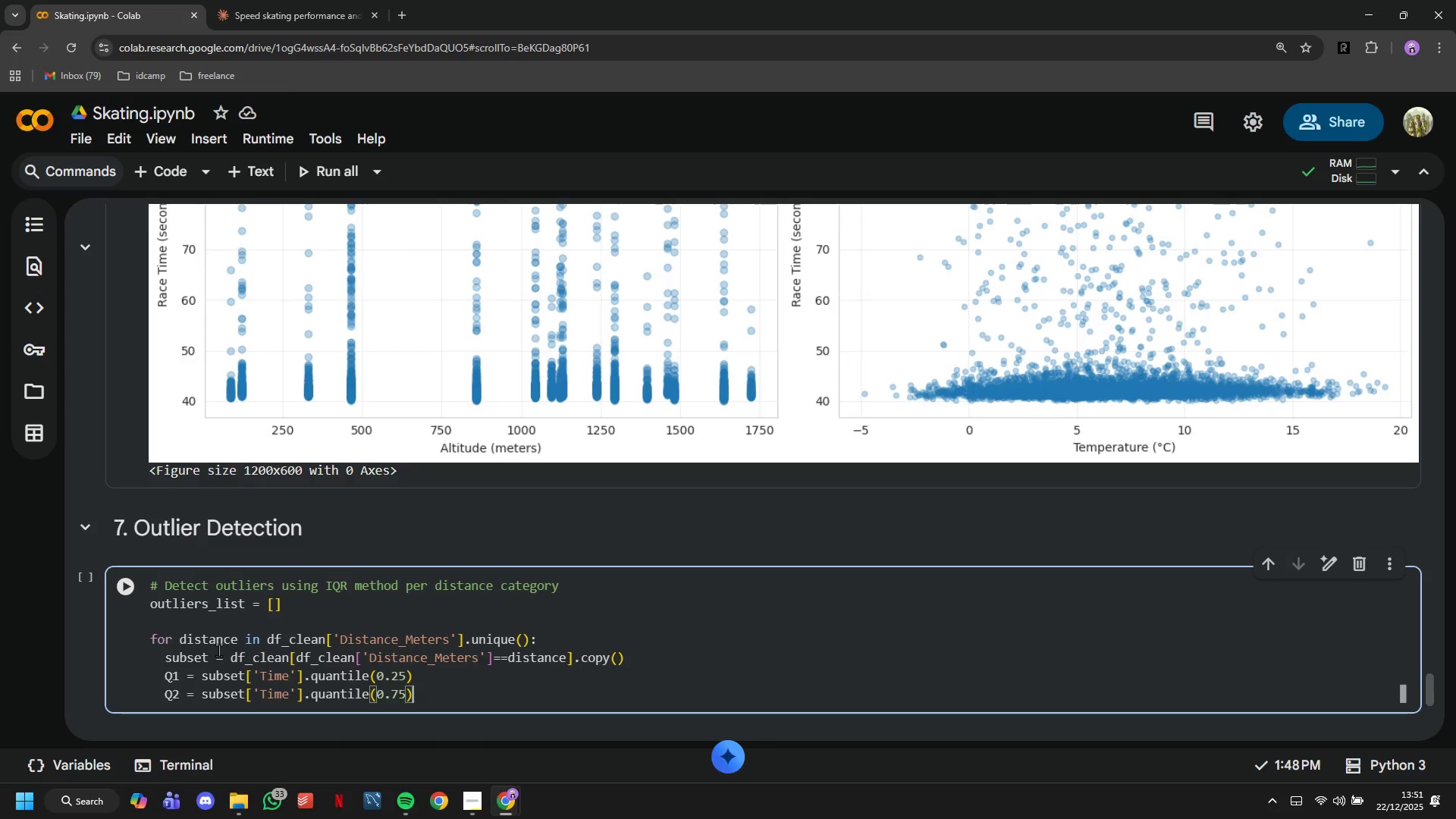 
key(Enter)
 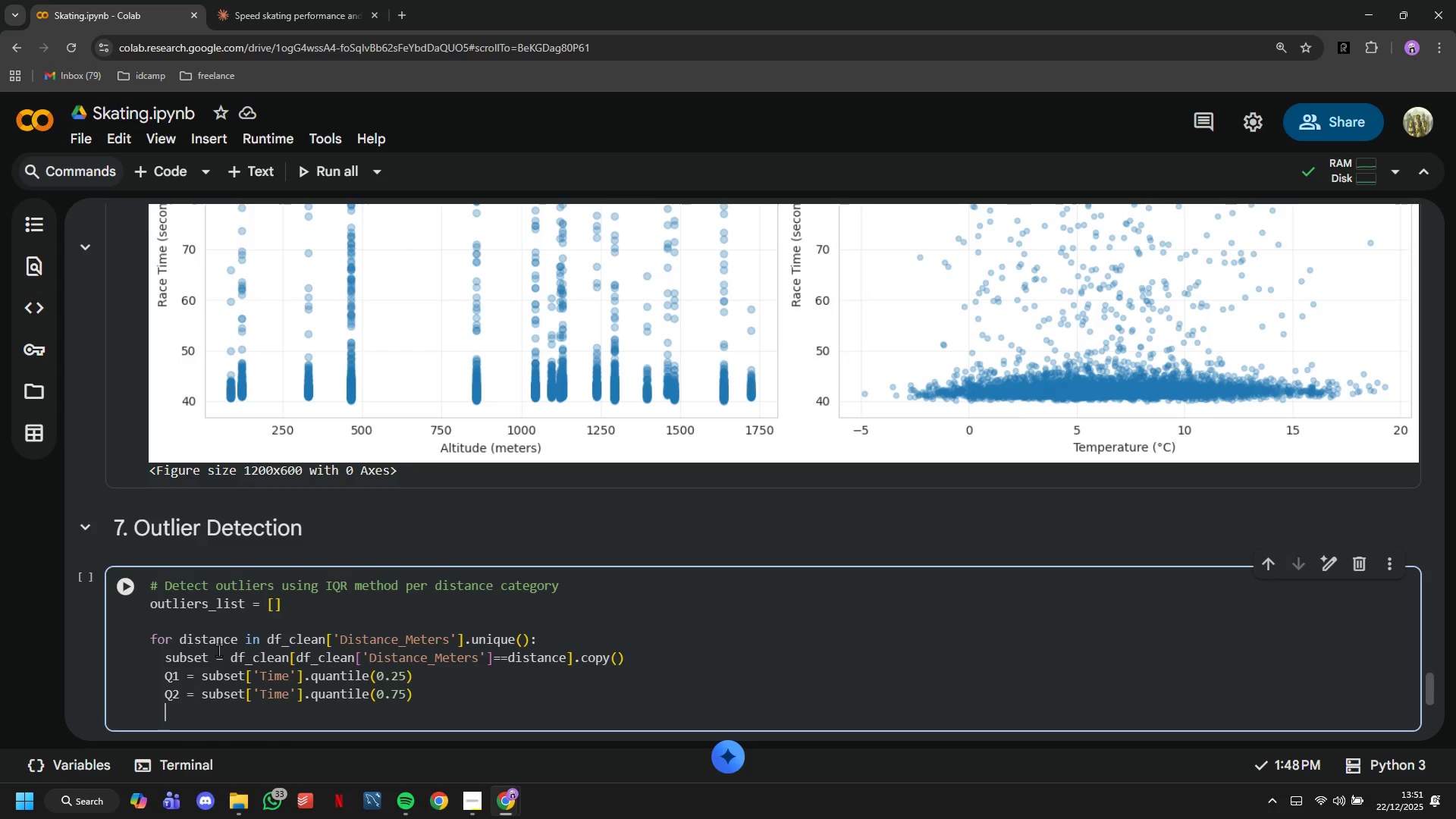 
type(IQR = Q2 - Q1)
 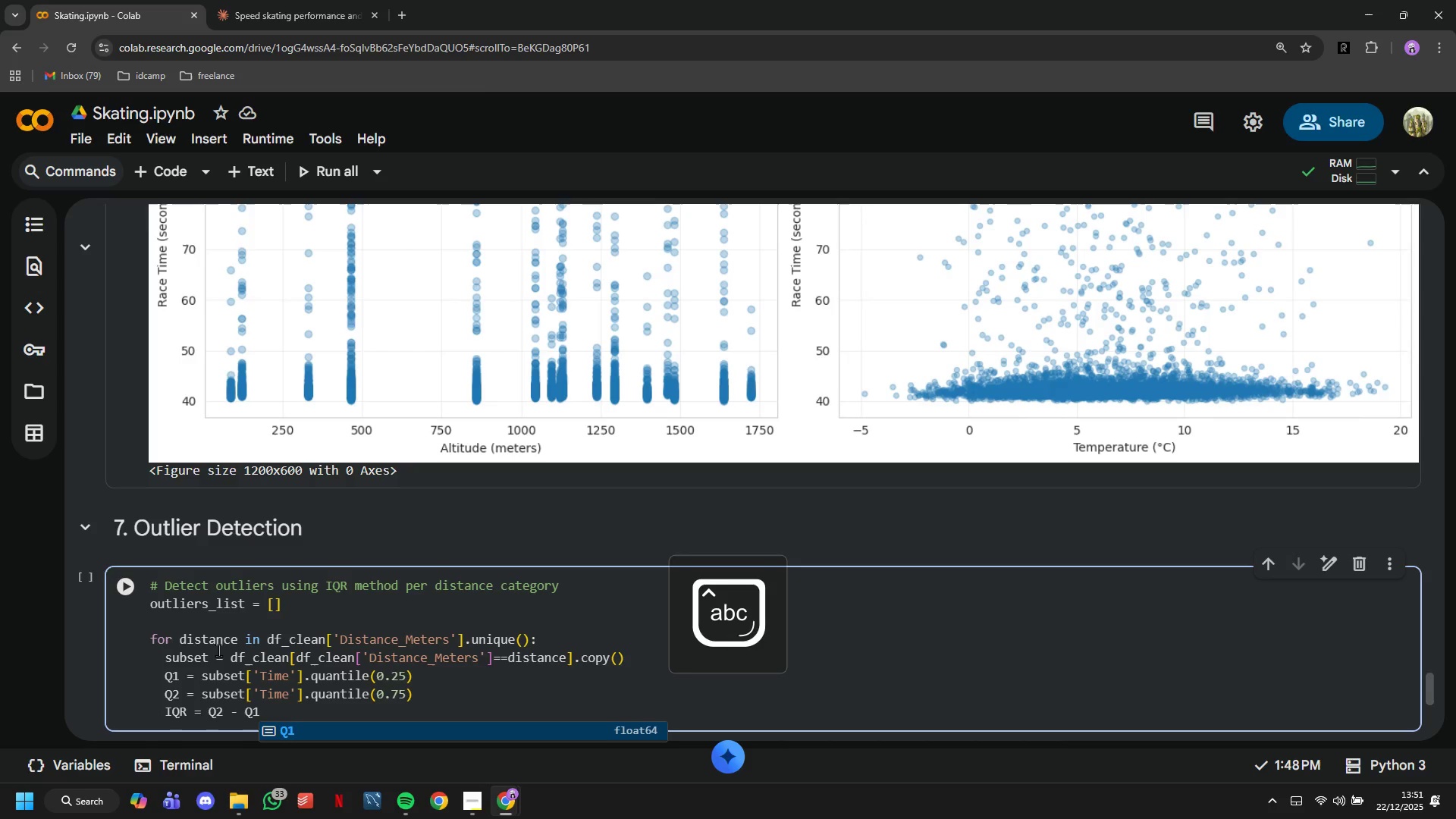 
key(Enter)
 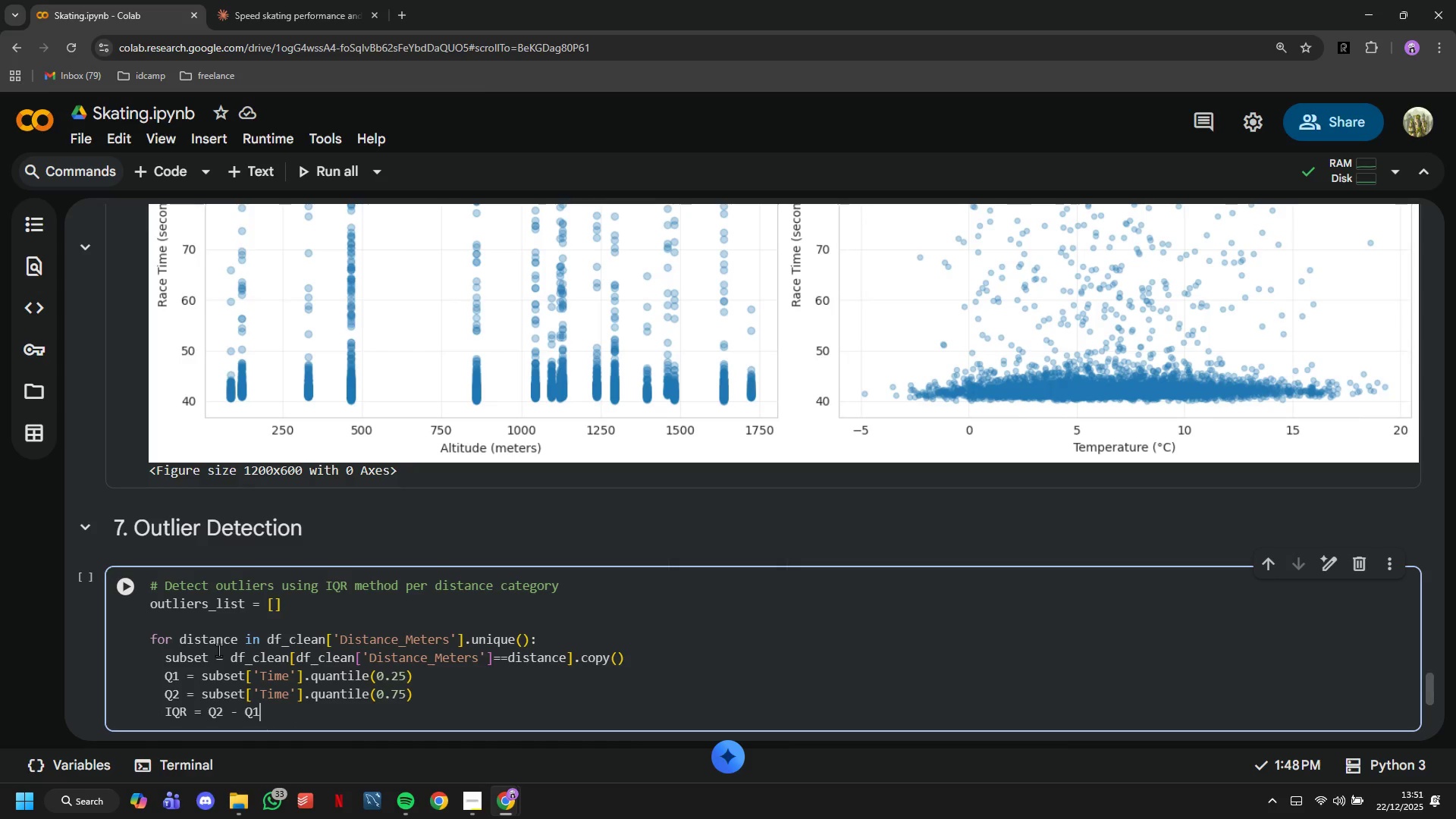 
key(Enter)
 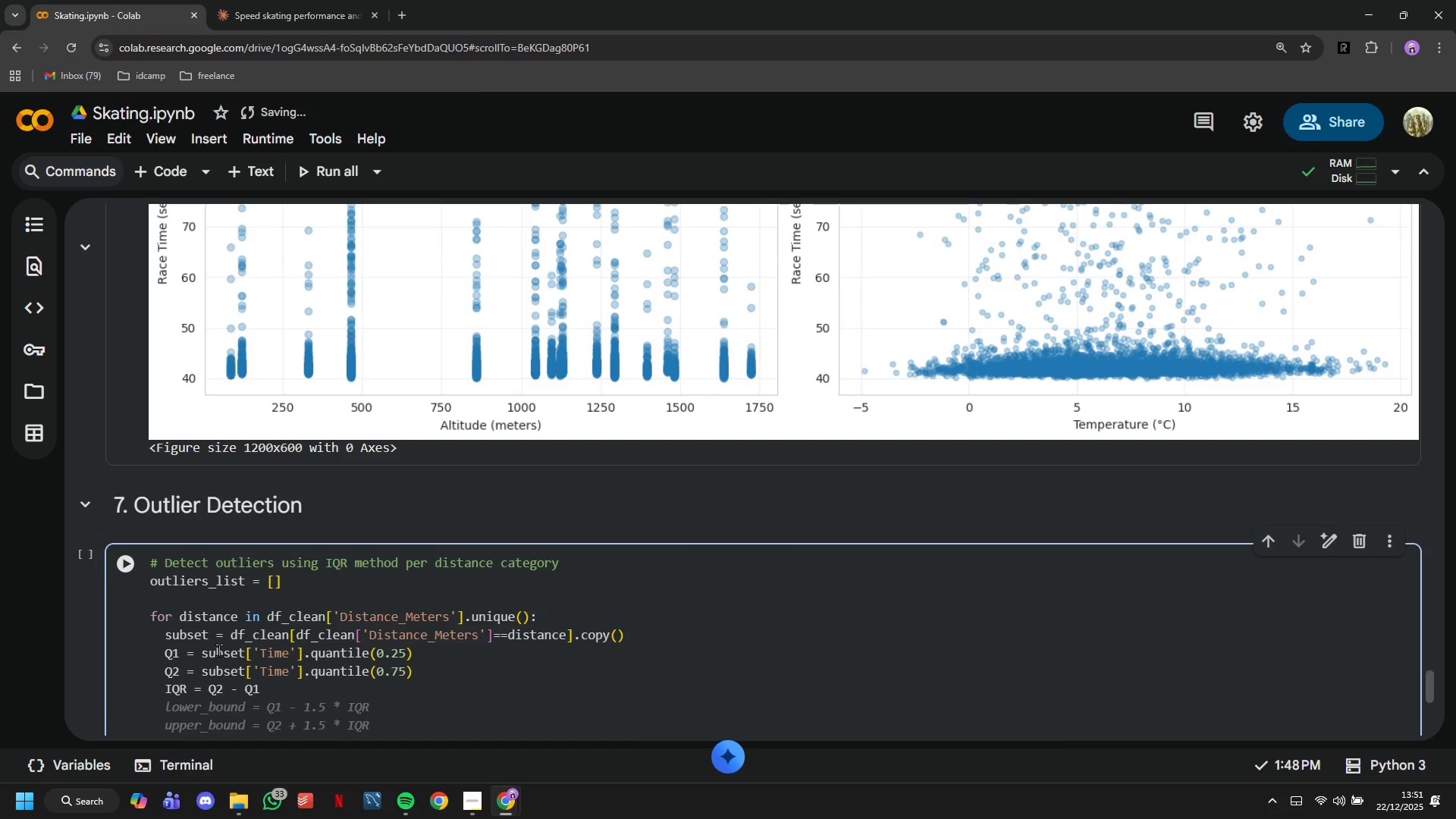 
key(Enter)
 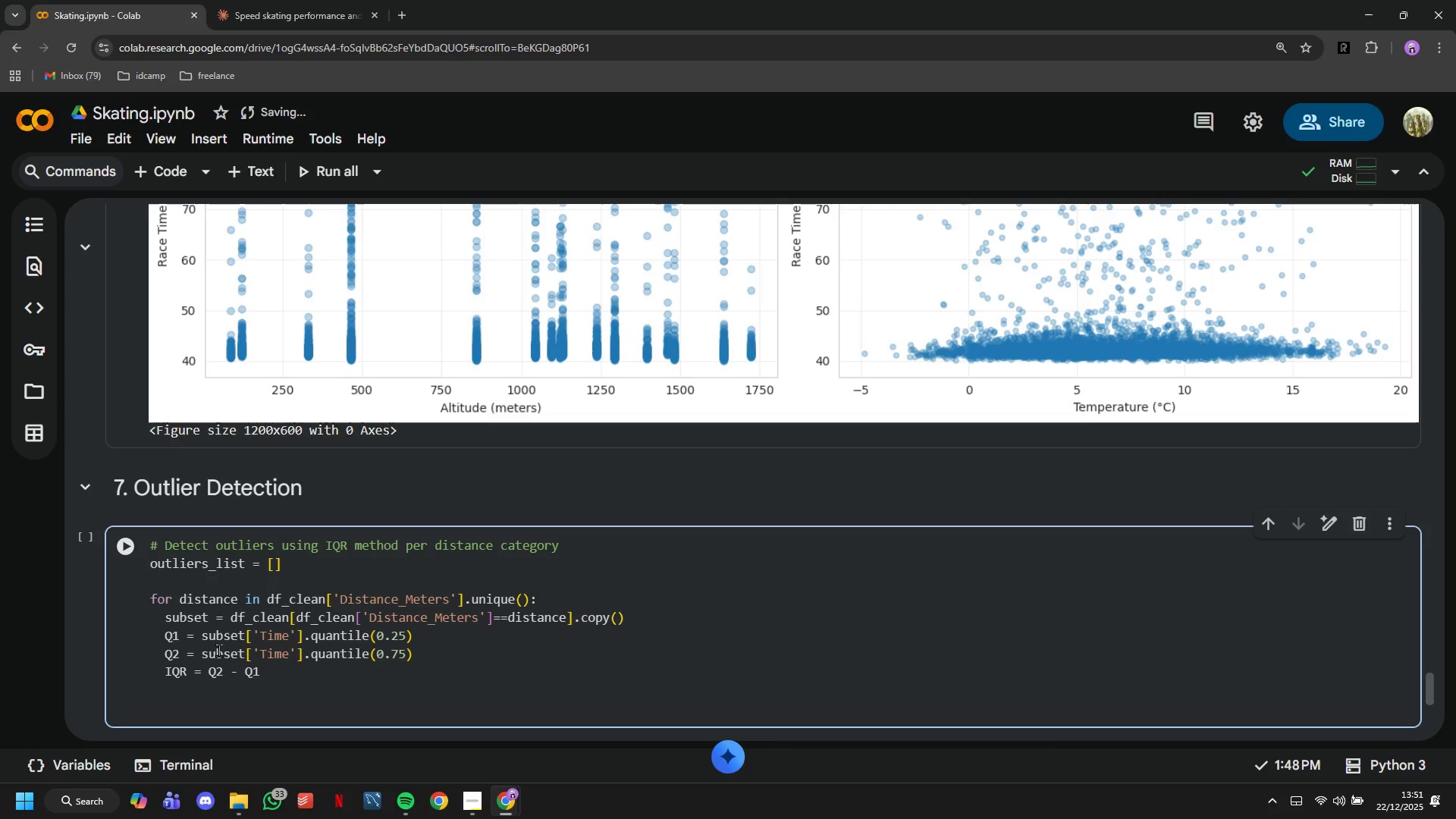 
type(lower_bou)
 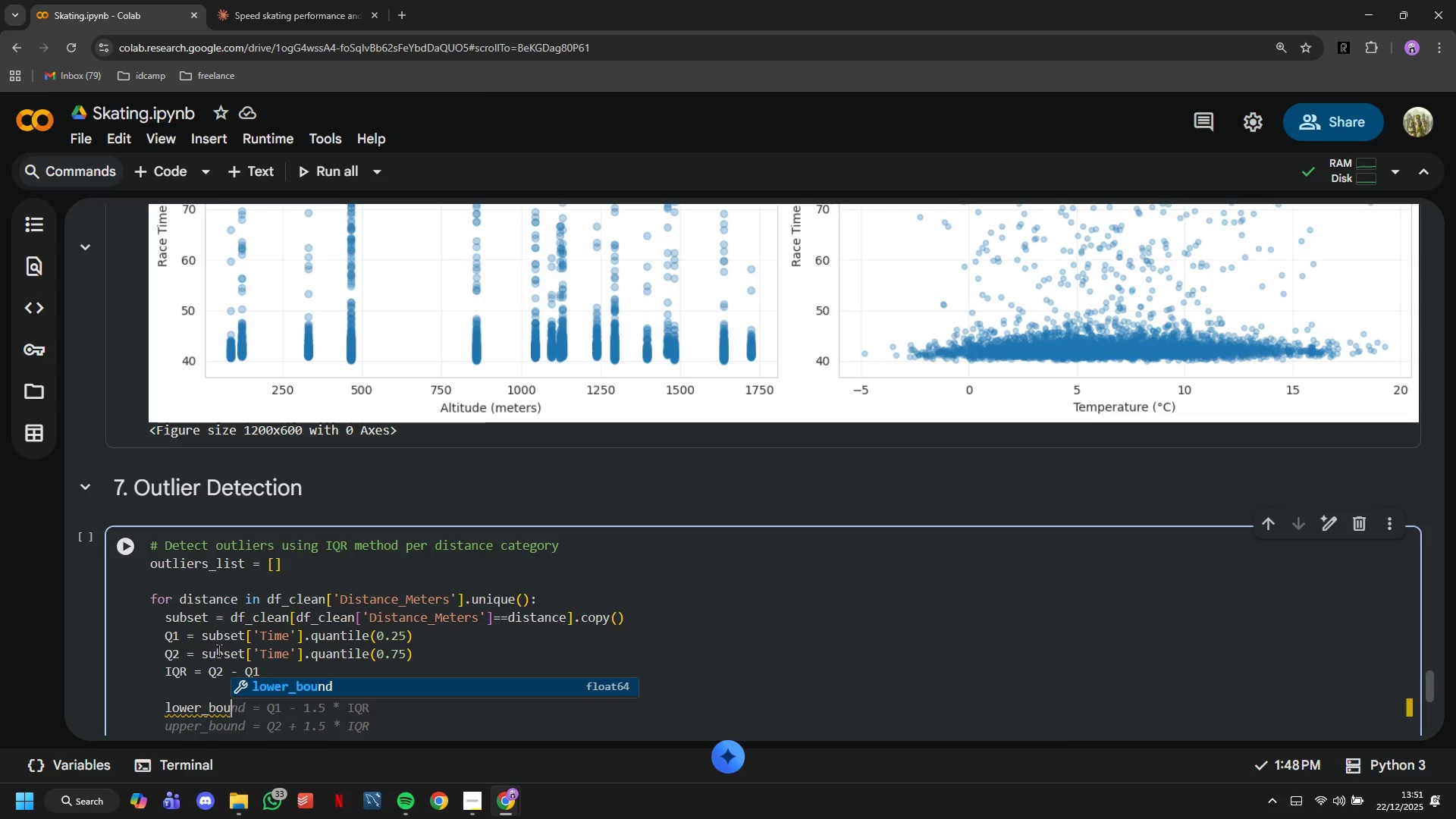 
type(nd = Q1 0=-==)
key(Backspace)
key(Backspace)
key(Backspace)
key(Backspace)
key(Backspace)
key(Backspace)
type( - 1.5 * IQR')
key(Backspace)
 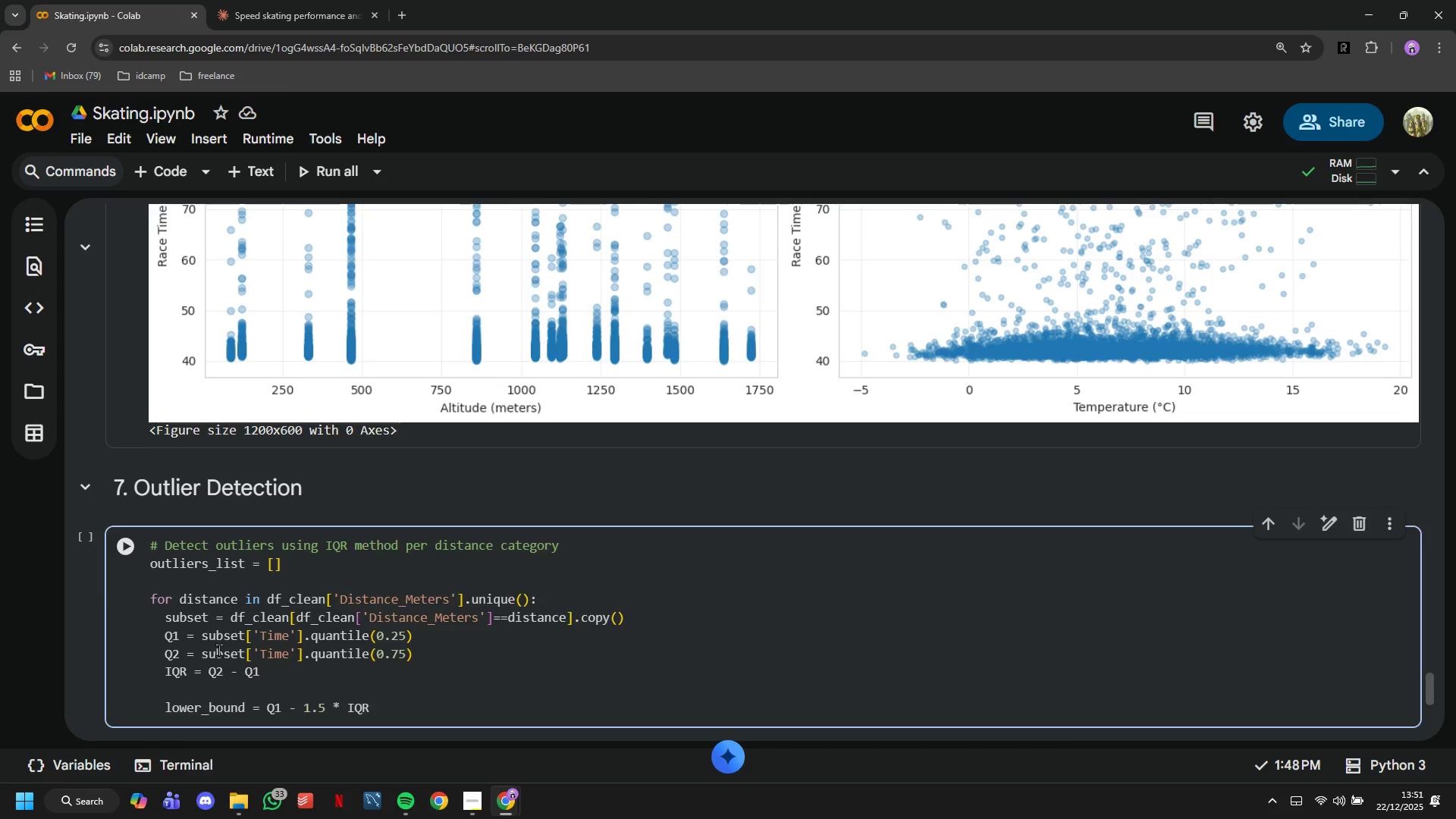 
 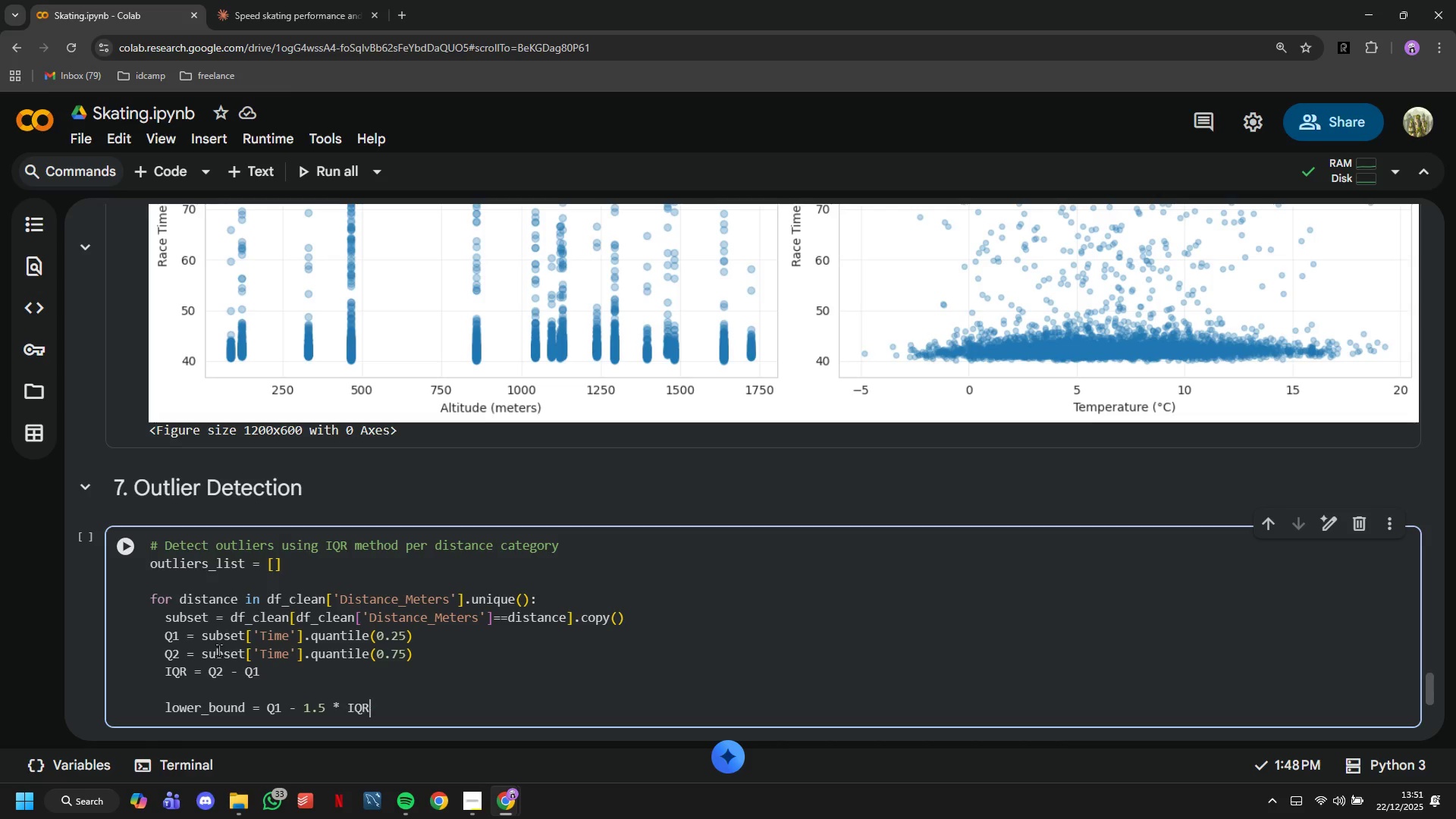 
key(Enter)
 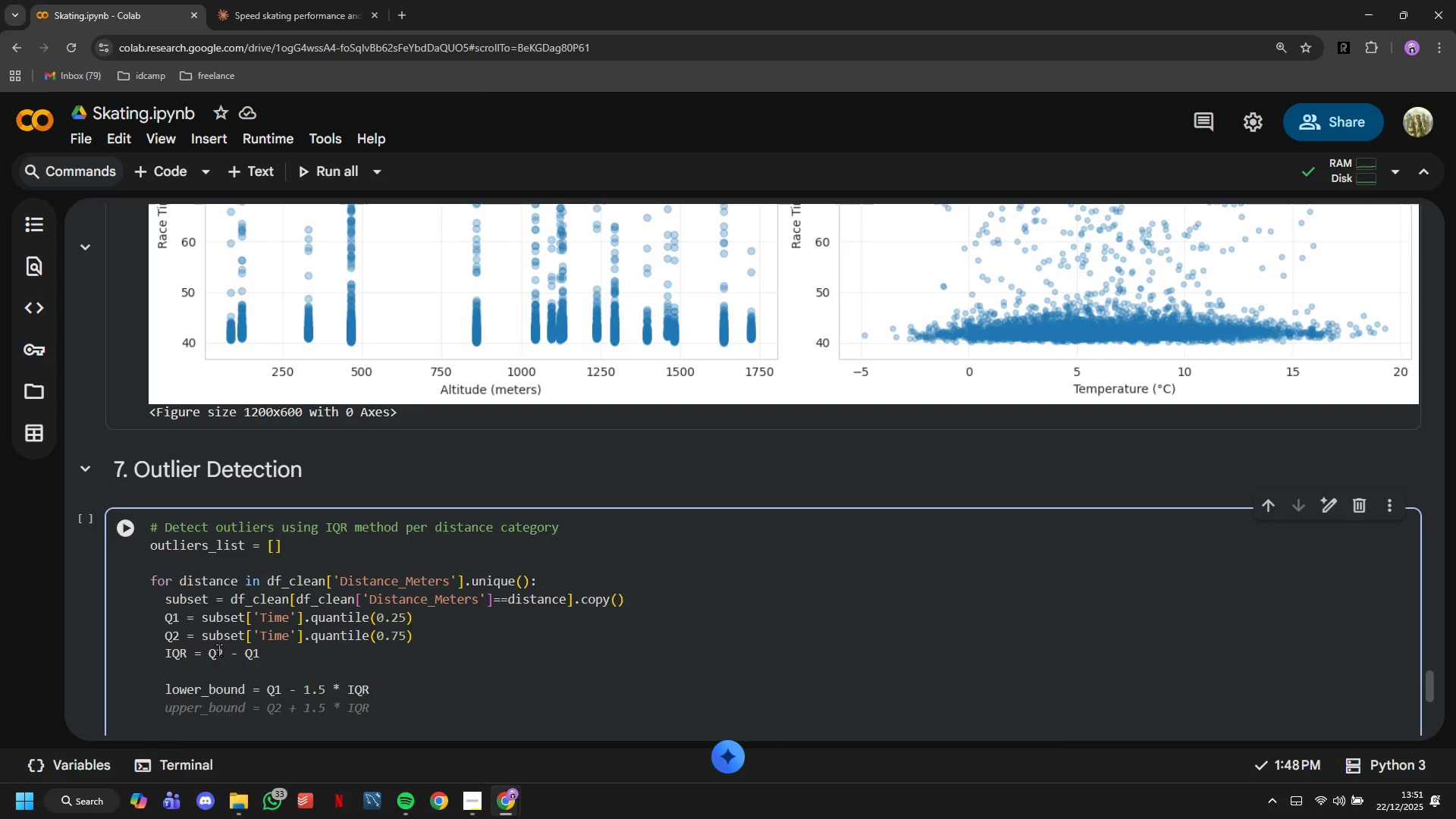 
type(upper_boubd)
key(Backspace)
key(Backspace)
type(bd )
key(Backspace)
key(Backspace)
key(Backspace)
type(nd = Q2 - 1.5 * IQE)
key(Backspace)
type(R)
key(Tab)
key(Backspace)
key(Backspace)
 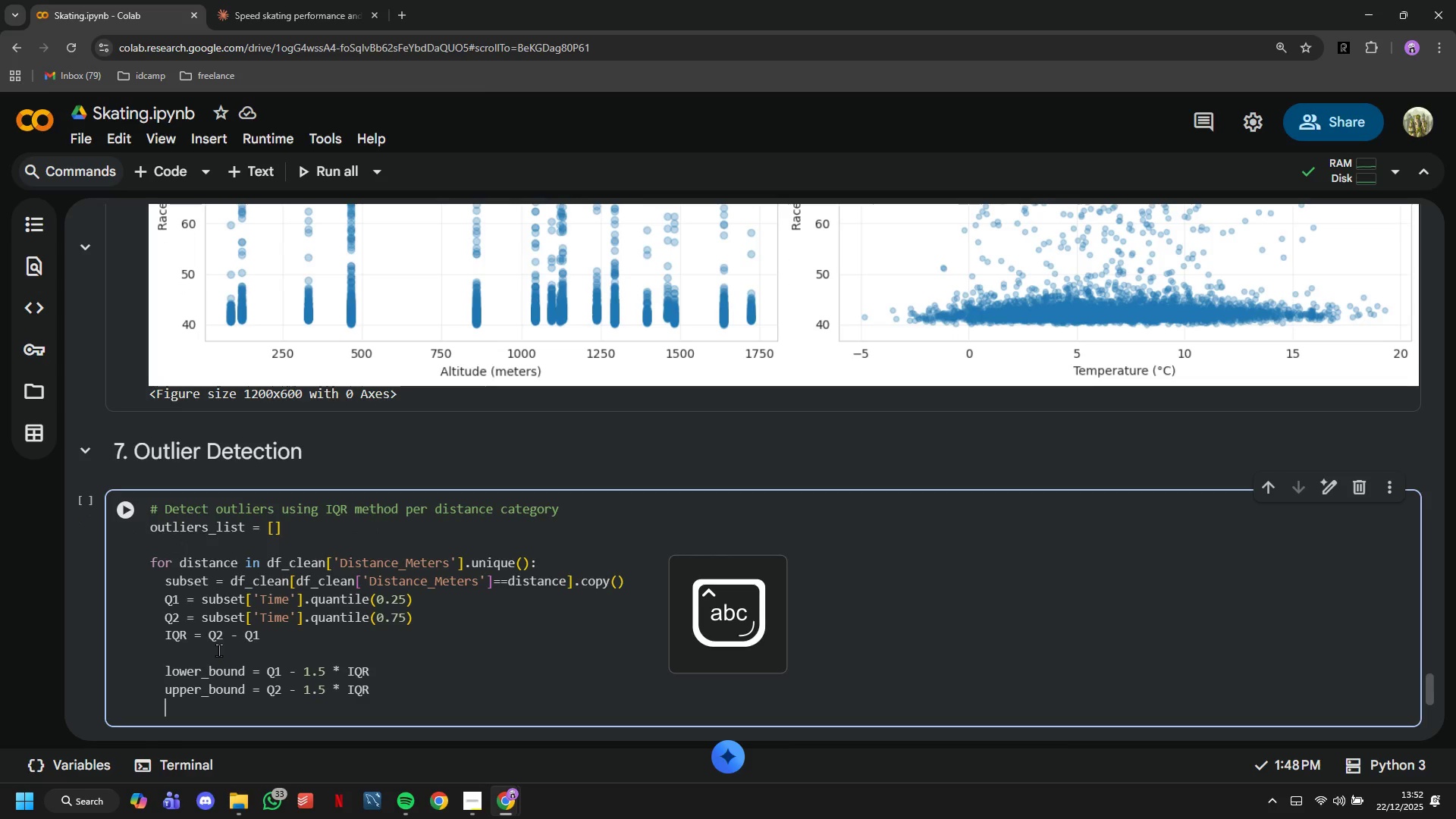 
 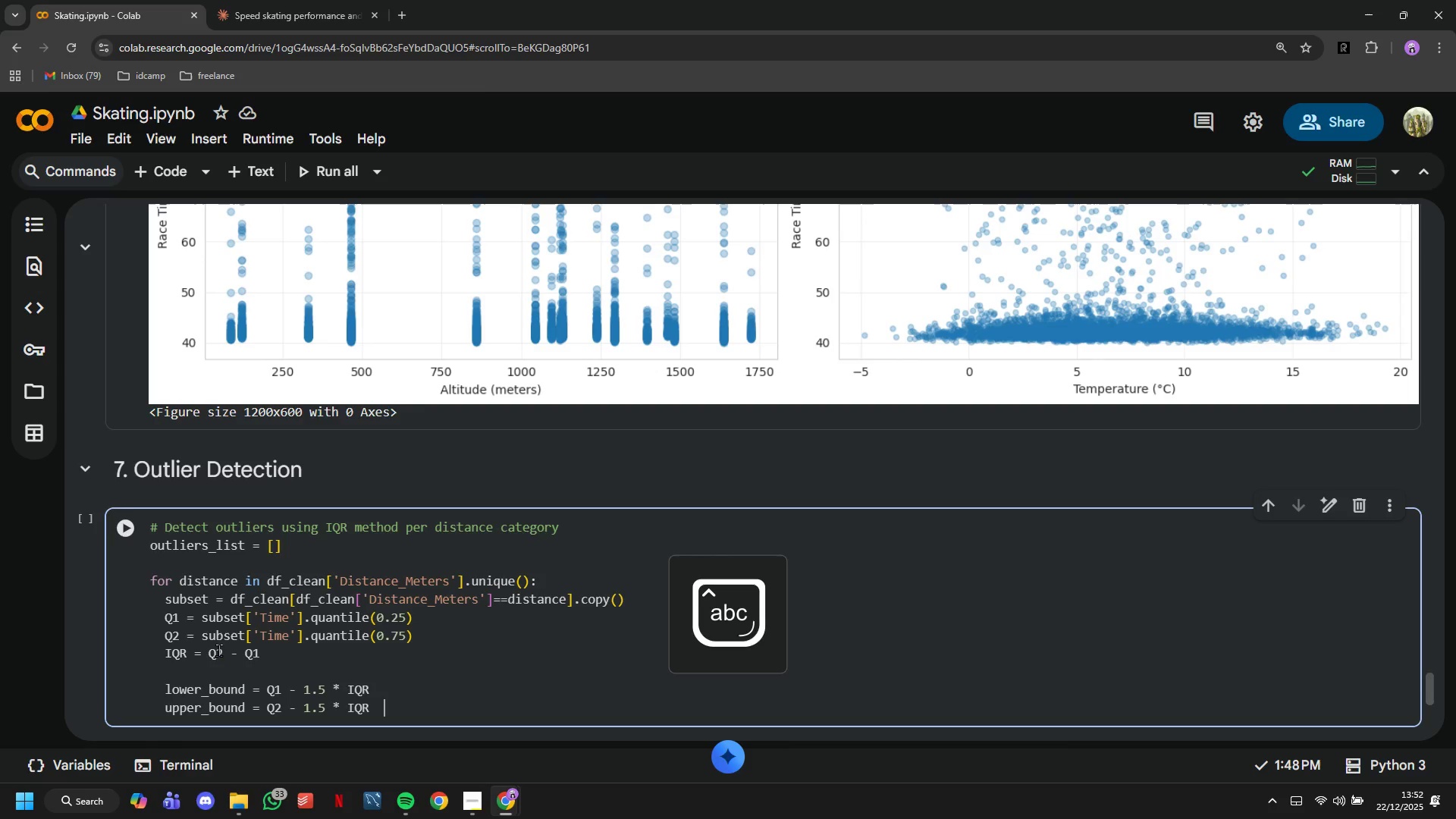 
key(Enter)
 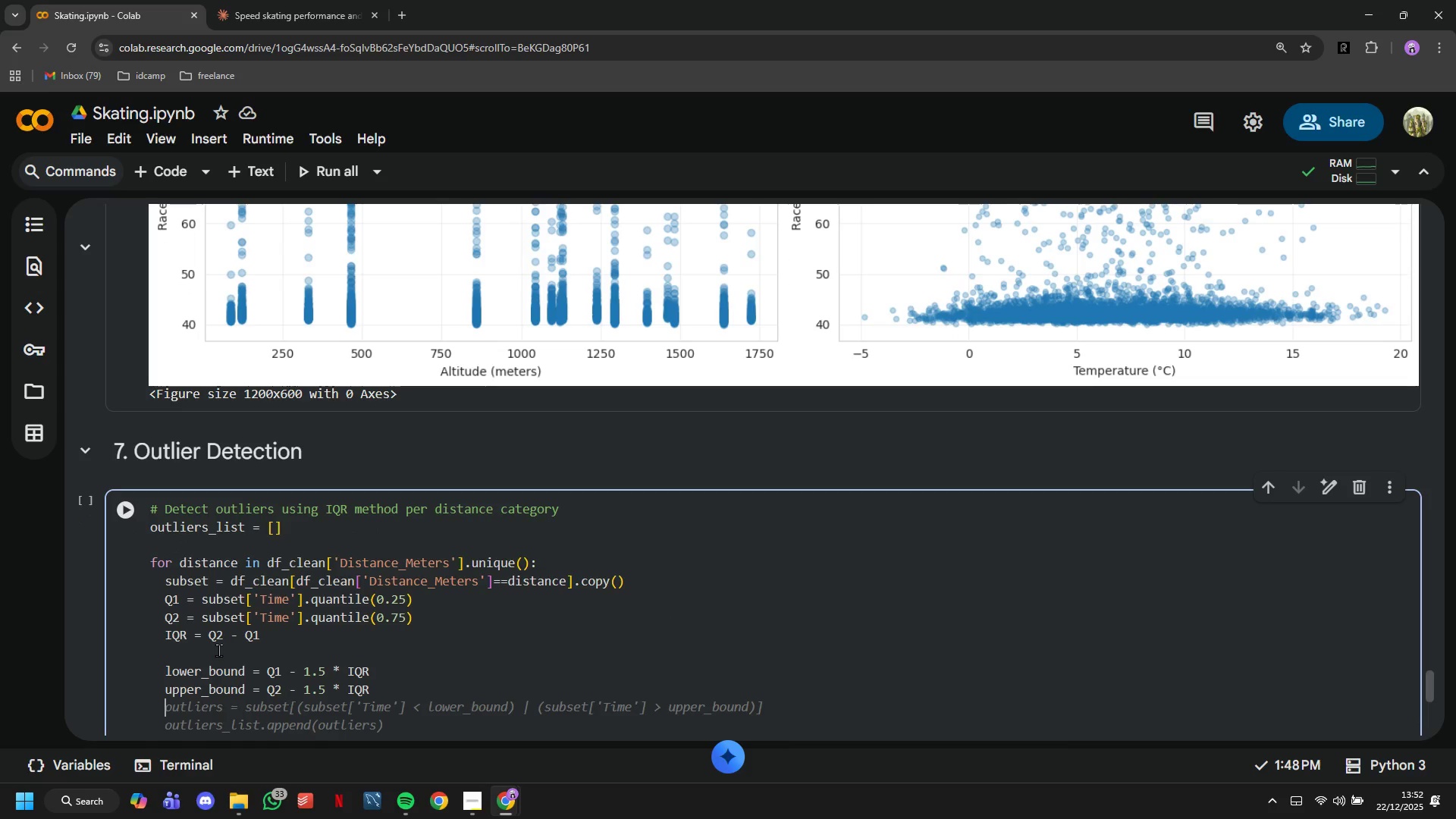 
wait(5.59)
 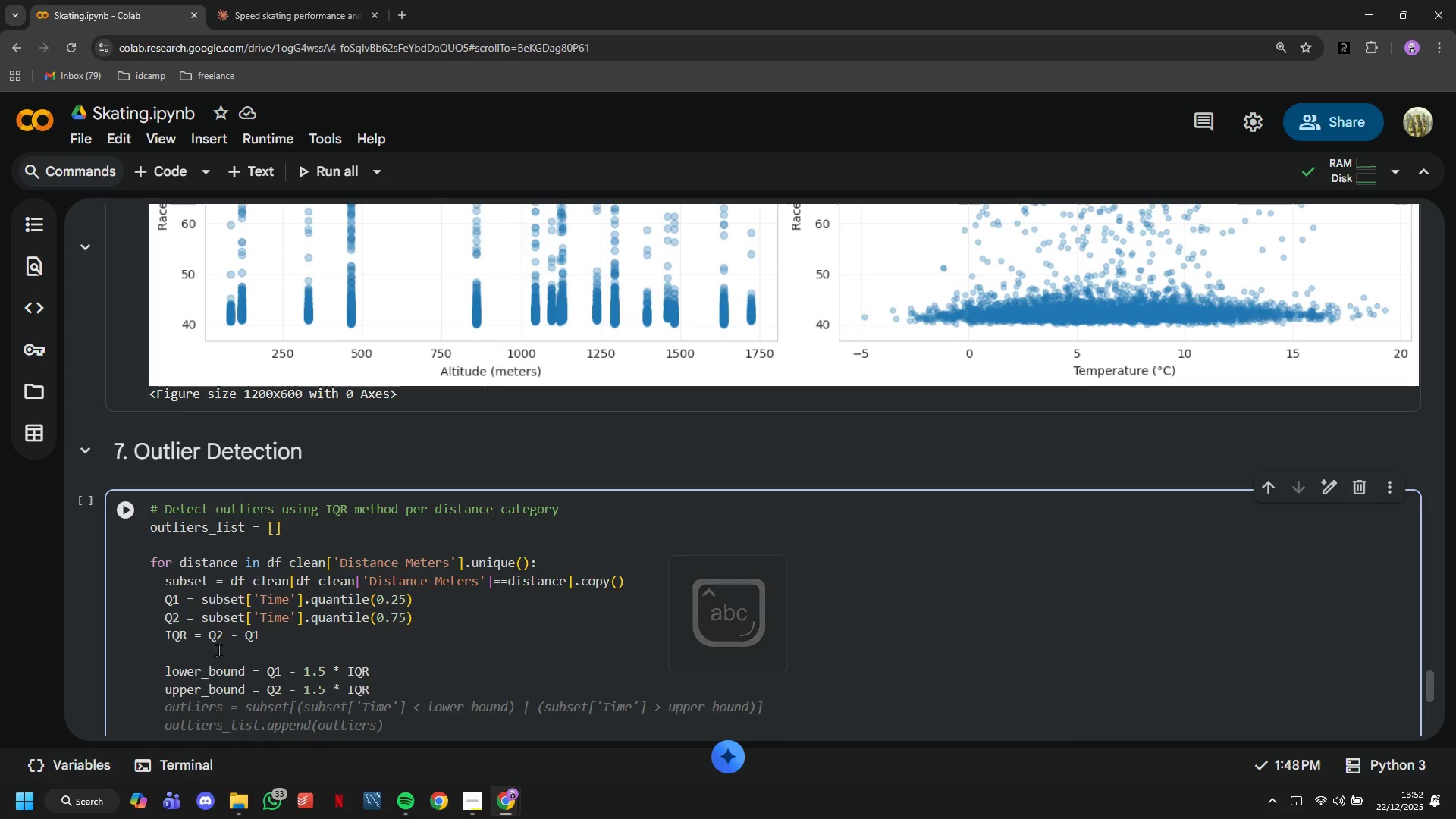 
key(Enter)
 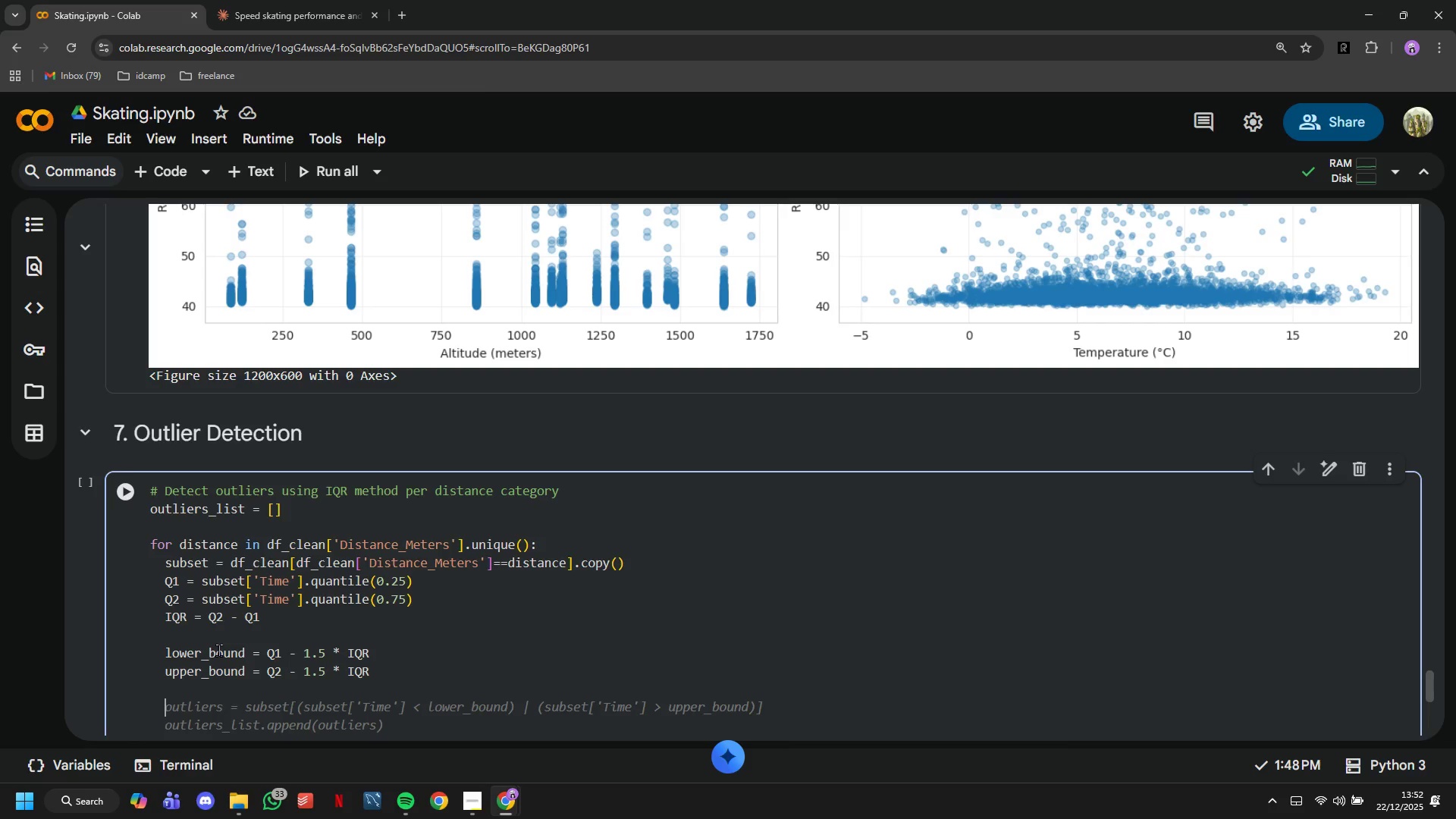 
type(outliers = )
 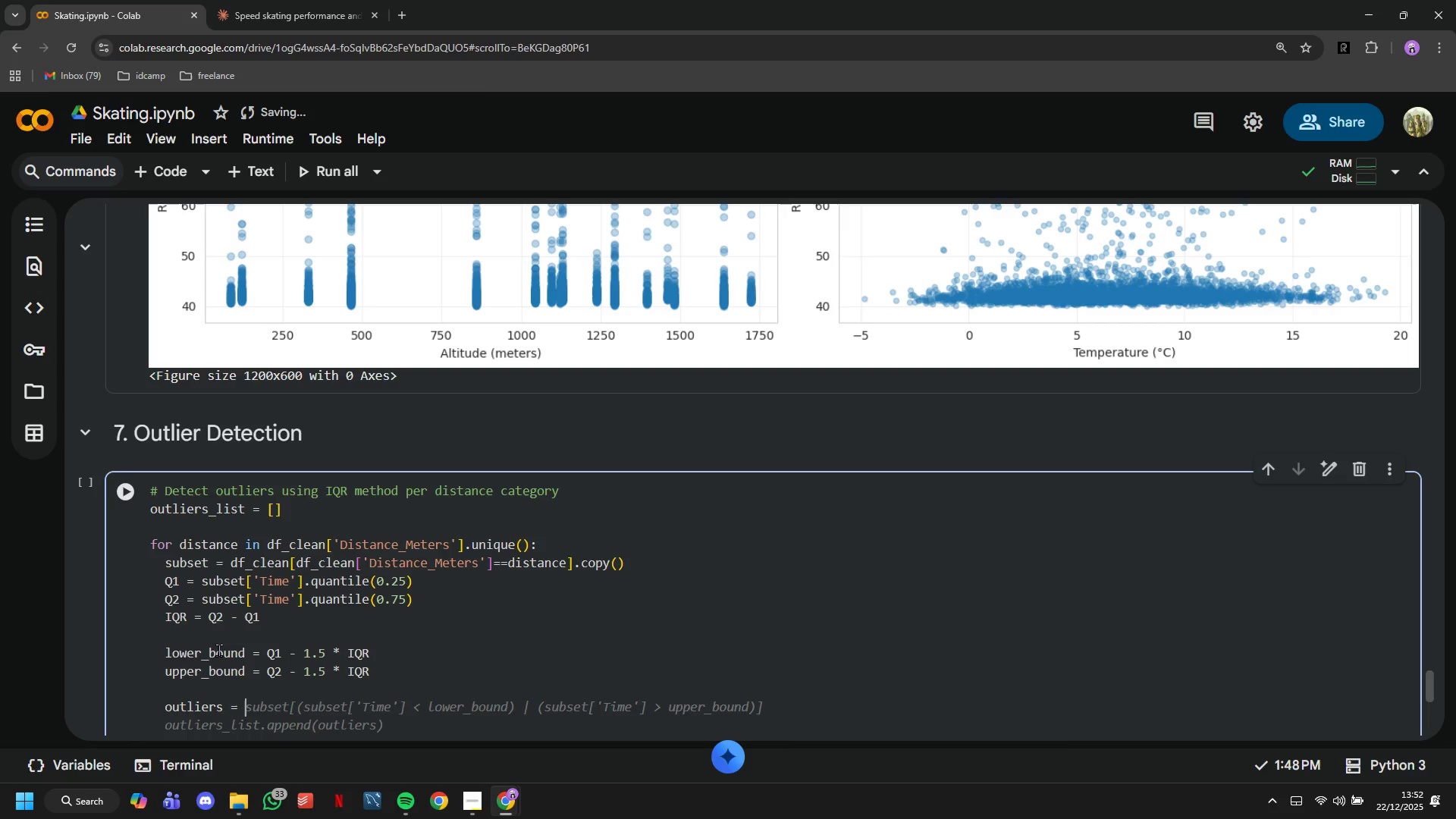 
type(subset)
 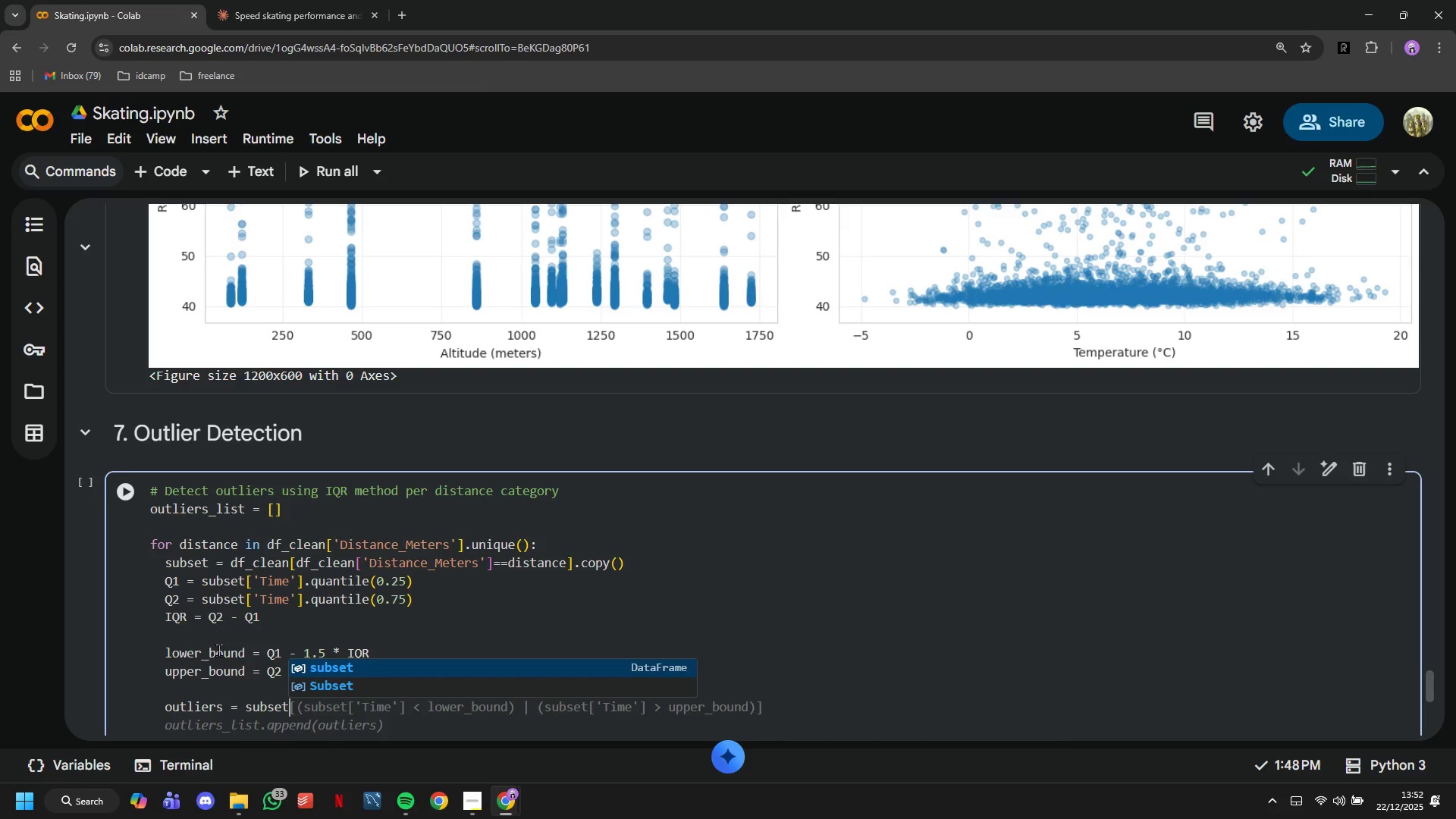 
wait(5.33)
 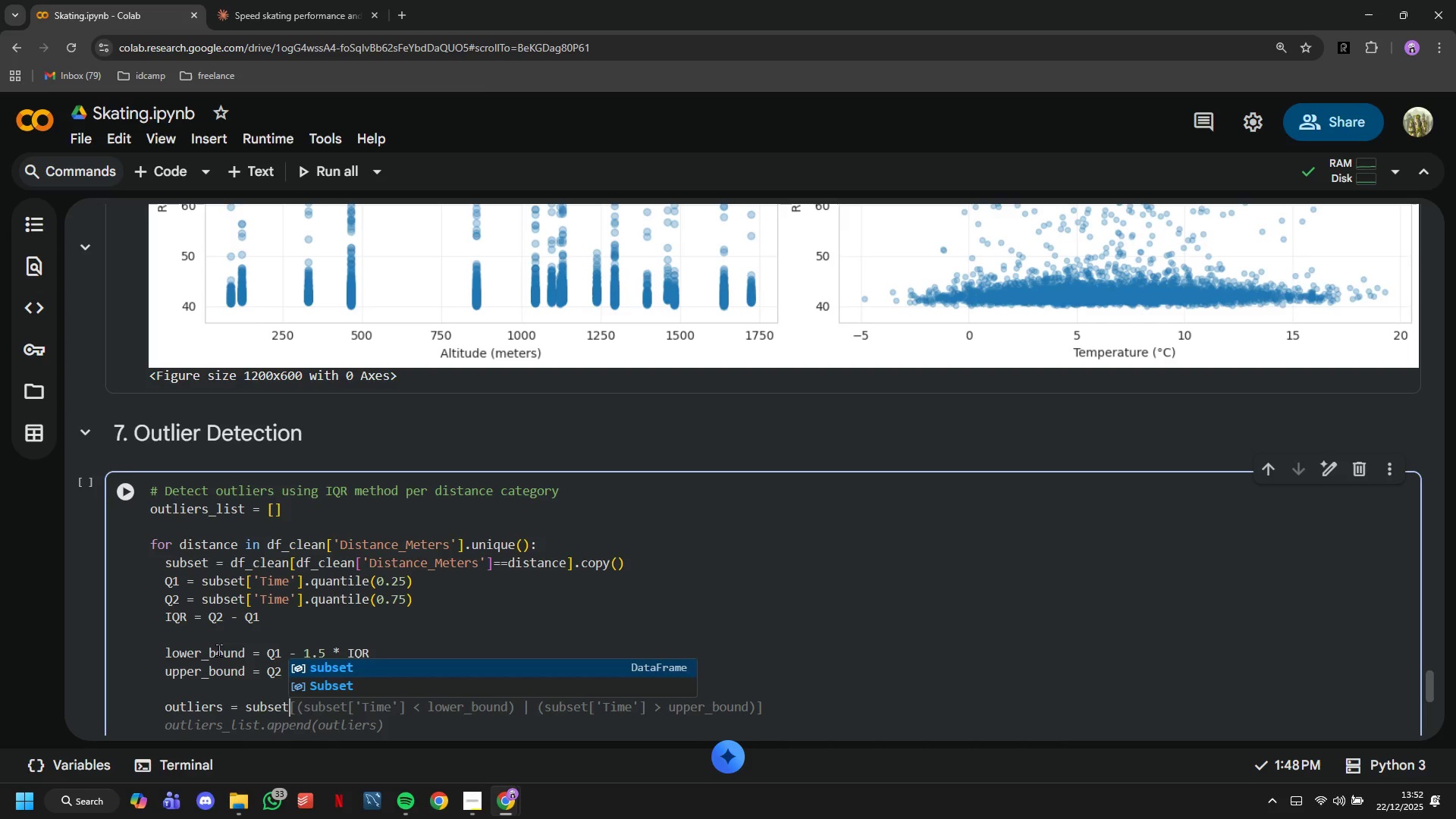 
key(Tab)
 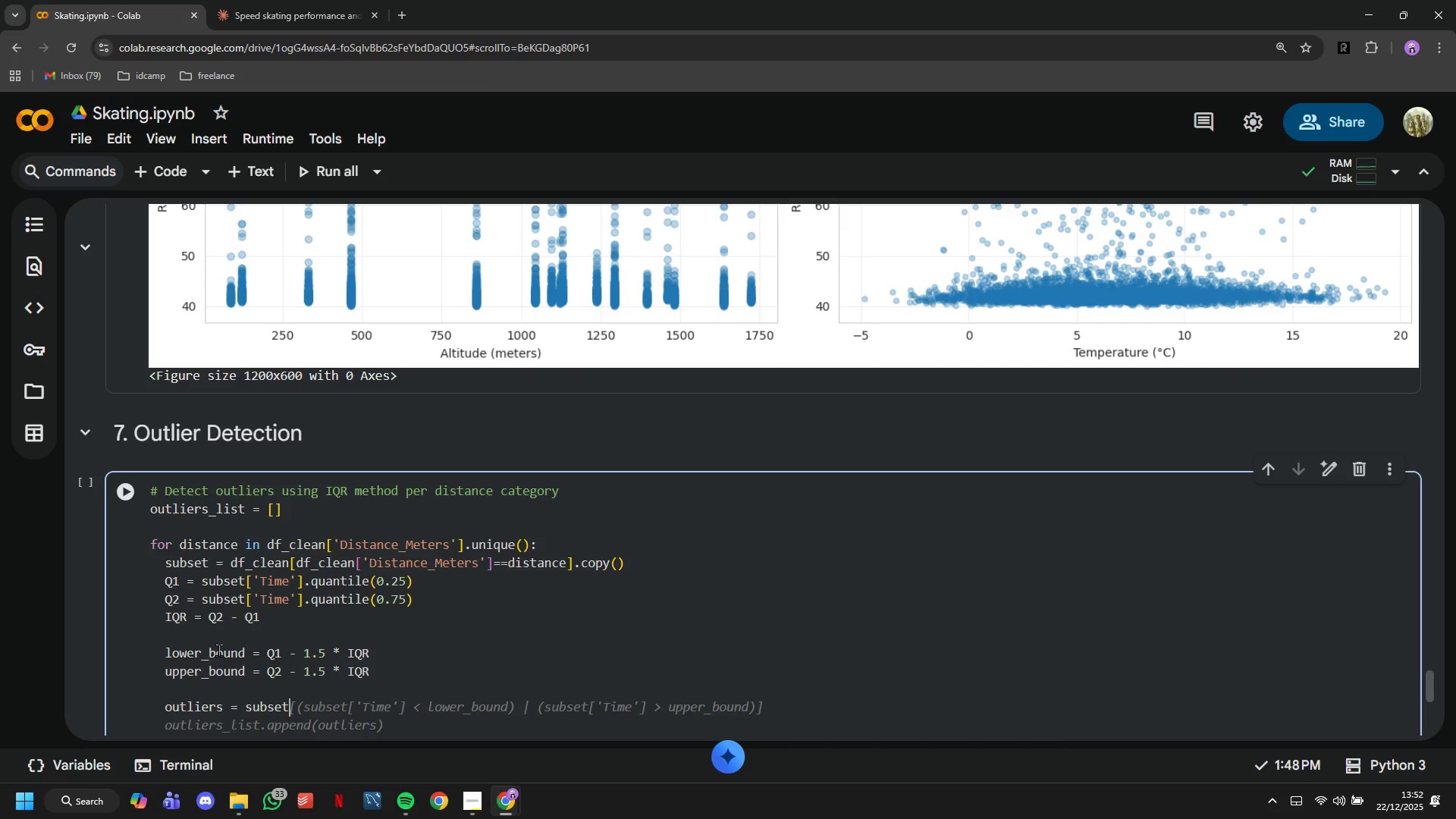 
key(Tab)
 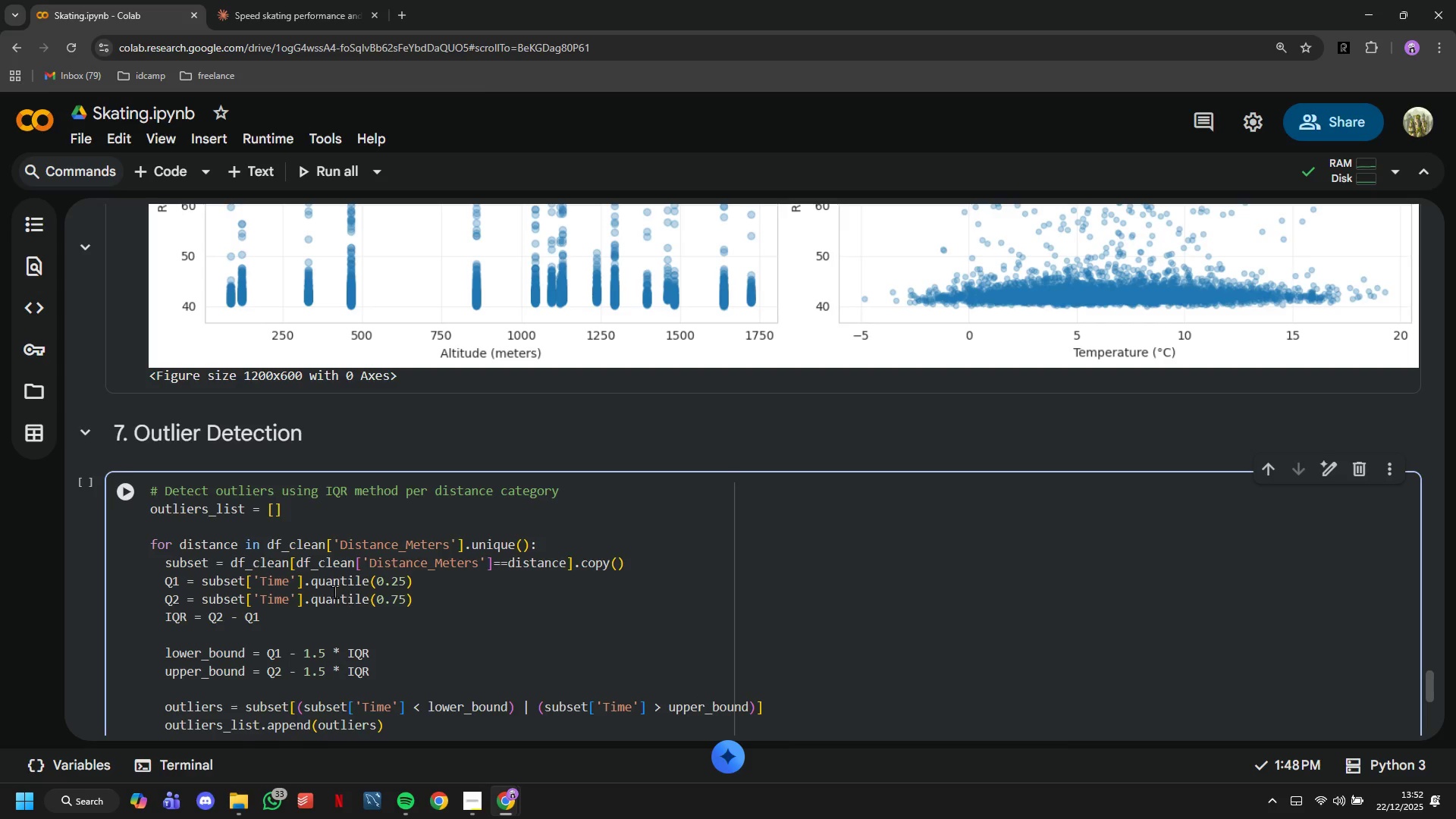 
scroll: coordinate [332, 589], scroll_direction: down, amount: 1.0
 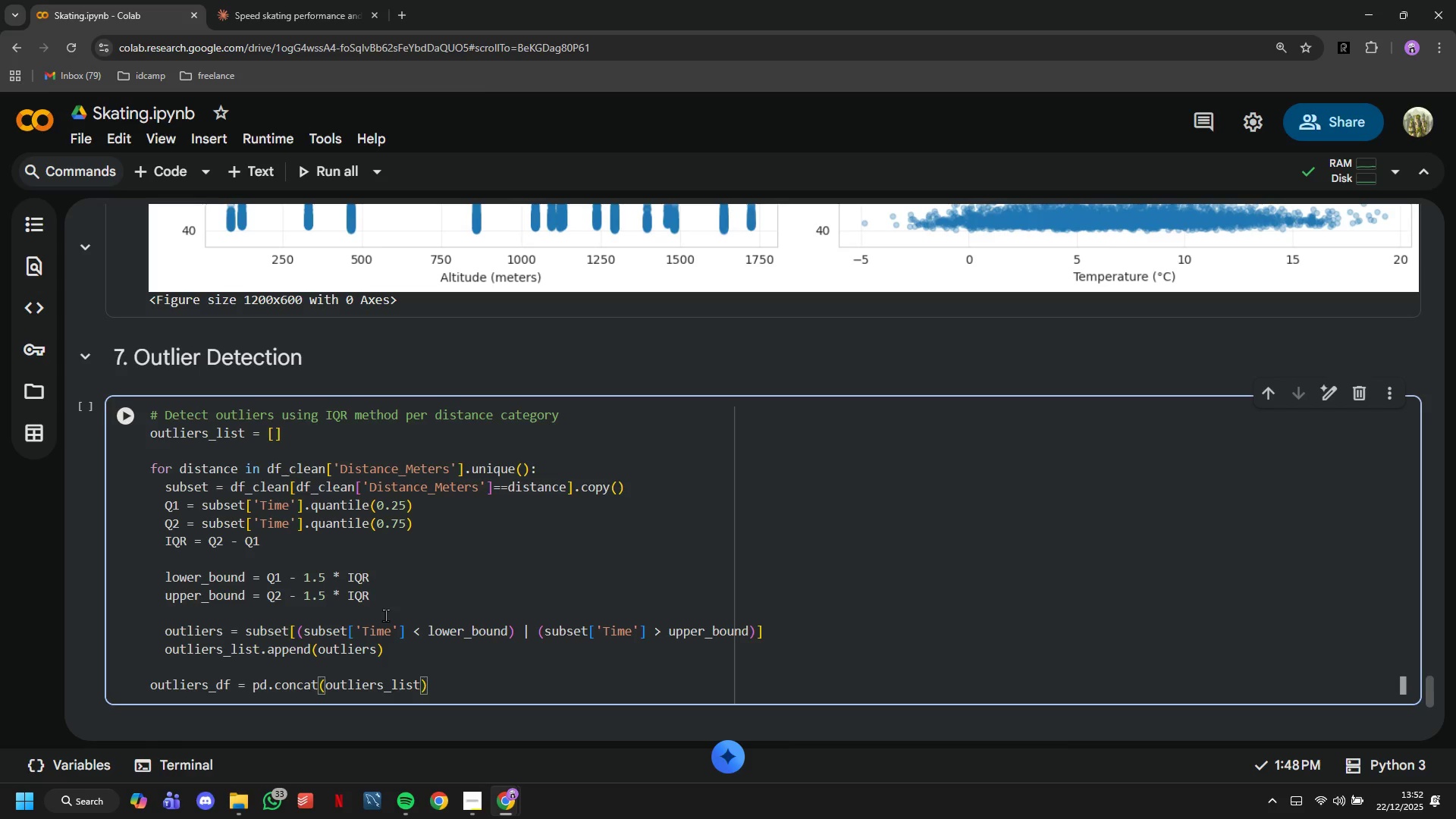 
wait(5.28)
 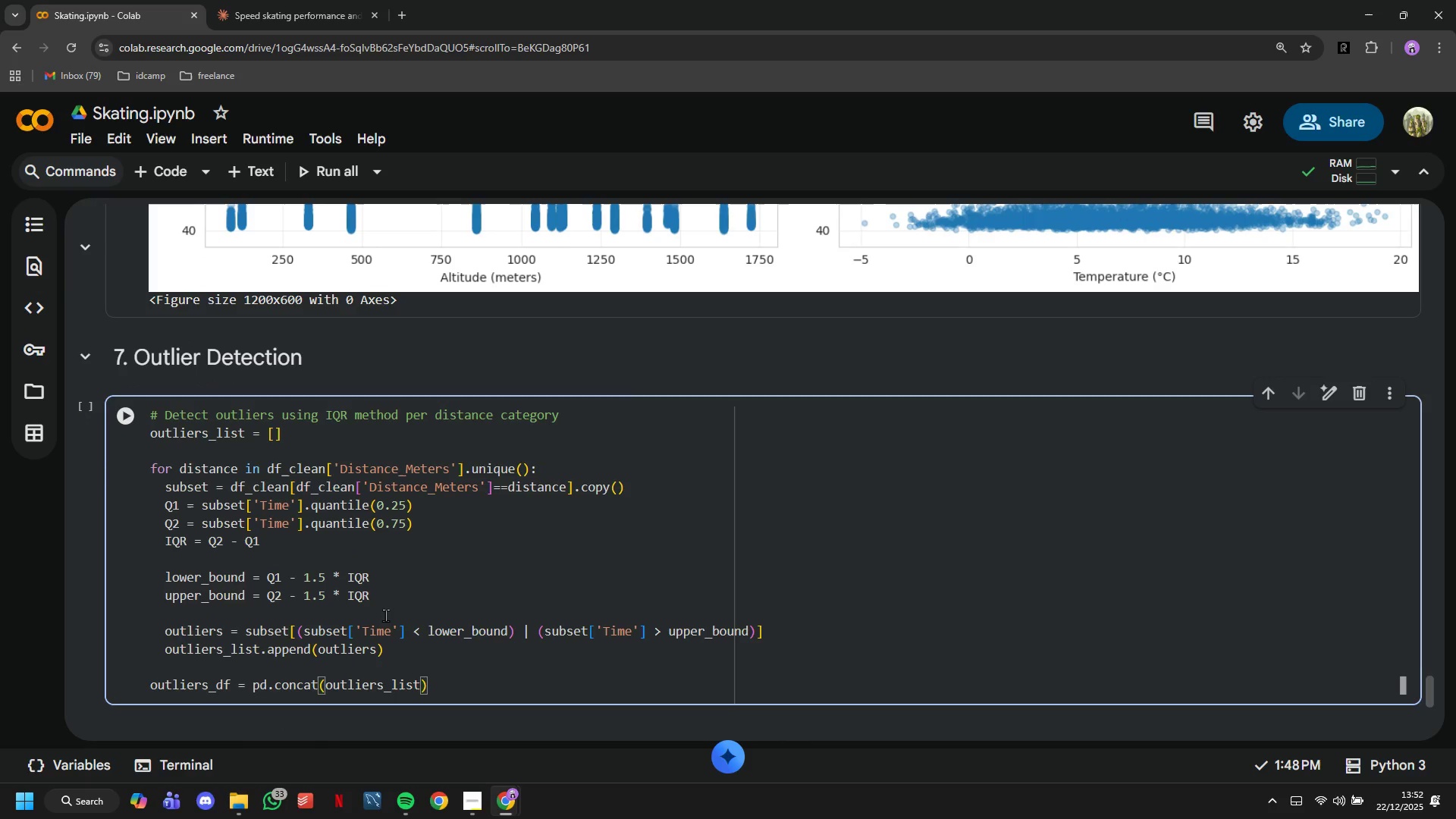 
key(Enter)
 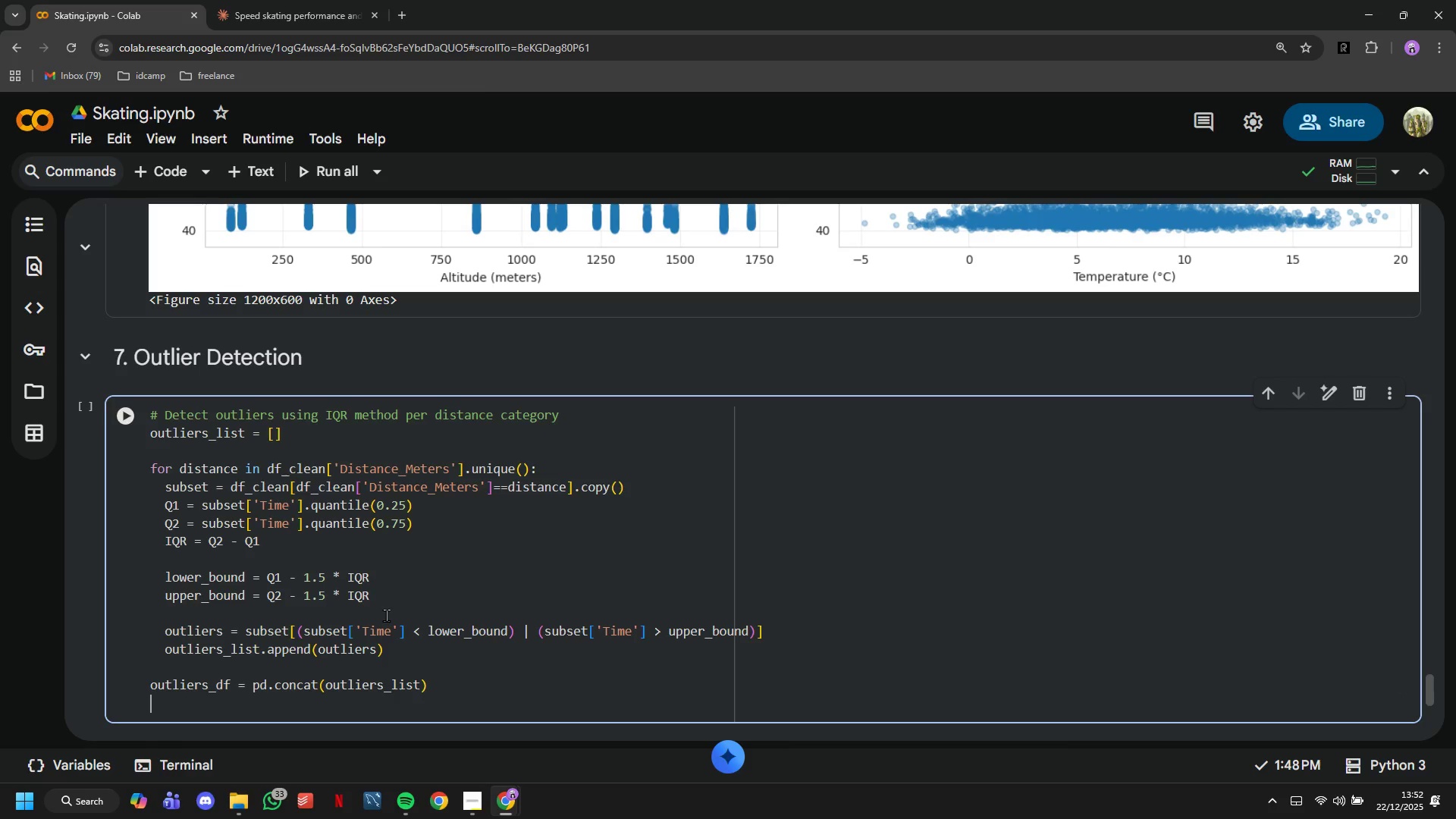 
key(ArrowUp)
 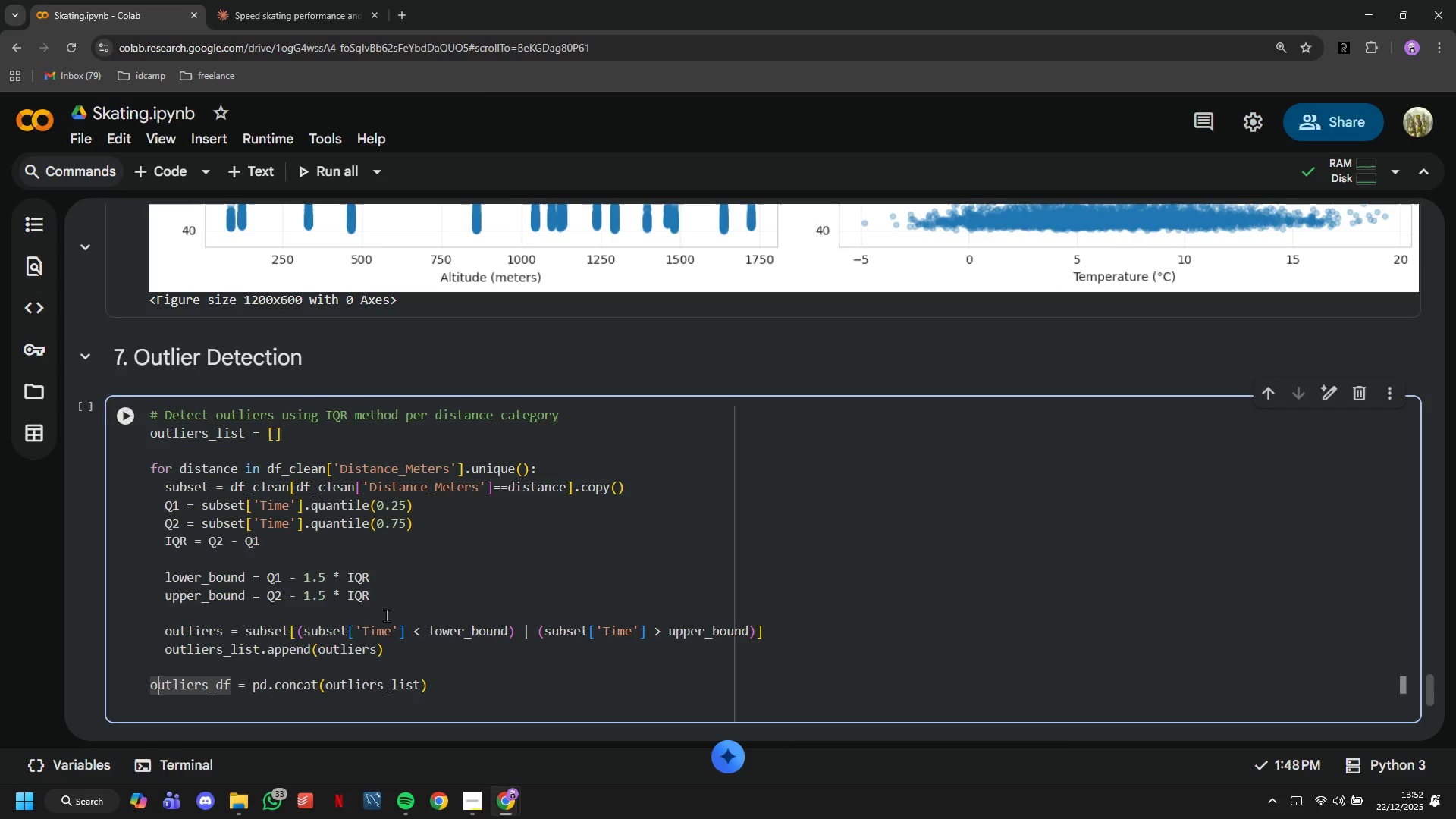 
hold_key(key=ArrowRight, duration=0.78)
 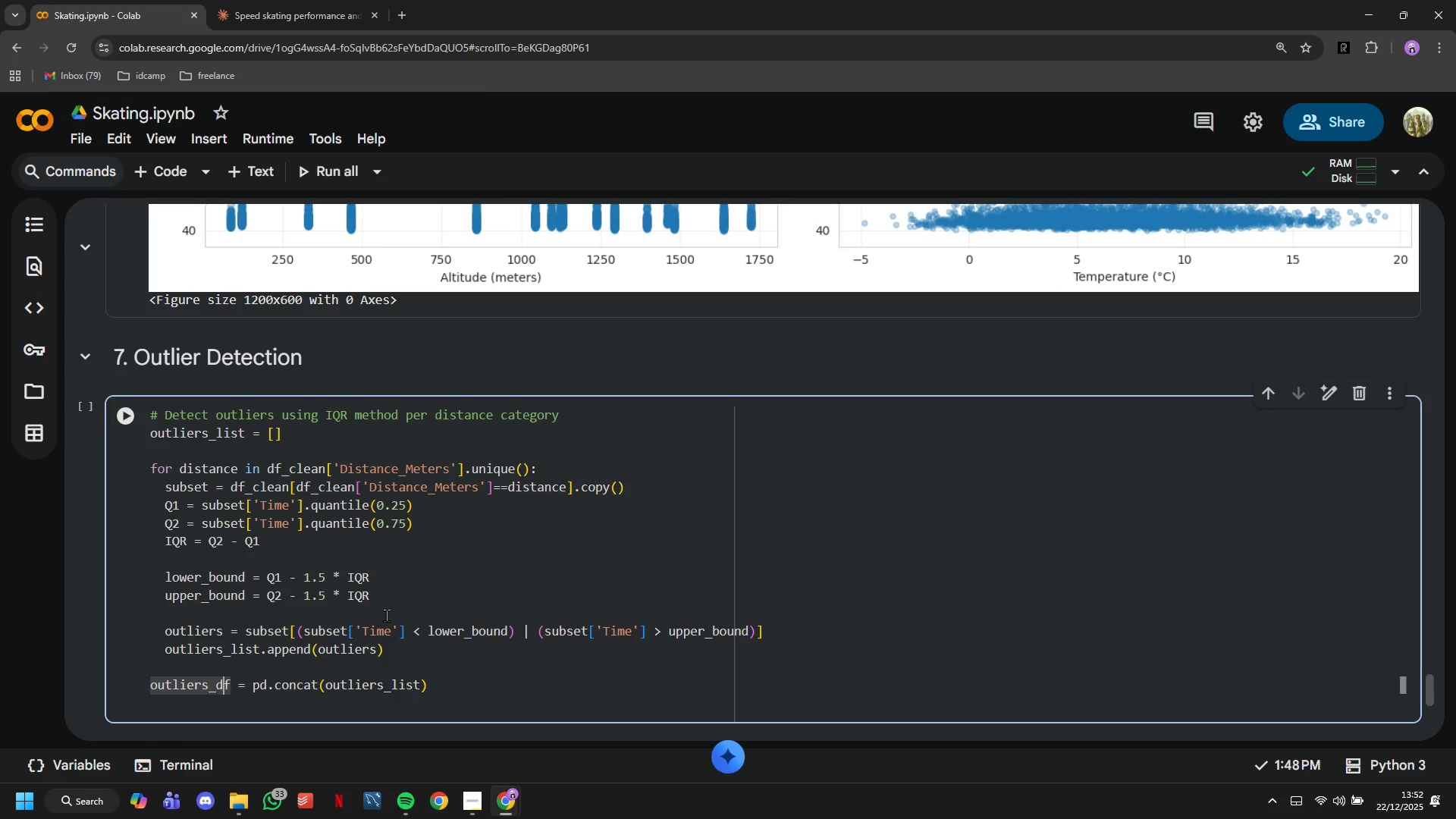 
key(ArrowLeft)
 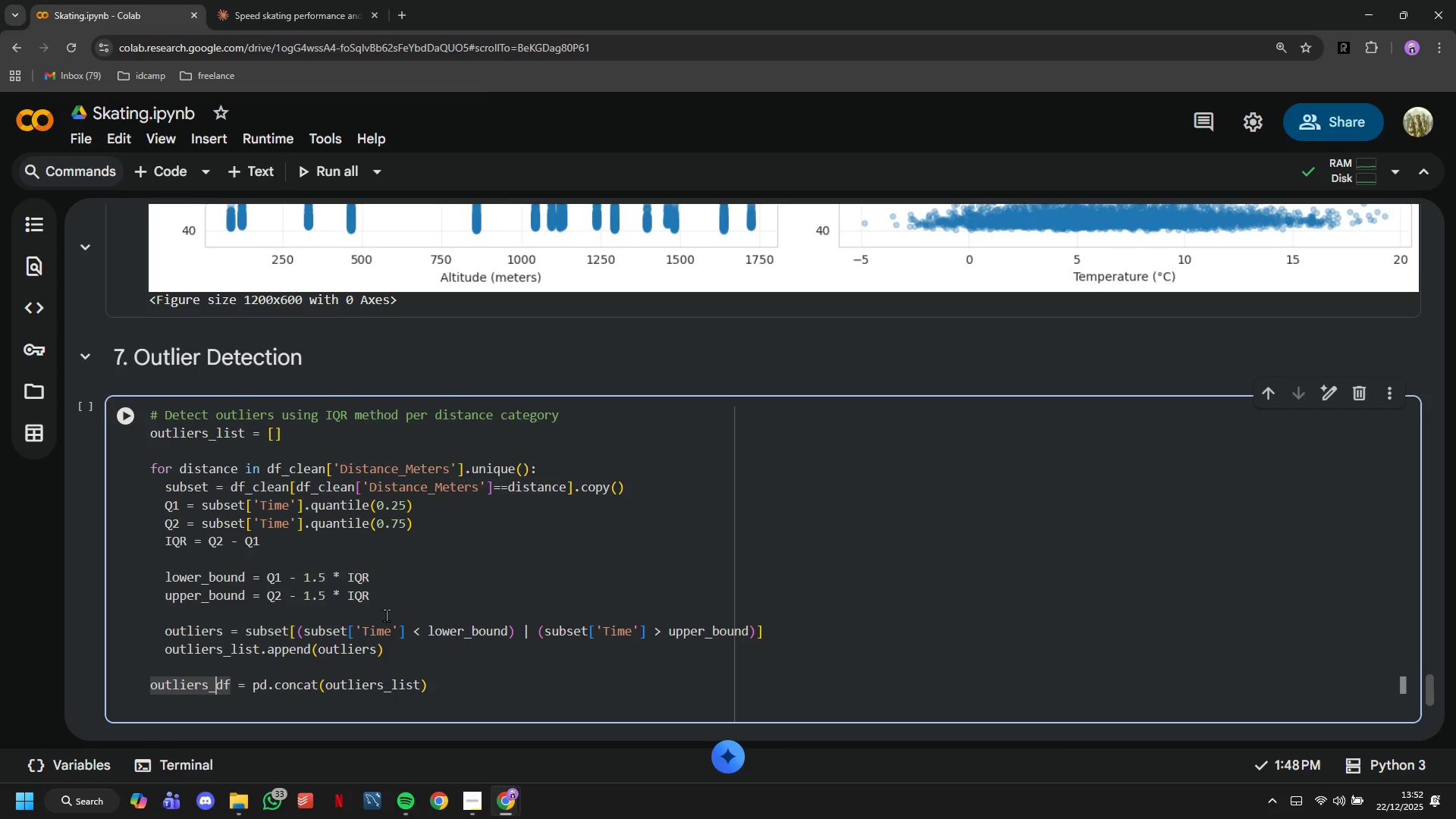 
key(ArrowLeft)
 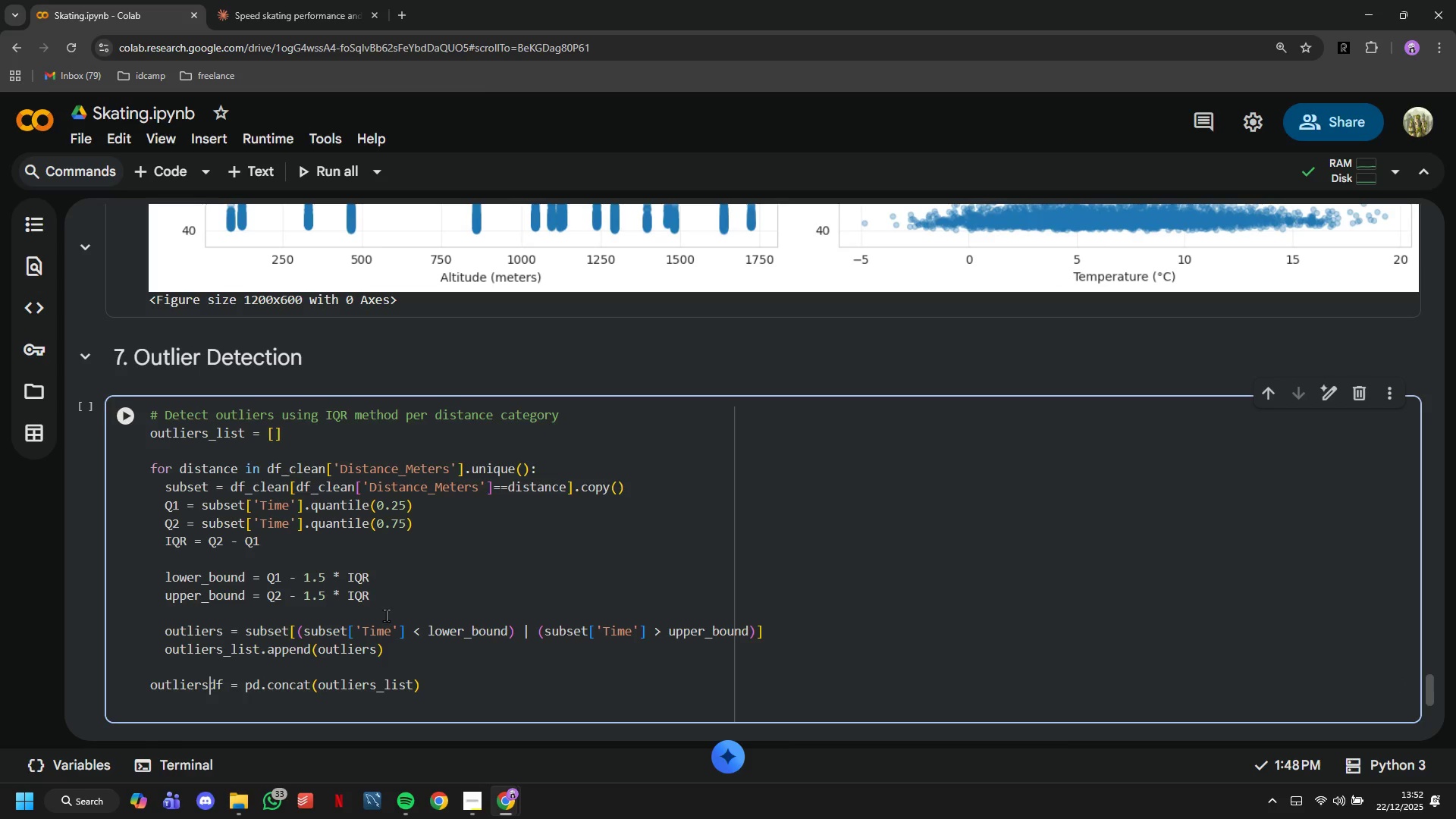 
hold_key(key=Backspace, duration=0.69)
 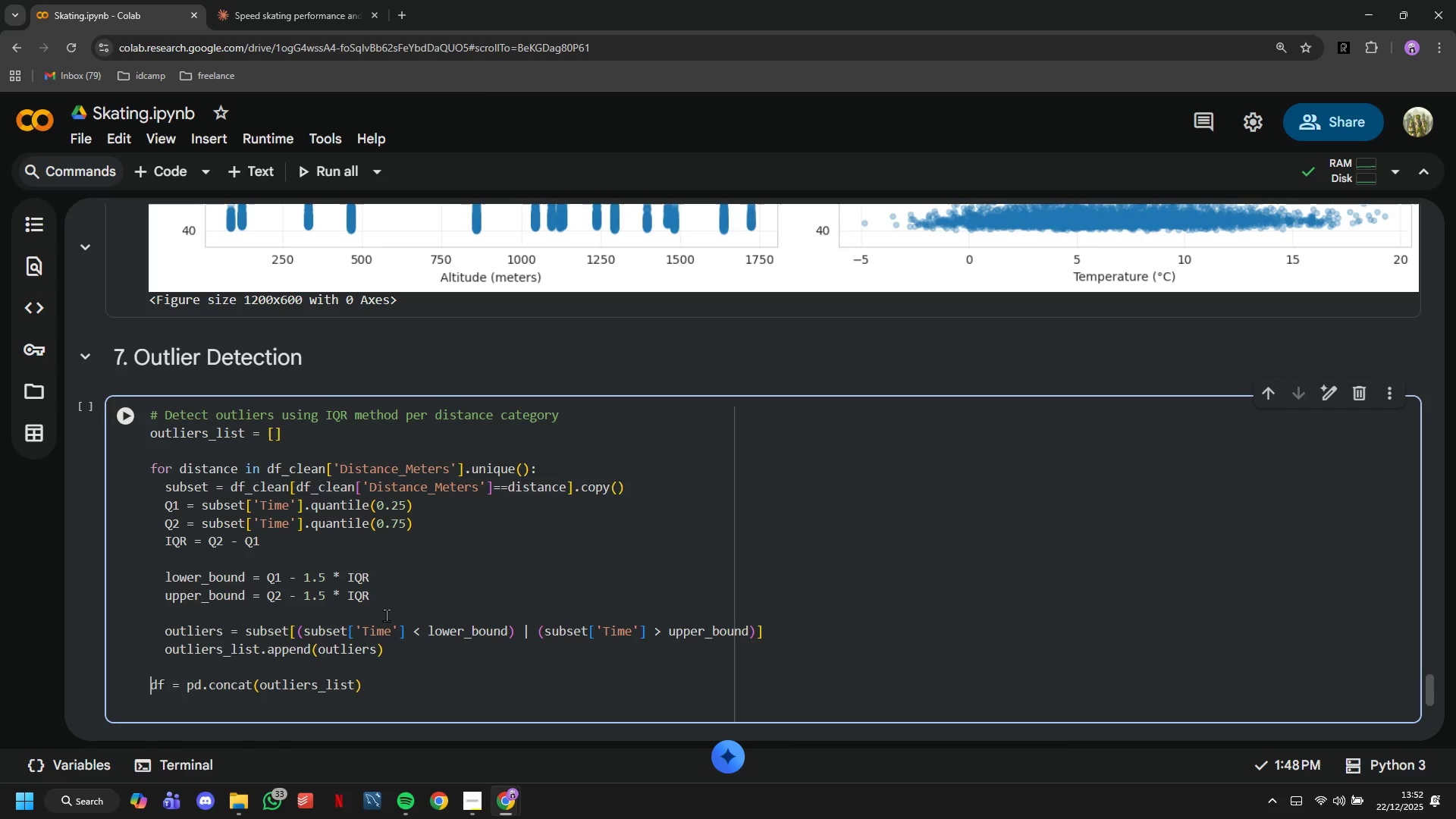 
key(Backspace)
 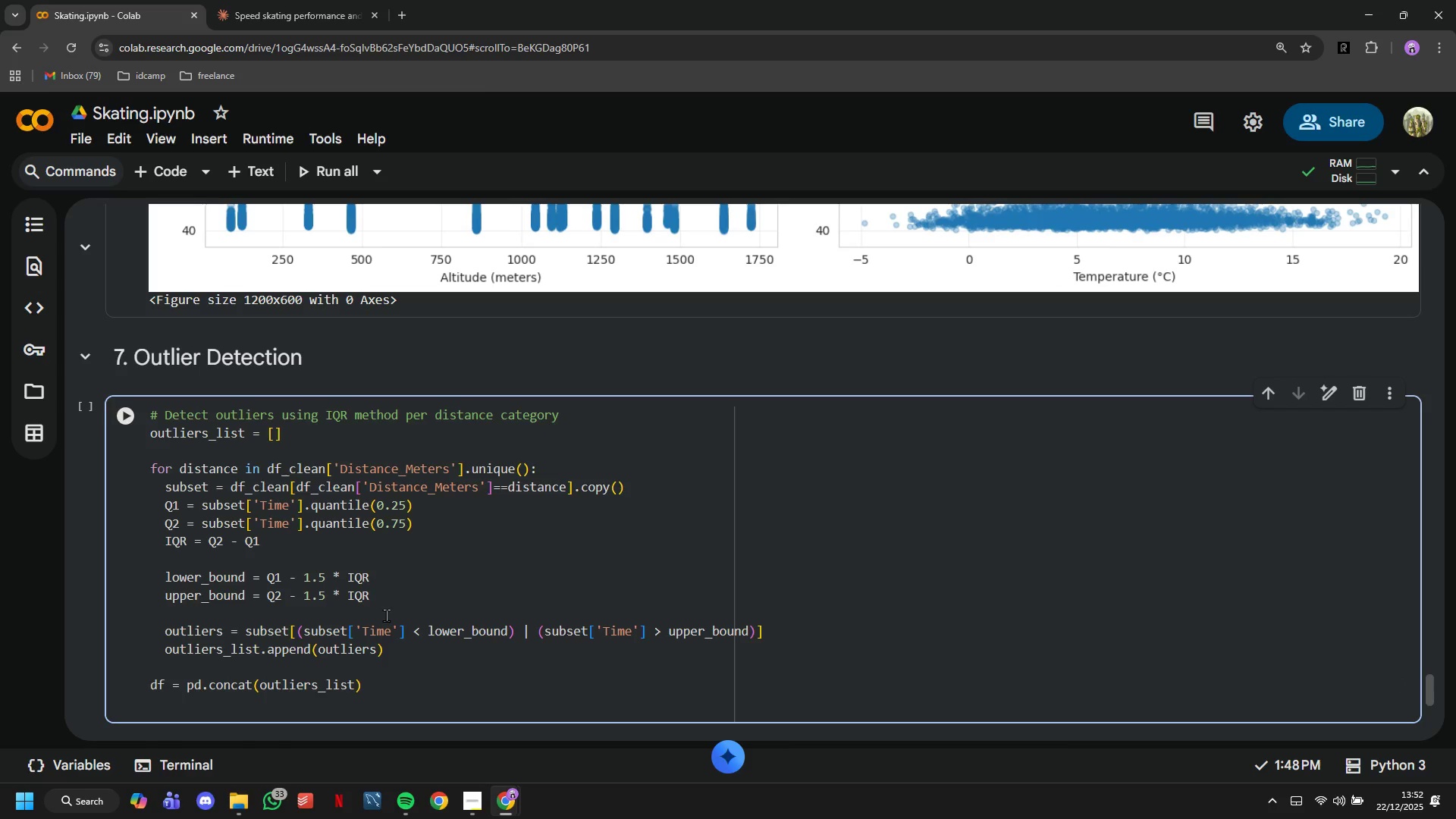 
key(ArrowRight)
 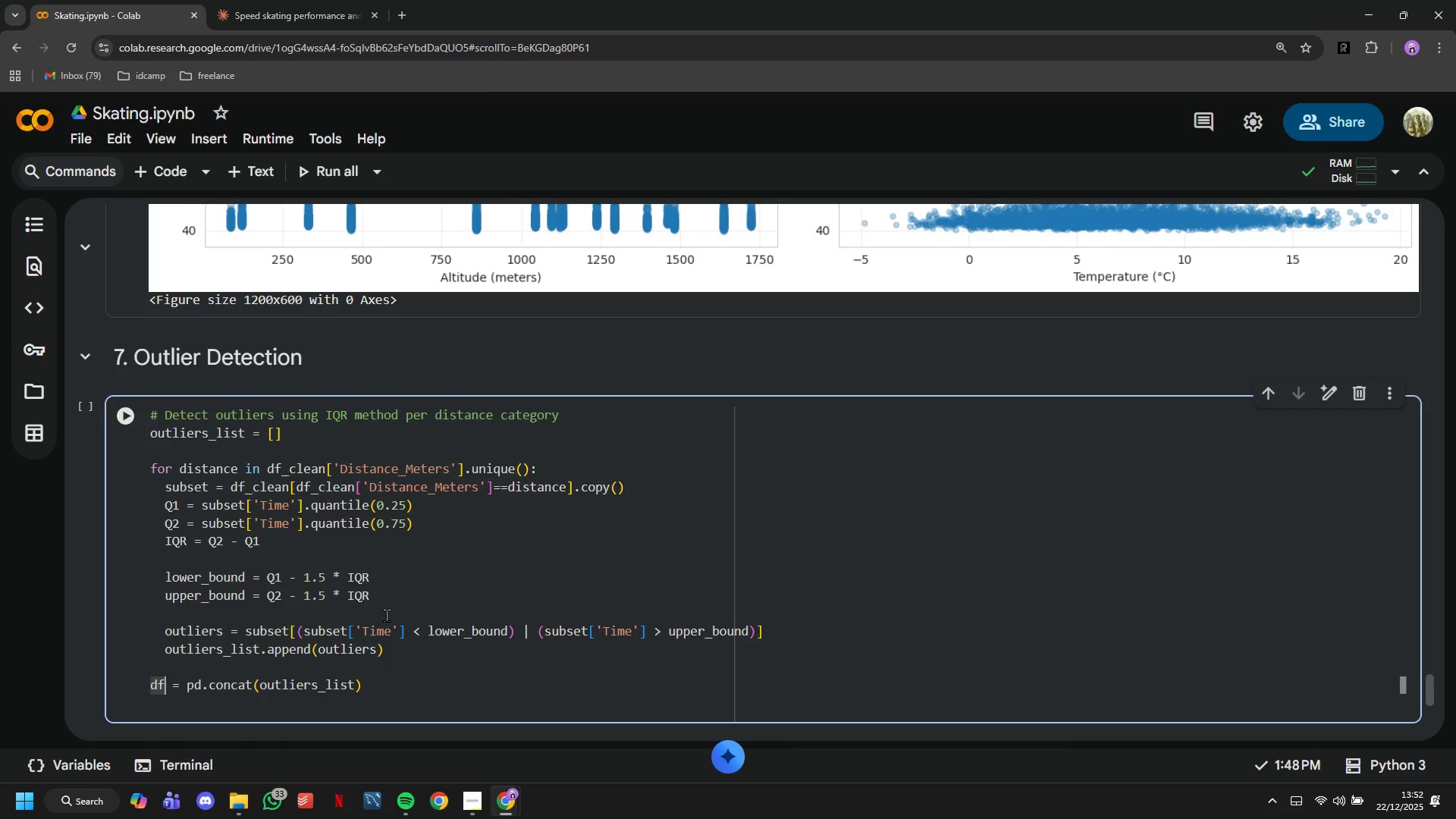 
key(ArrowRight)
 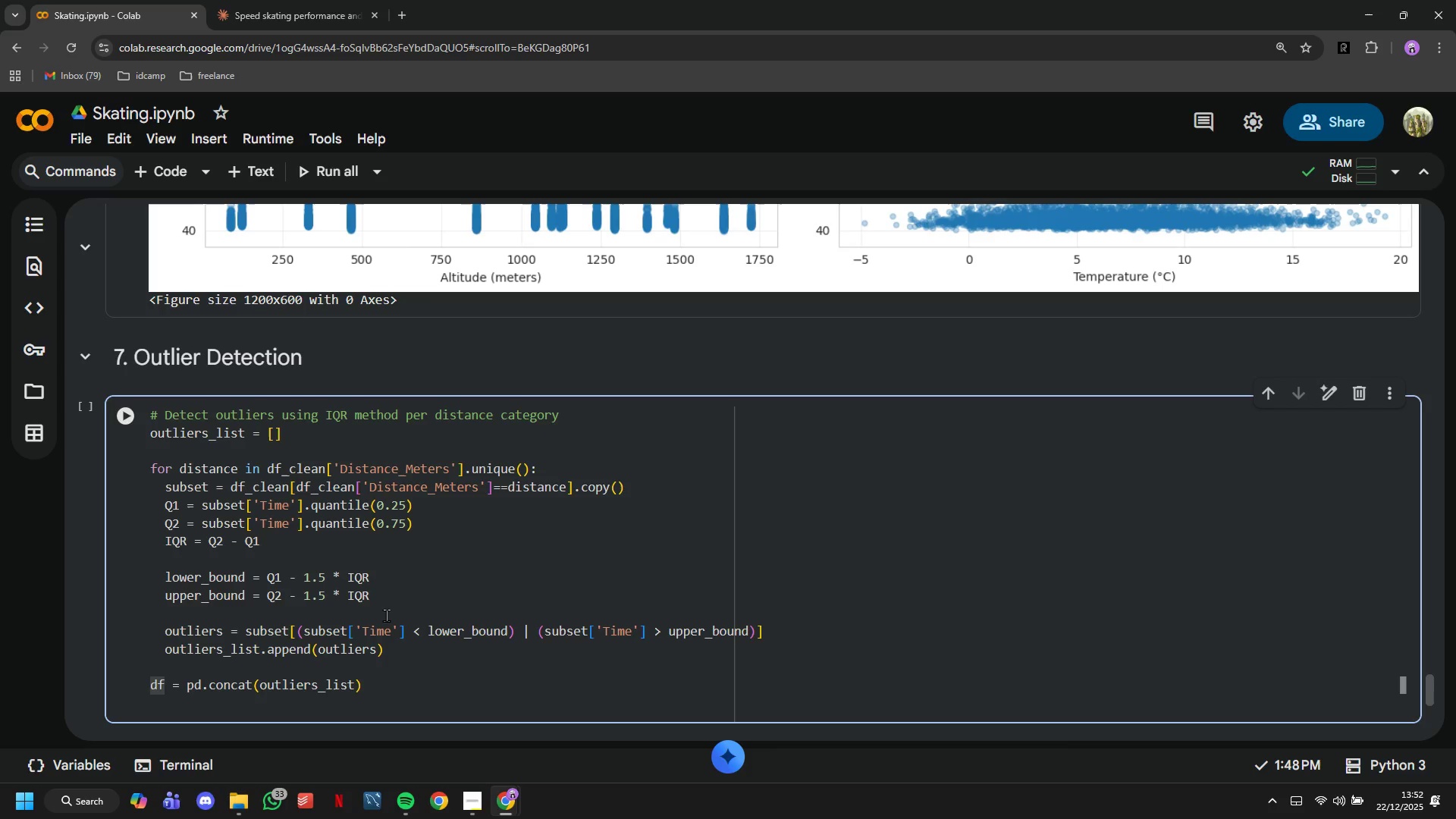 
type(_outliers)
 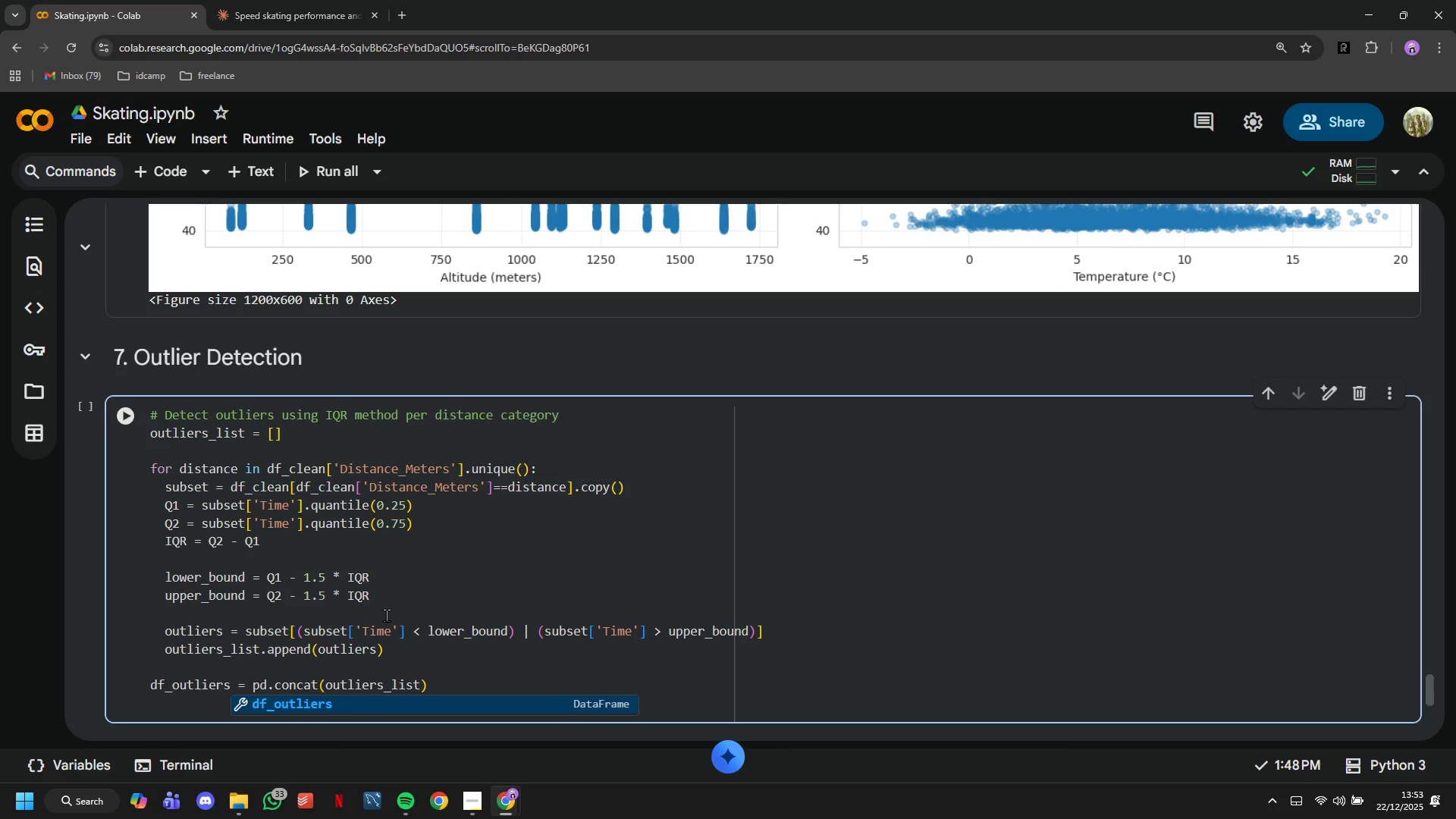 
key(ArrowDown)
 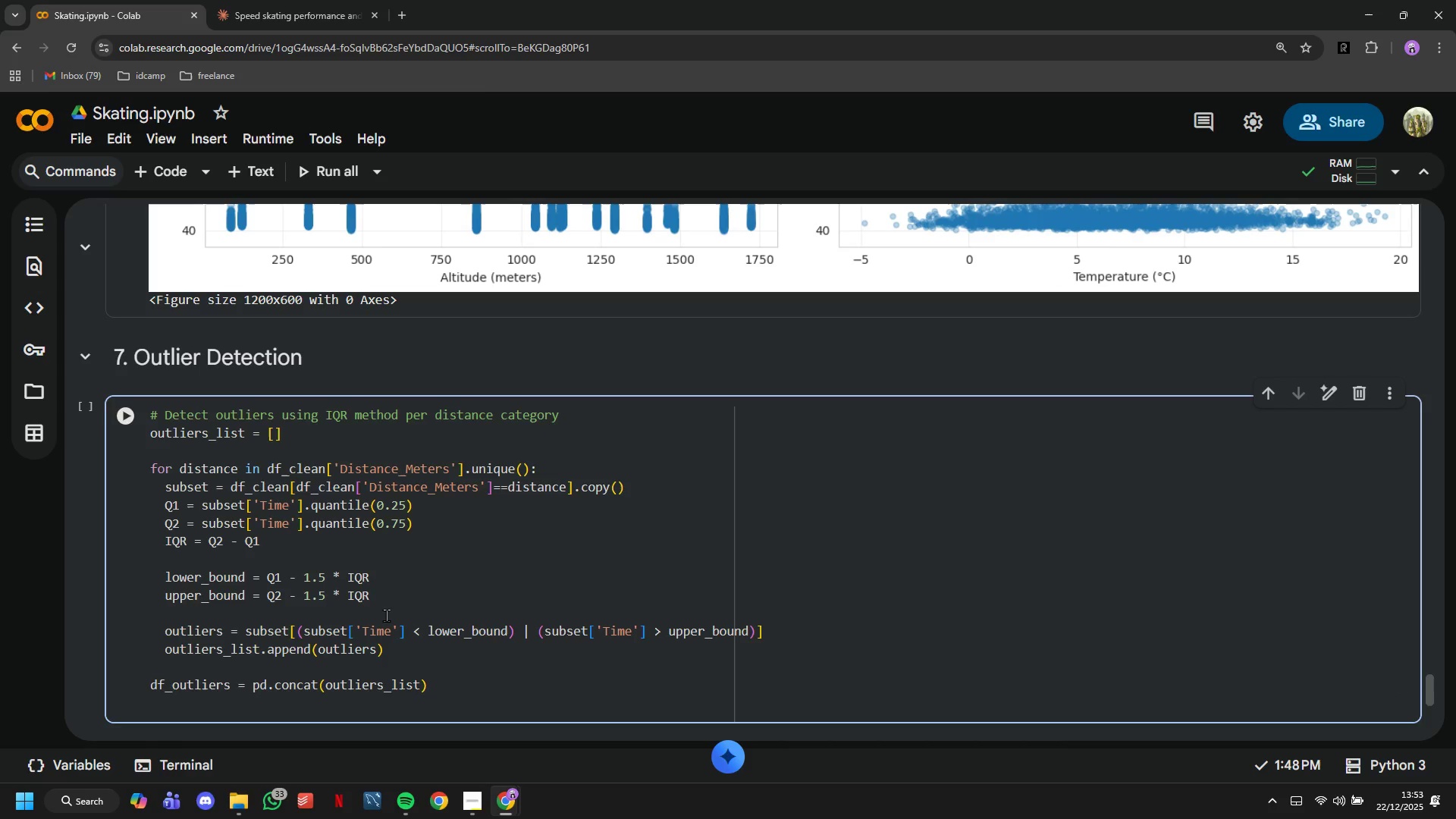 
key(ArrowDown)
 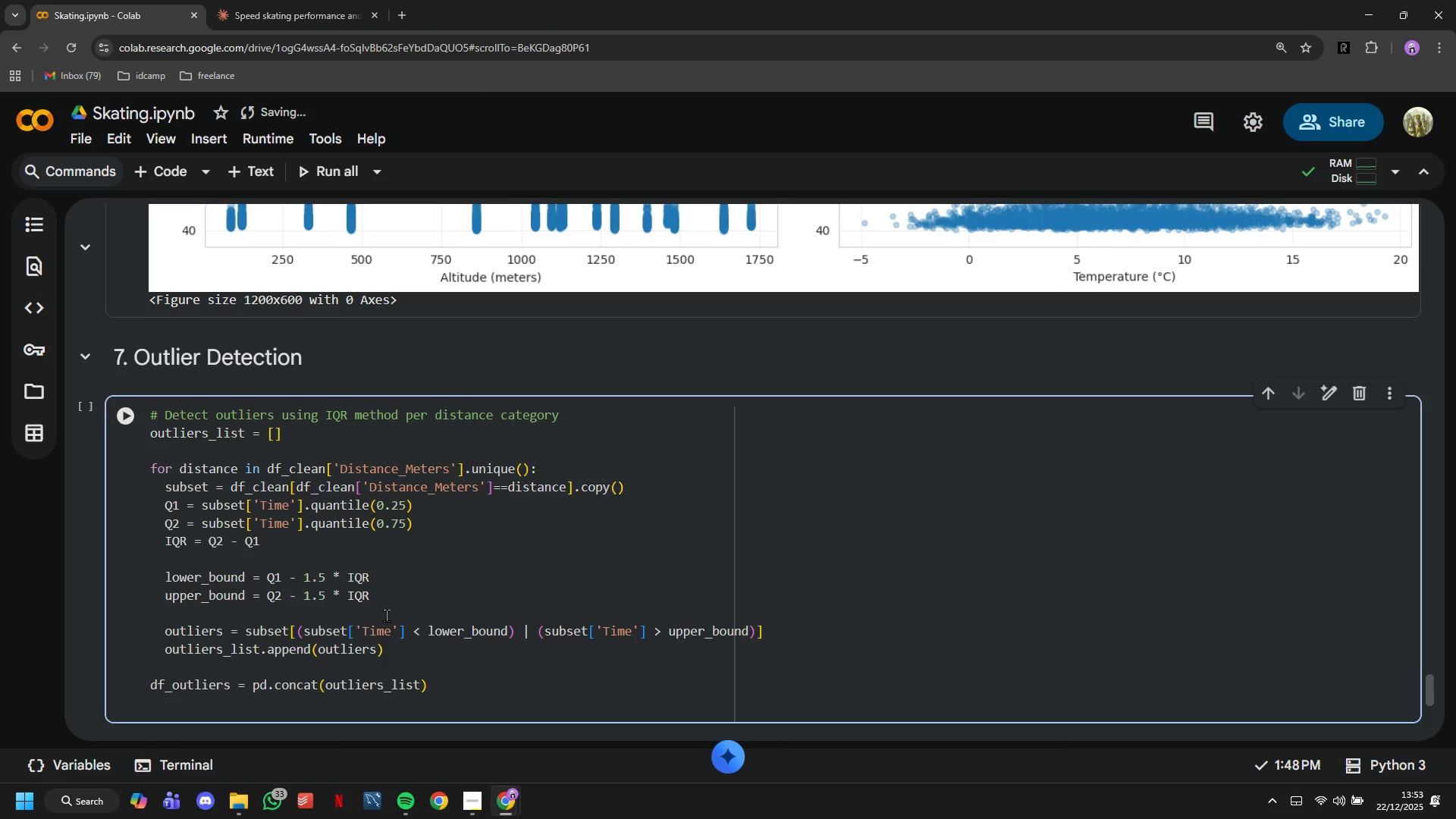 
type(df)
 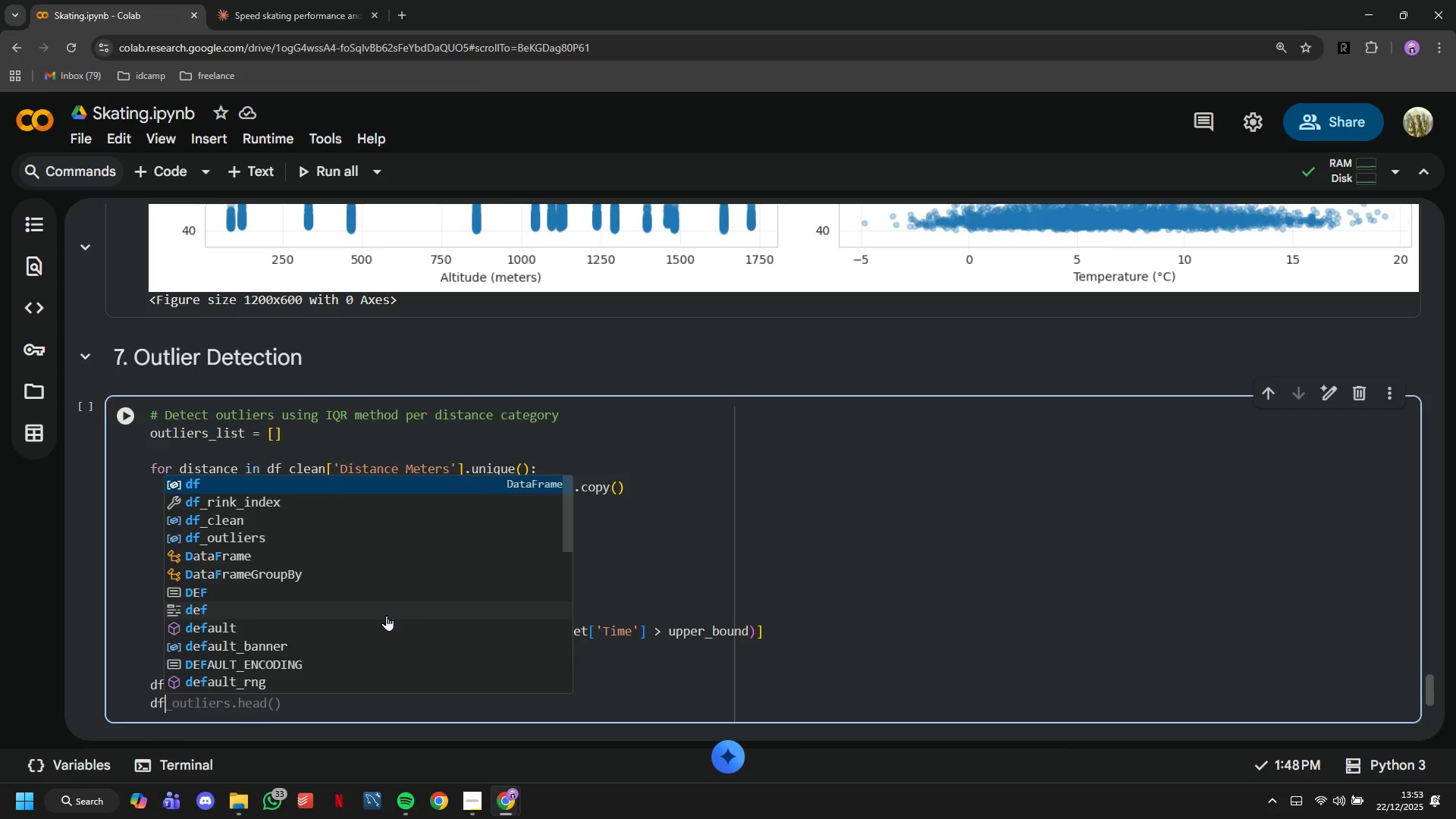 
wait(5.83)
 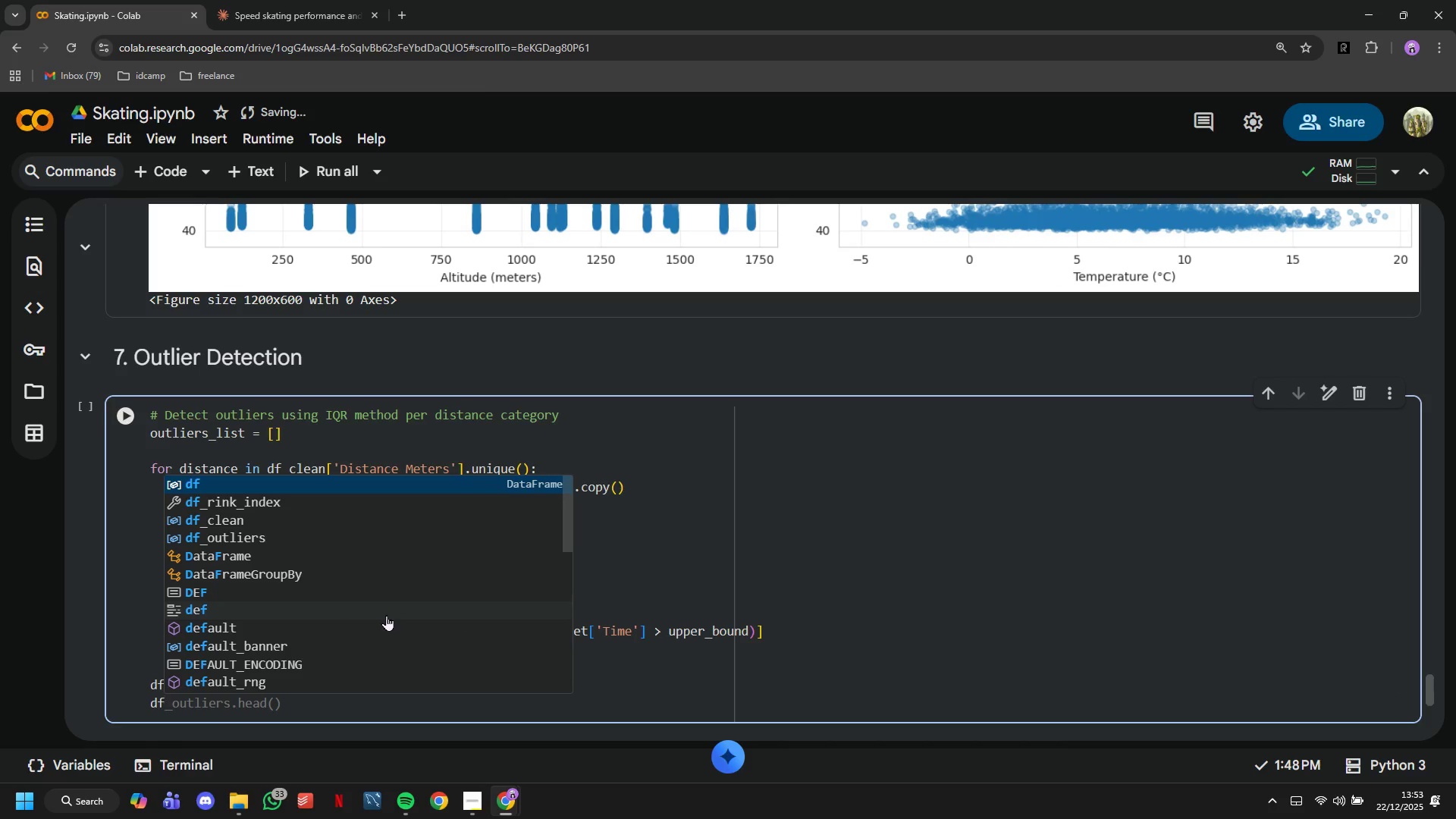 
key(Tab)
 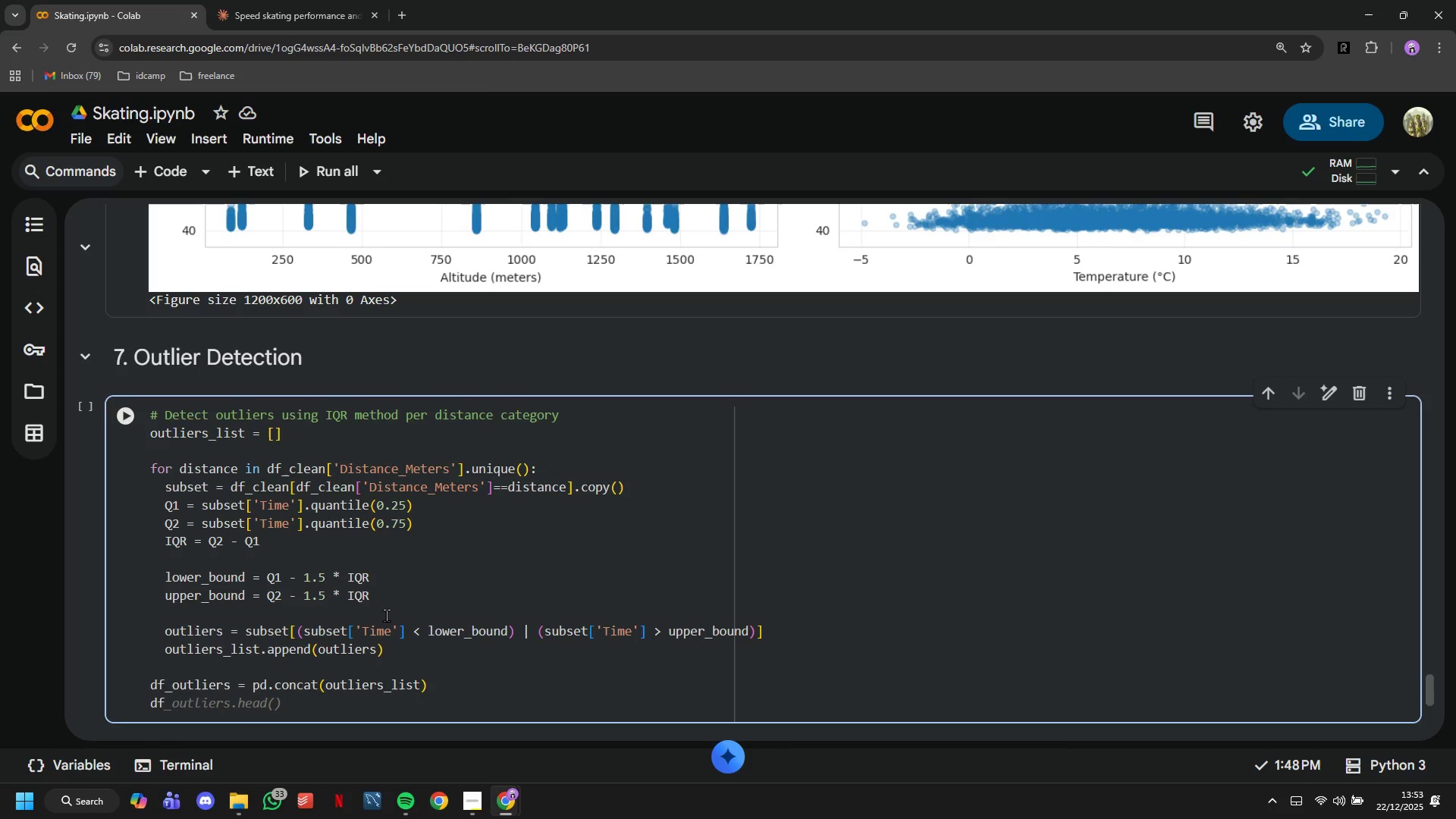 
key(Tab)
 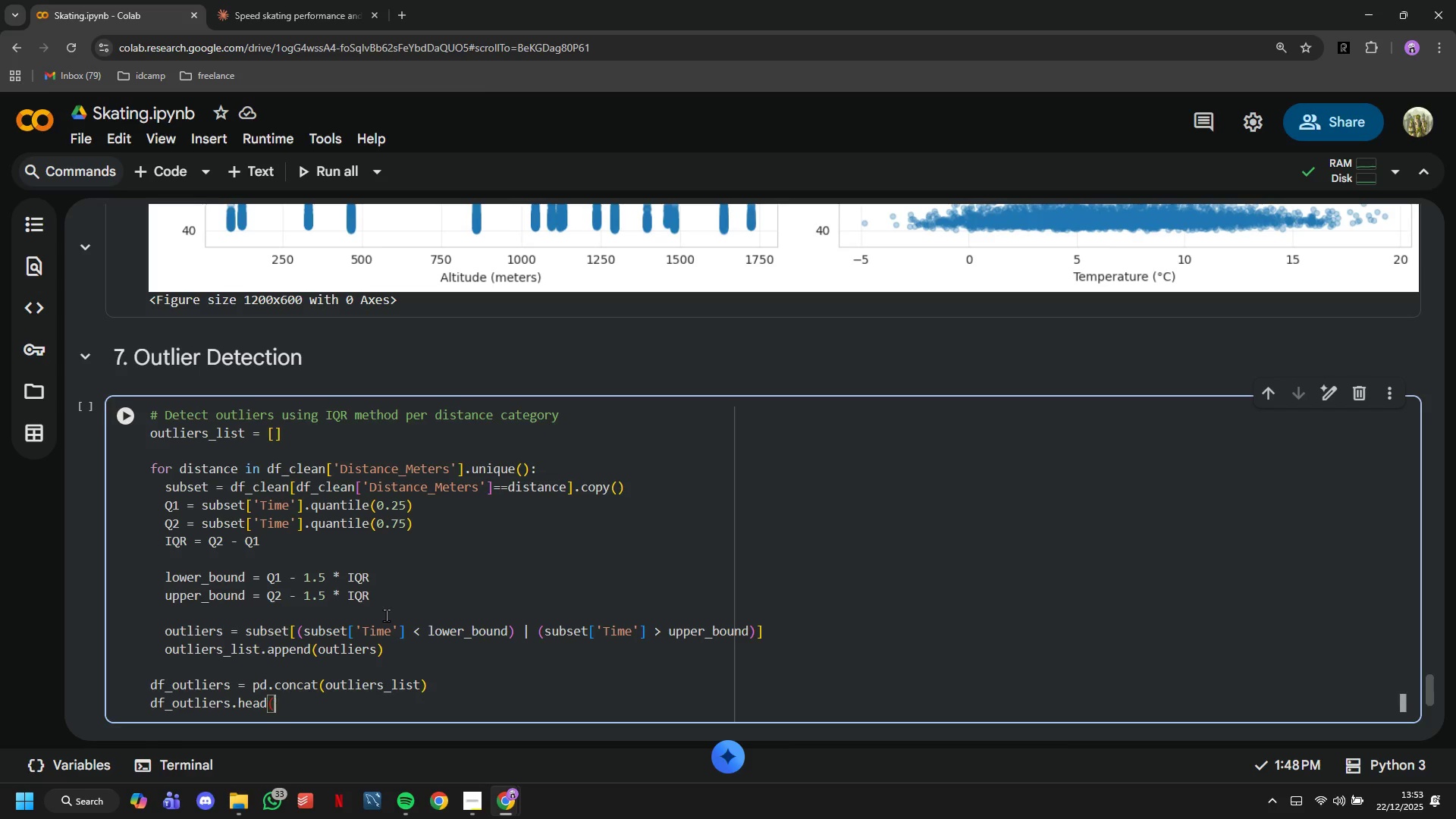 
hold_key(key=Backspace, duration=0.64)
 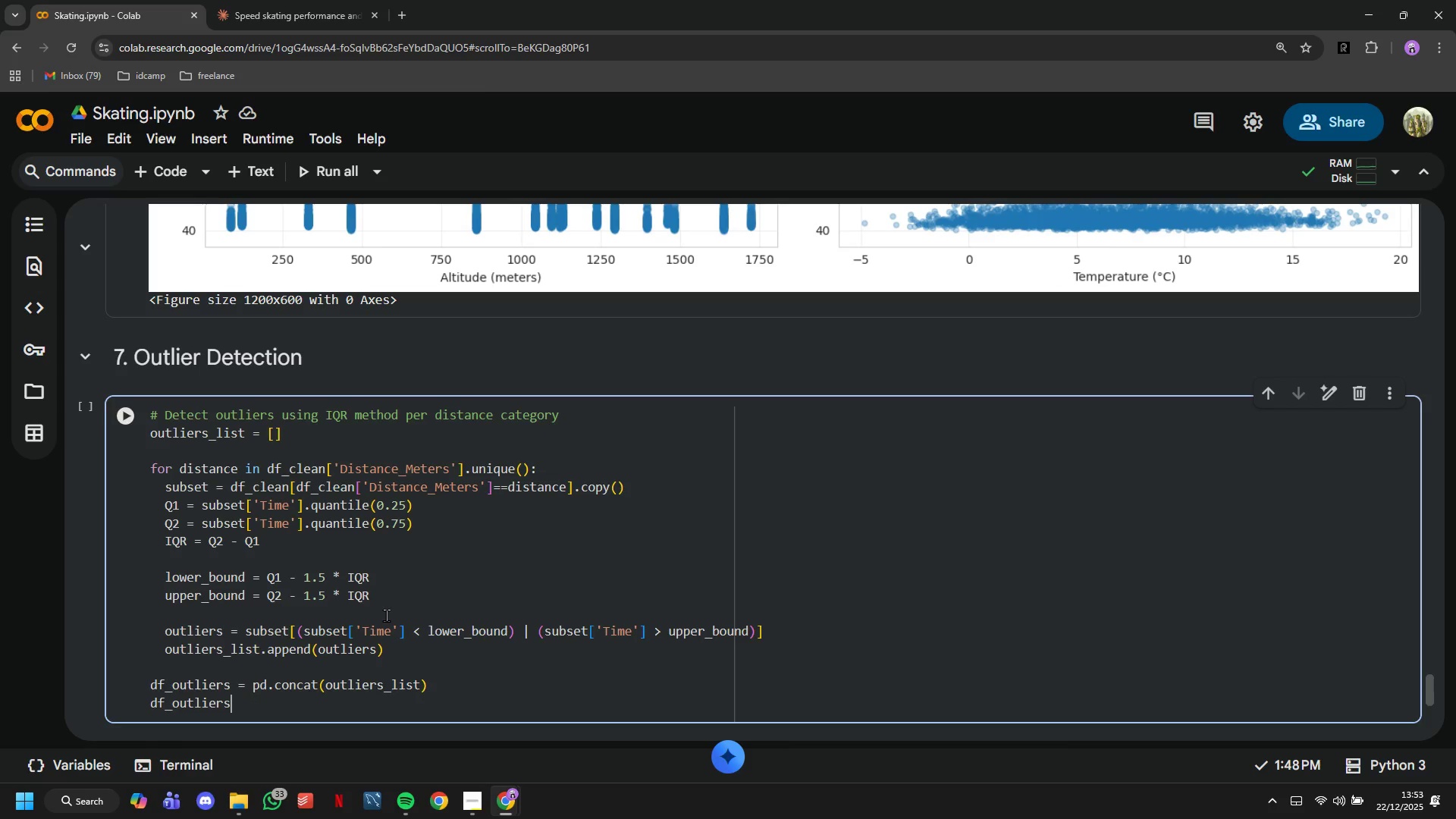 
key(Backspace)
 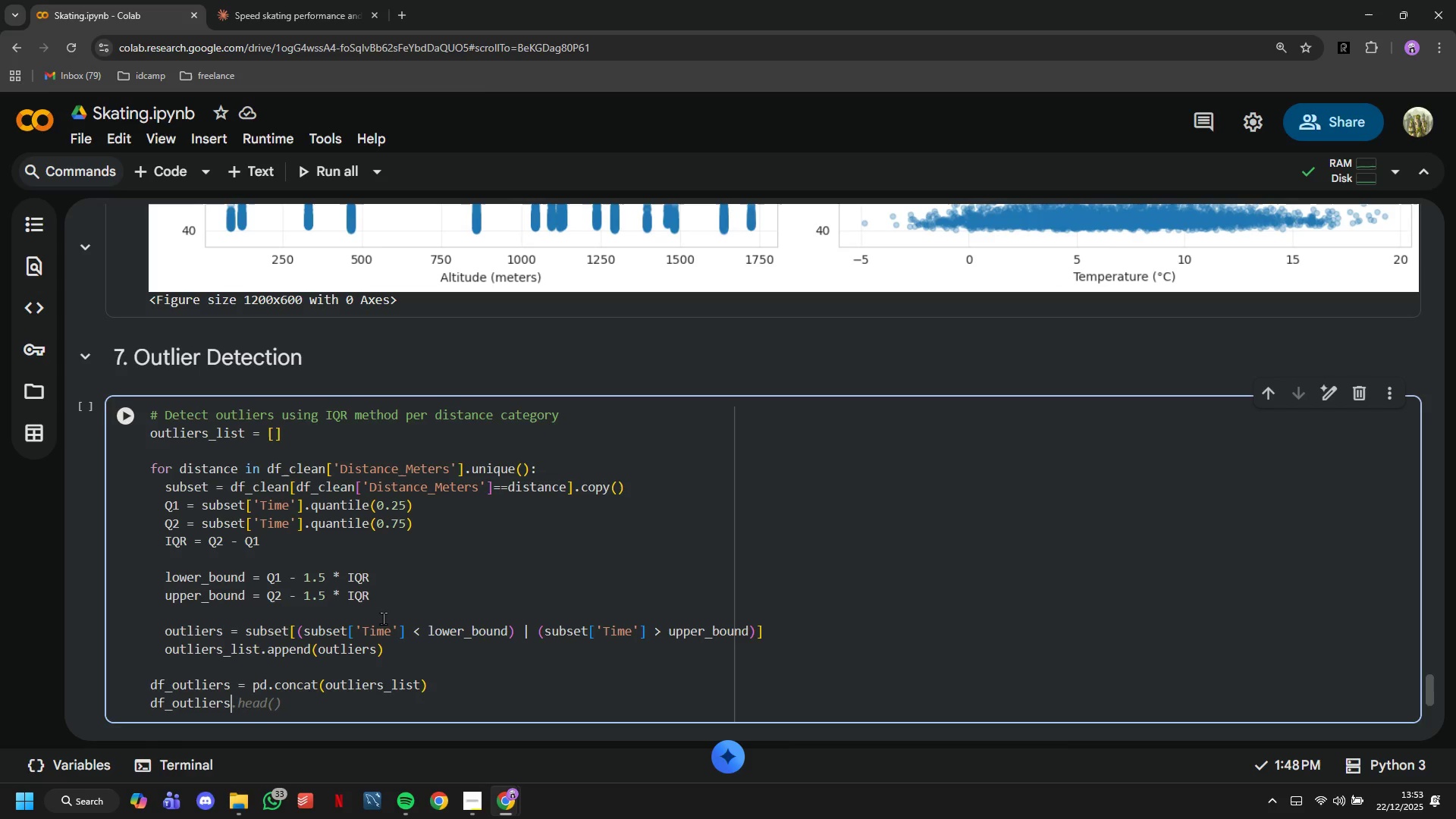 
wait(6.83)
 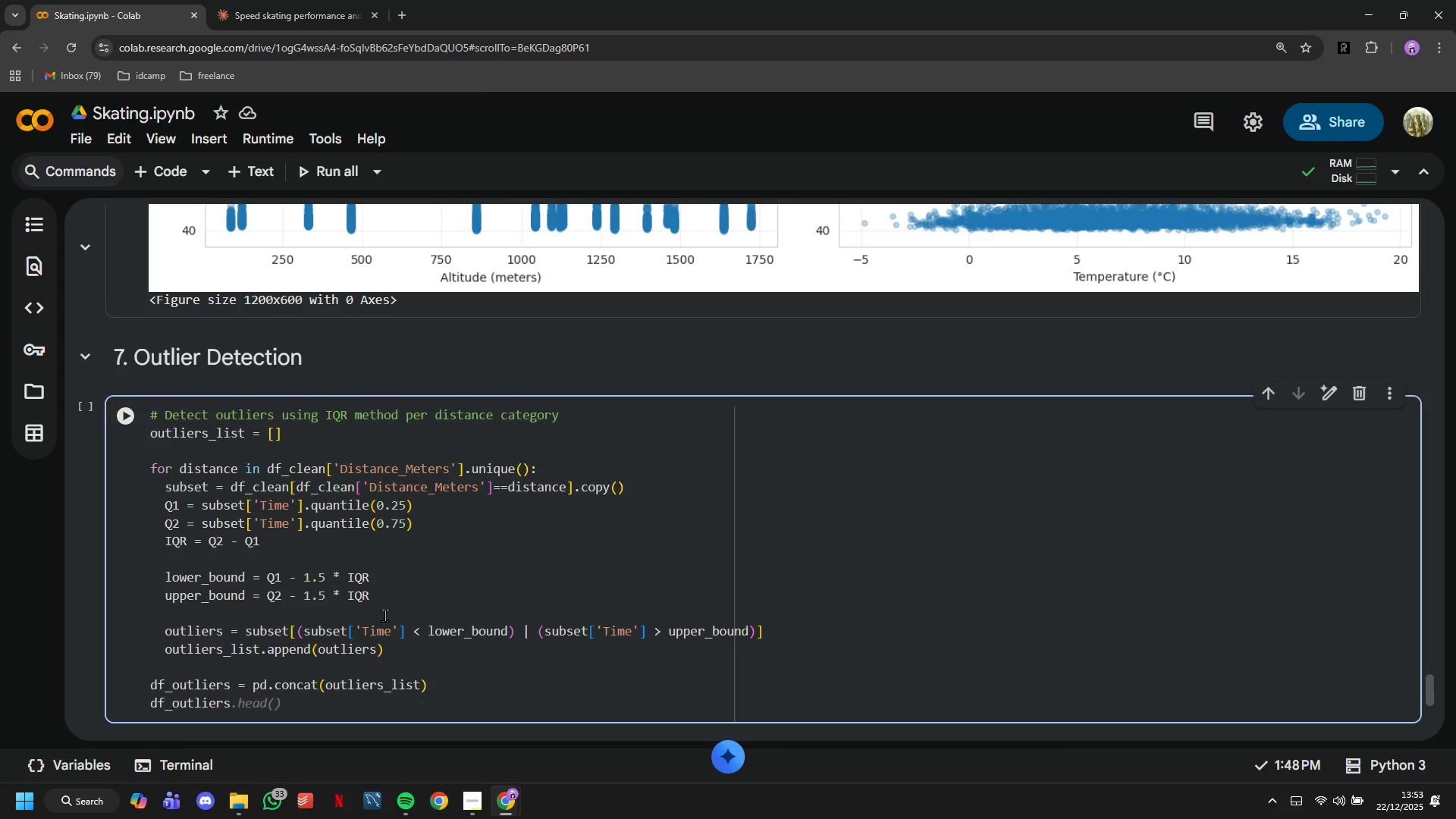 
left_click([117, 420])
 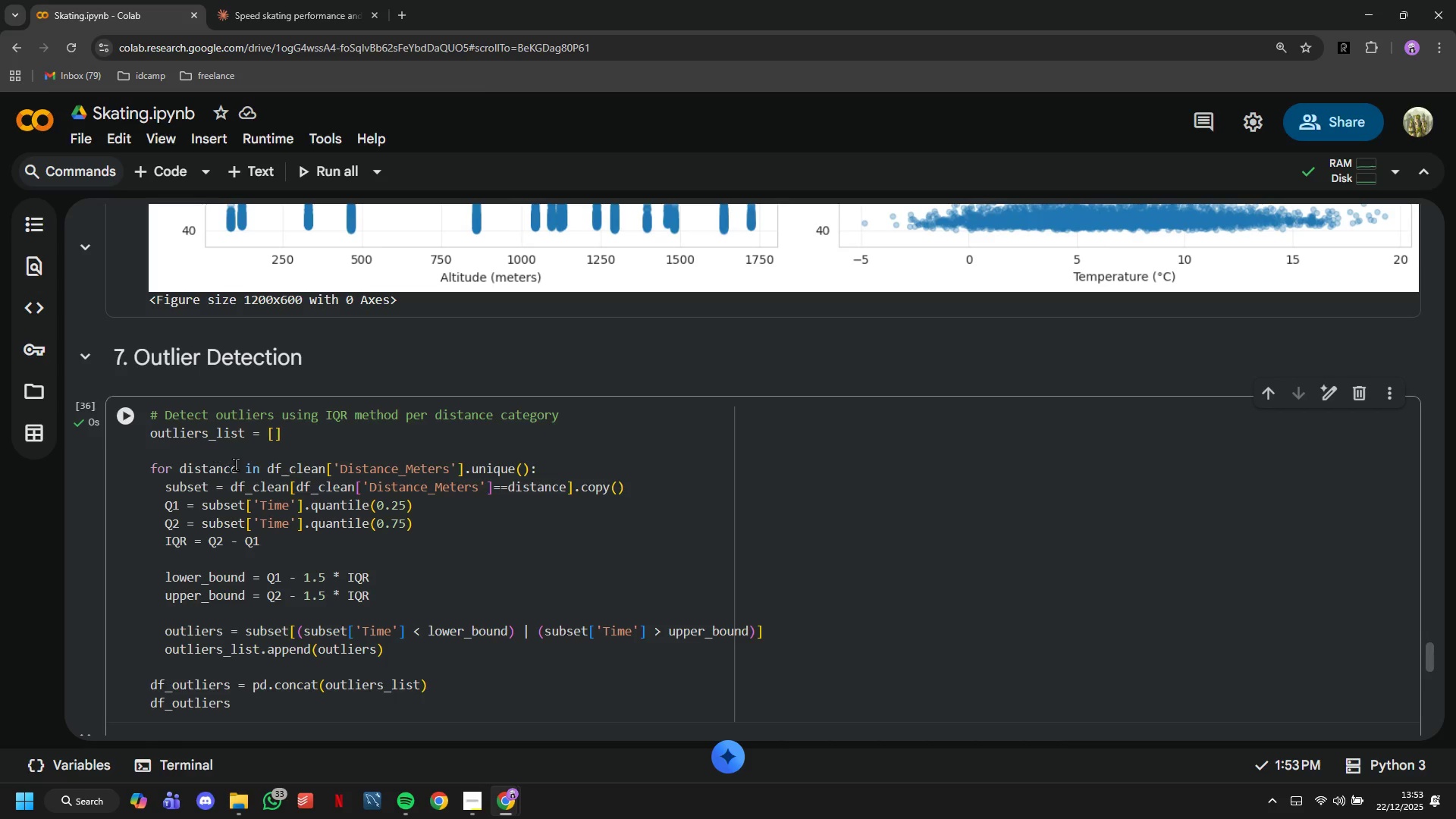 
scroll: coordinate [237, 464], scroll_direction: down, amount: 3.0
 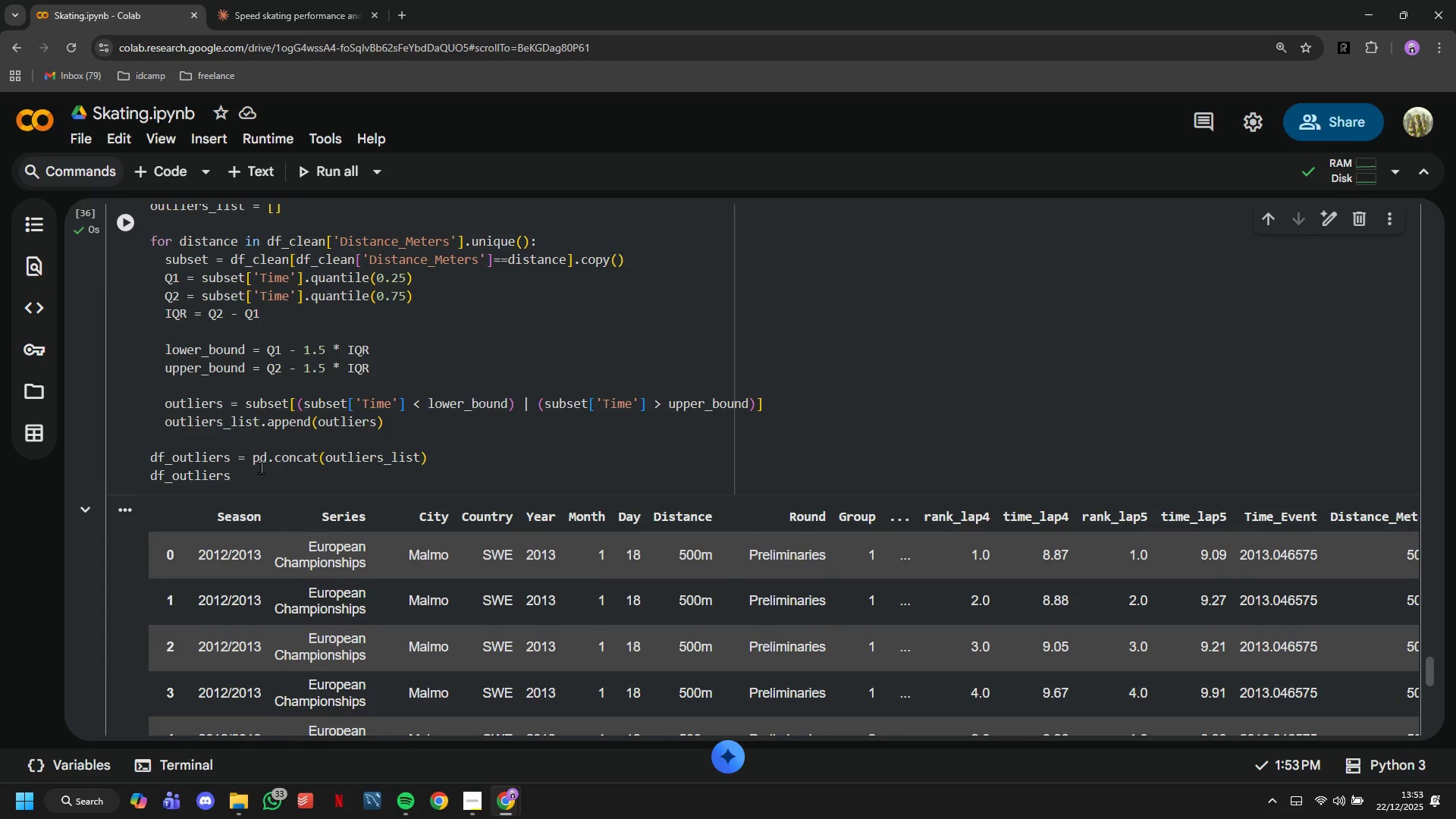 
wait(7.04)
 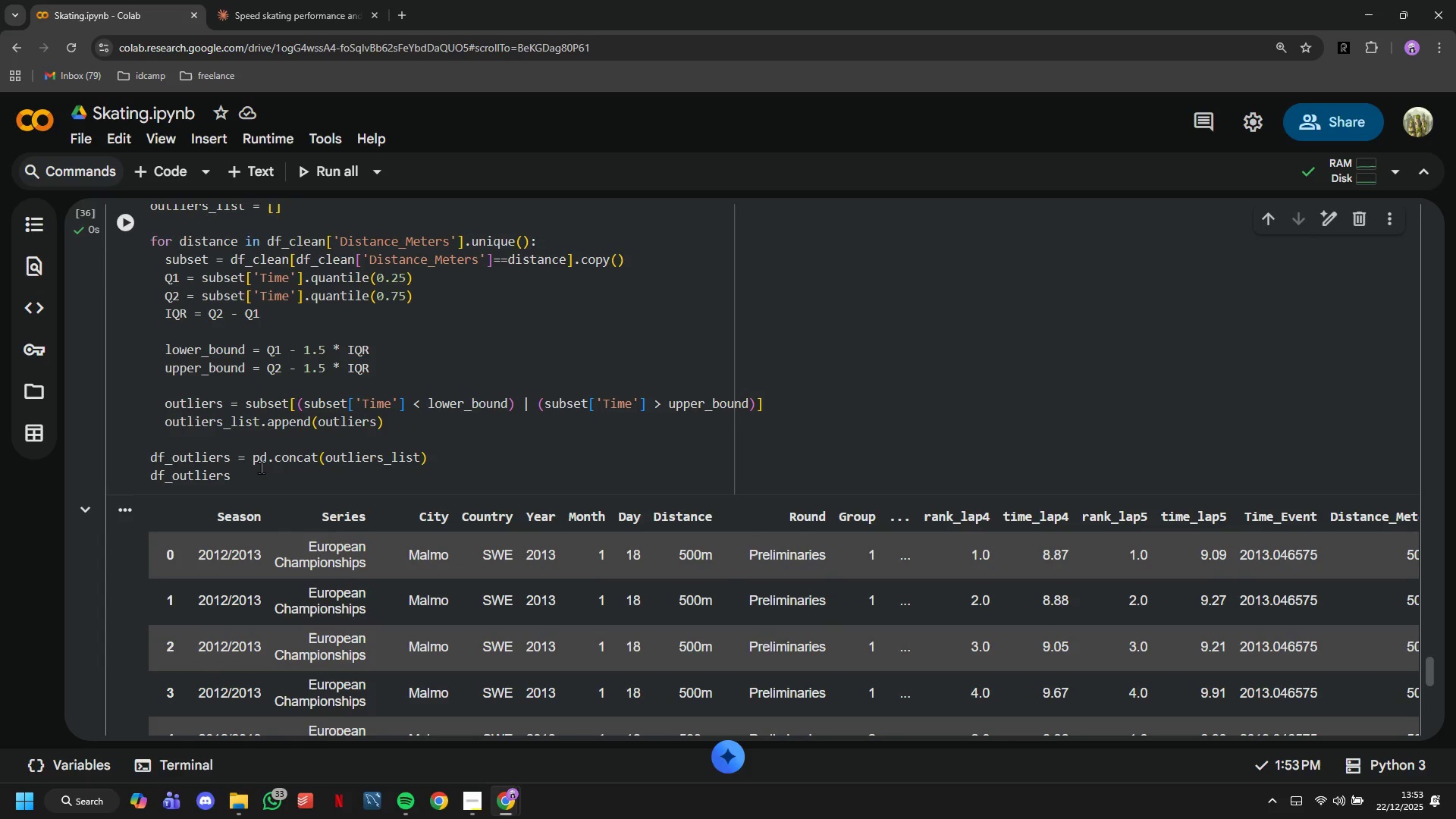 
scroll: coordinate [261, 467], scroll_direction: down, amount: 2.0
 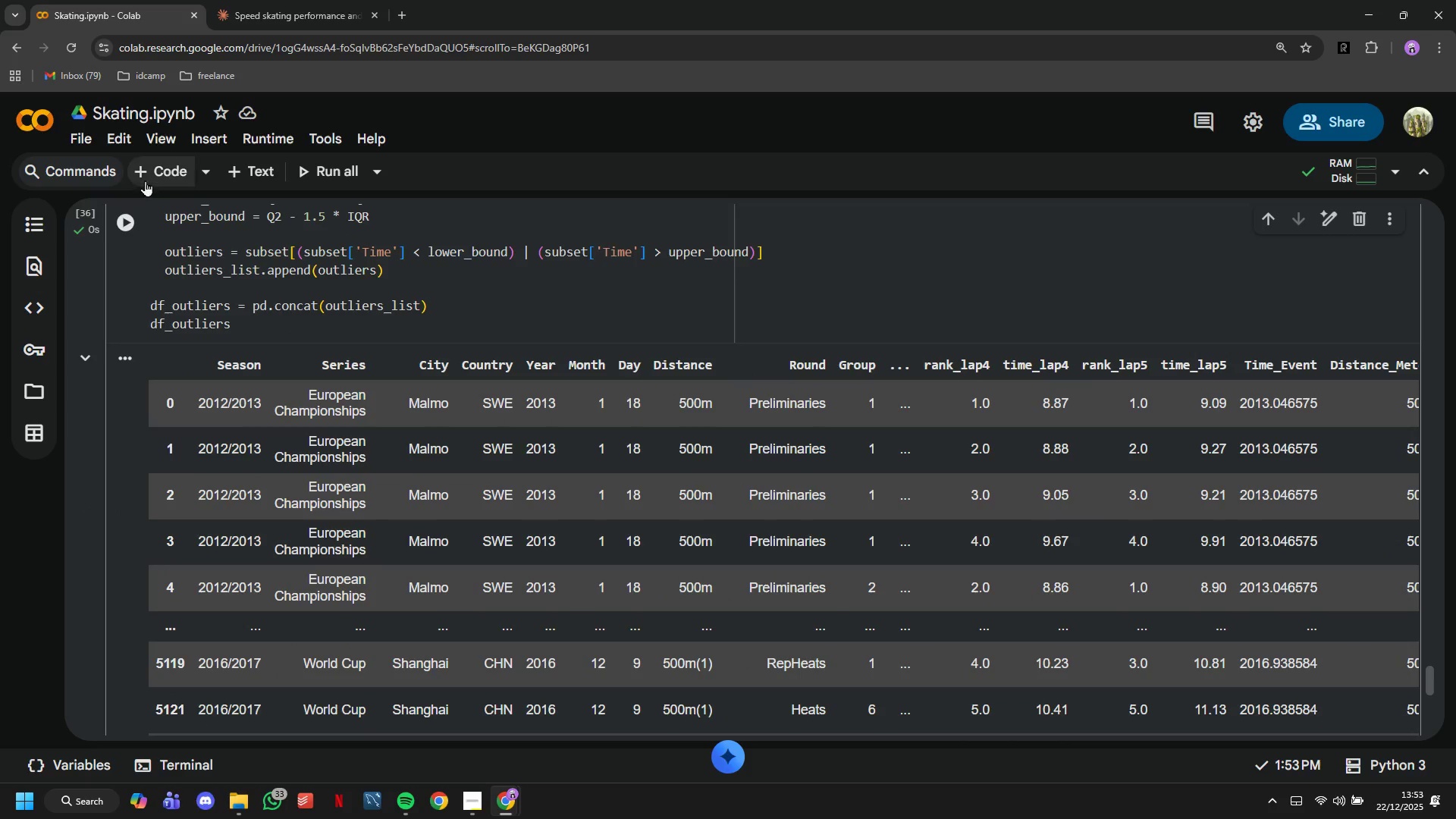 
left_click([149, 177])
 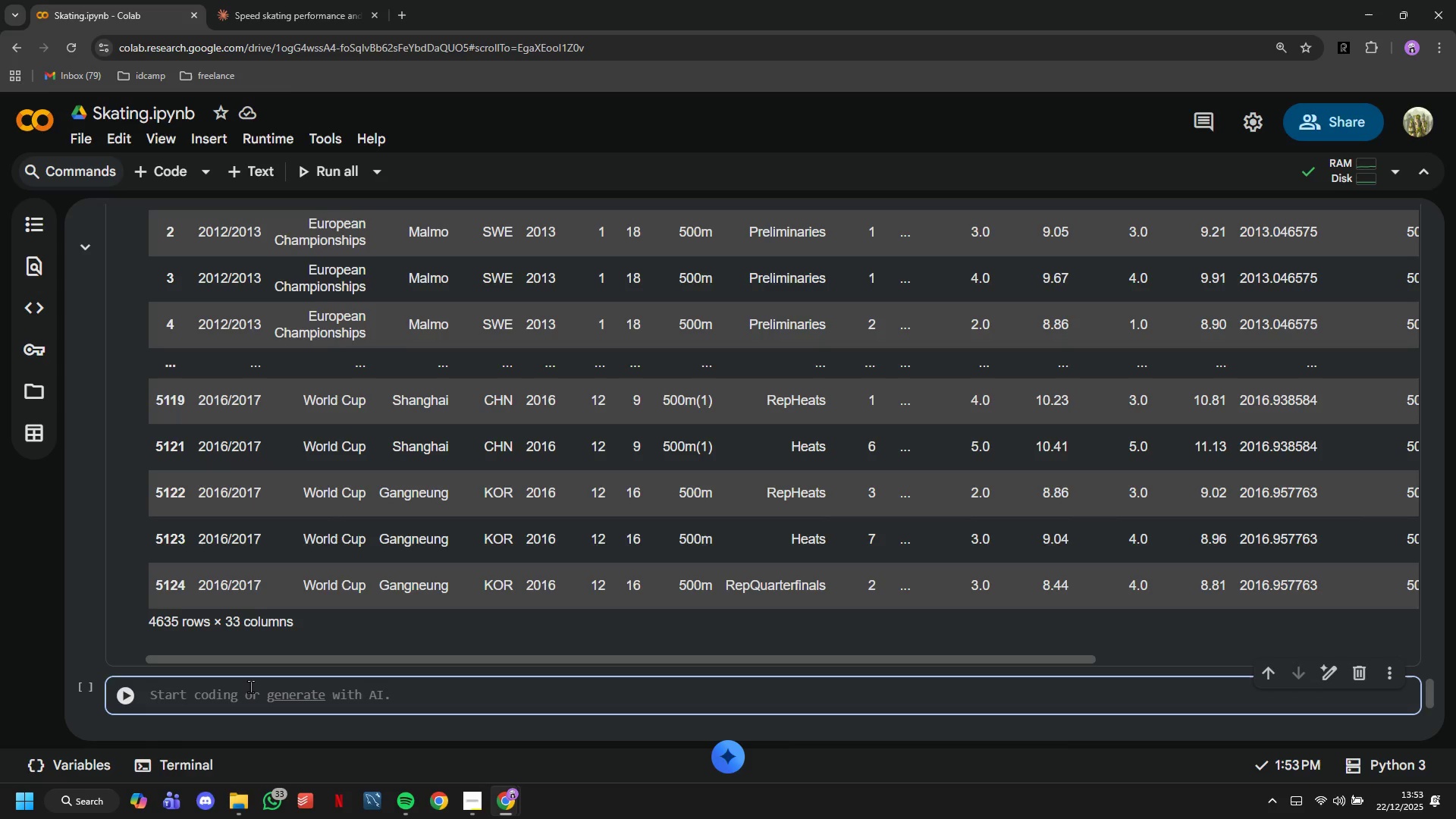 
wait(26.78)
 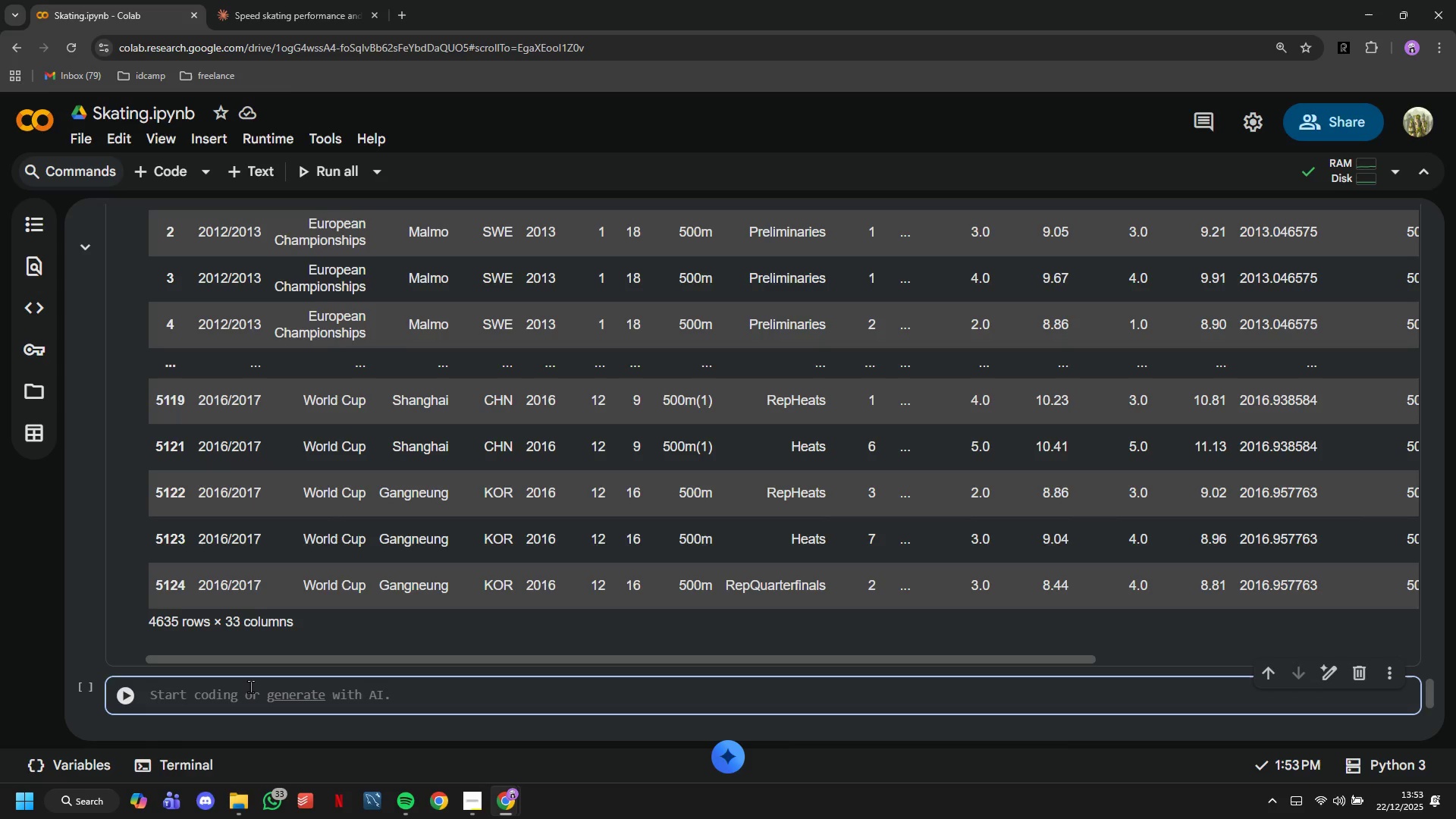 
type(# C)
key(Backspace)
type(Visualize outliers by location)
 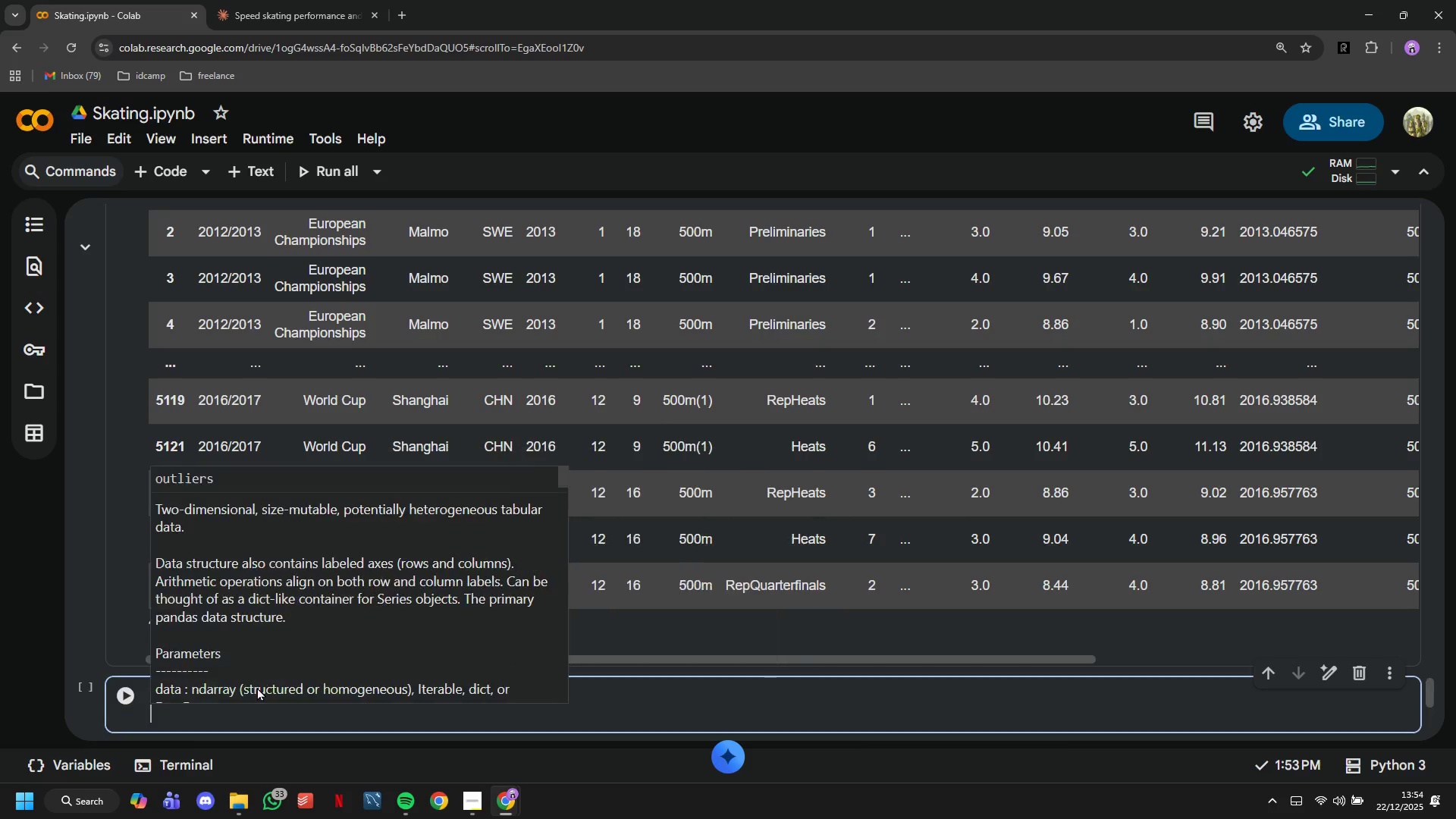 
key(Enter)
 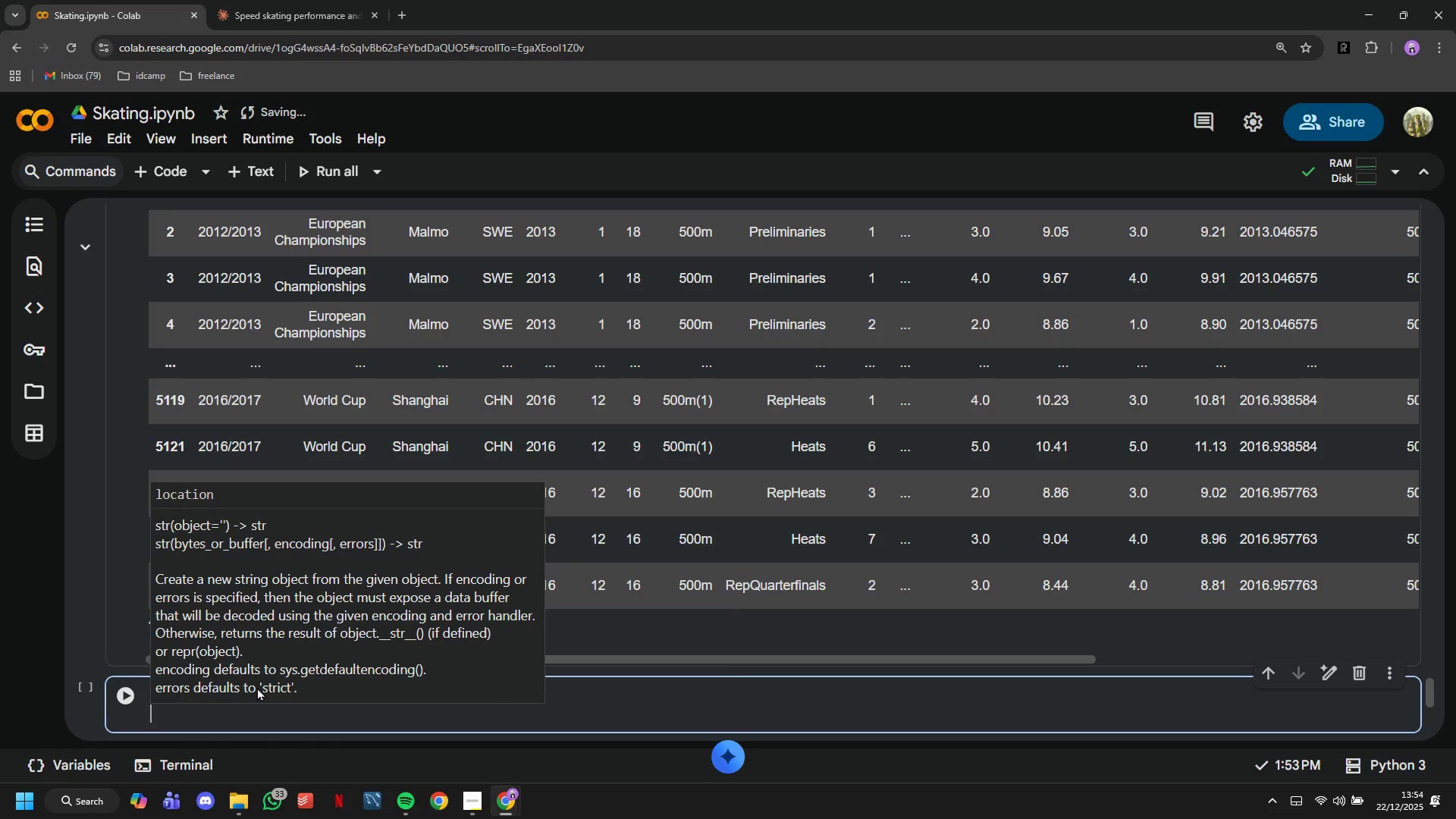 
type(fig, ax = plt)
 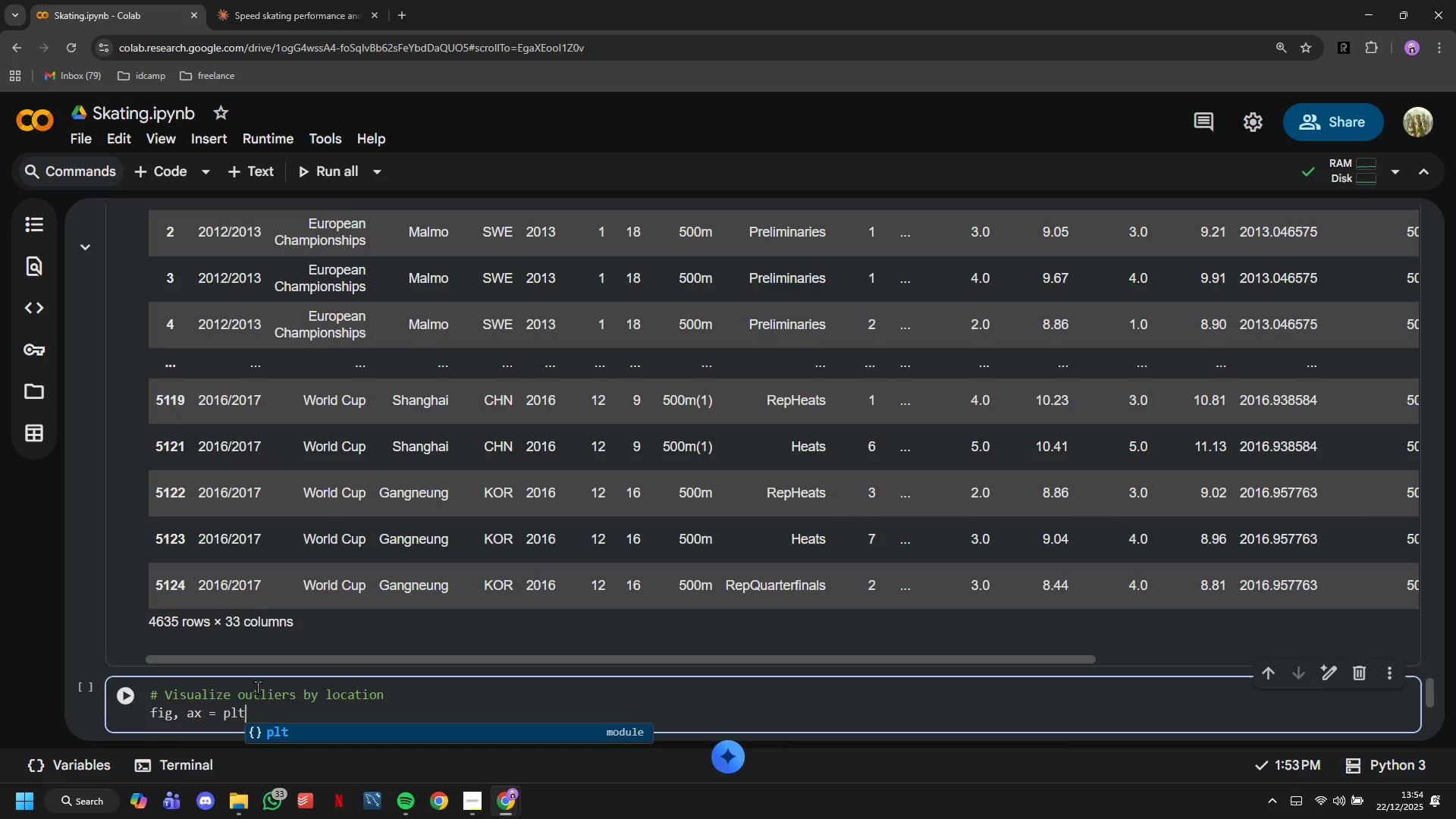 
wait(21.08)
 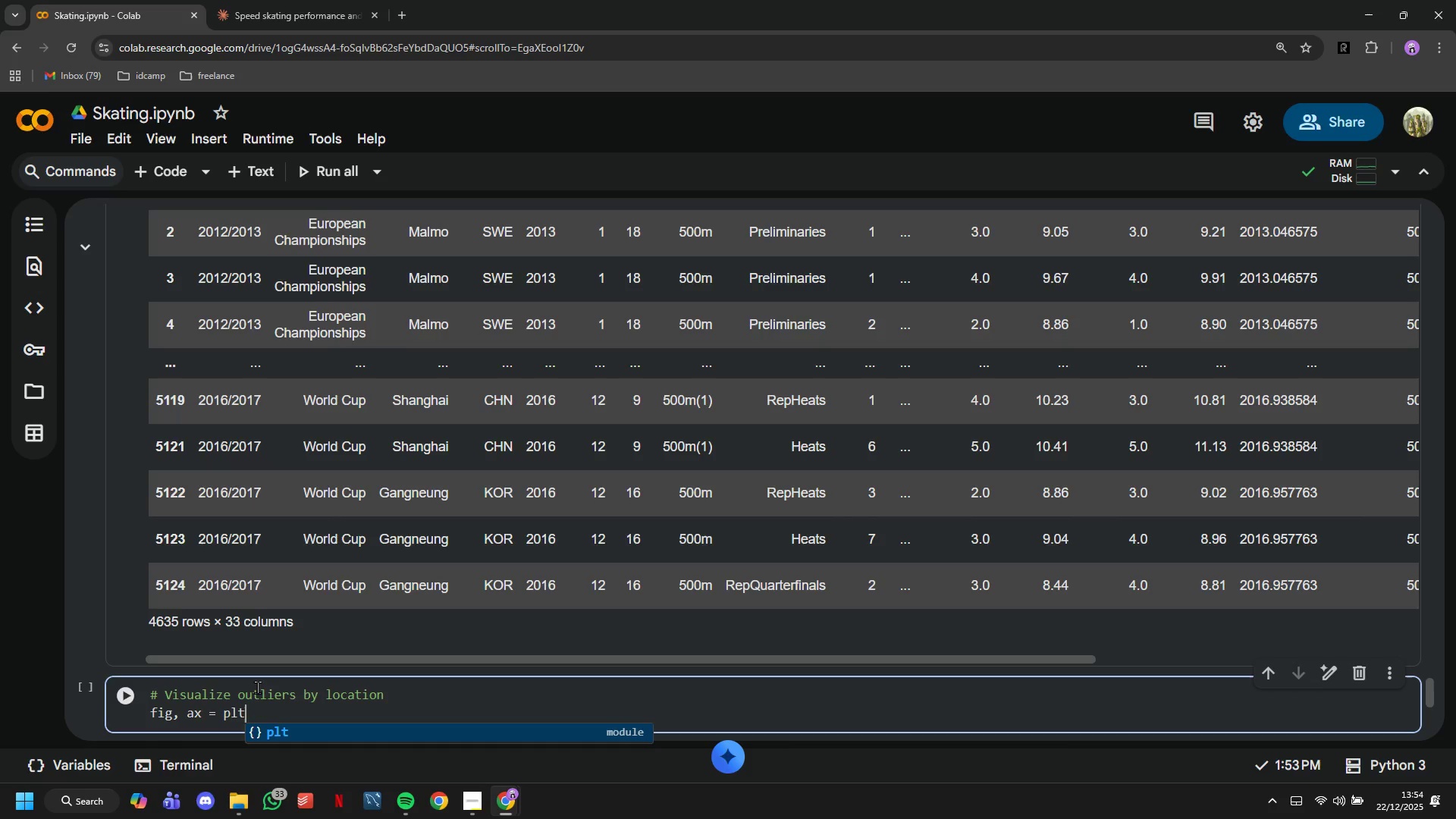 
type(.subplots)
 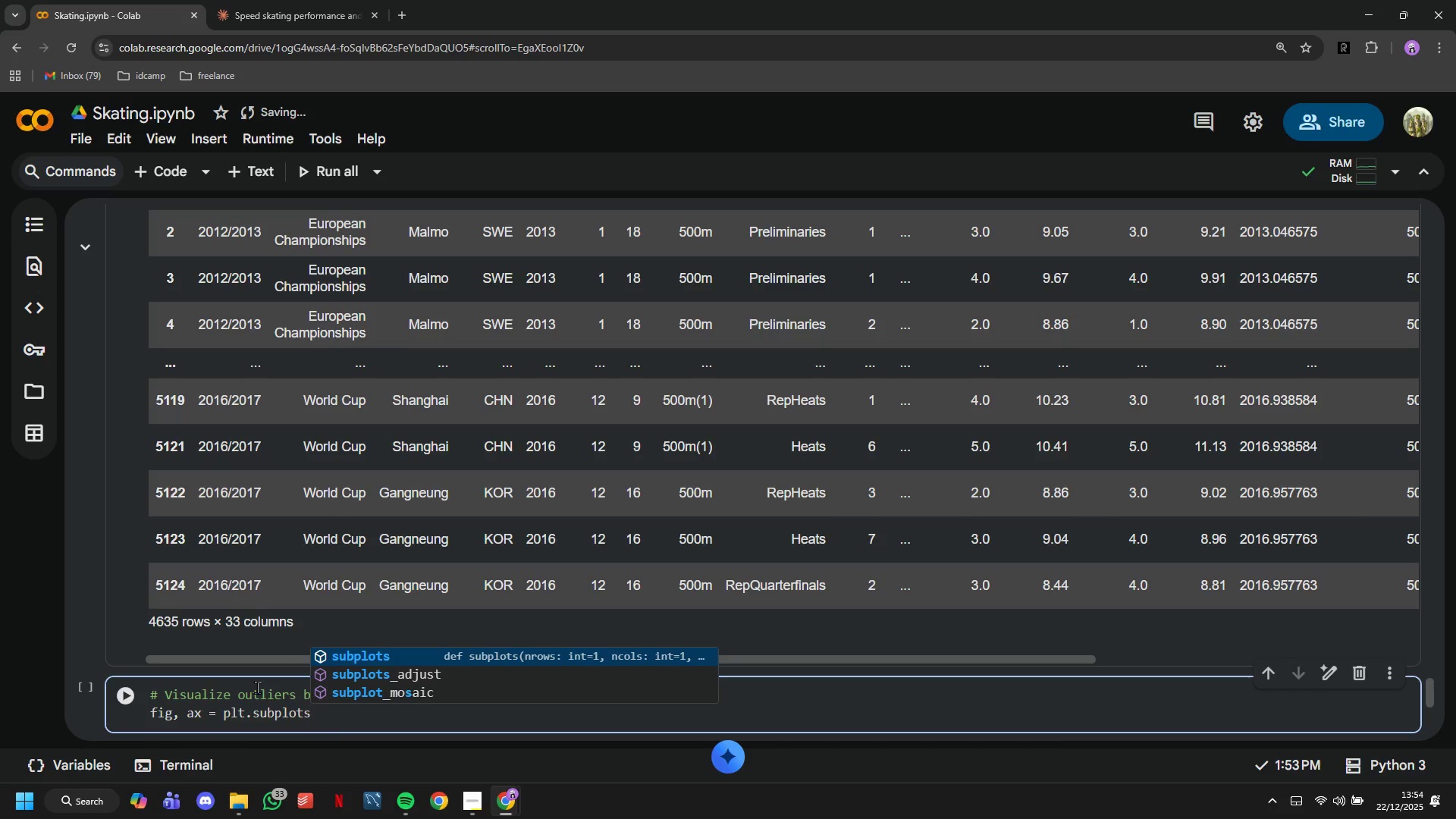 
wait(8.34)
 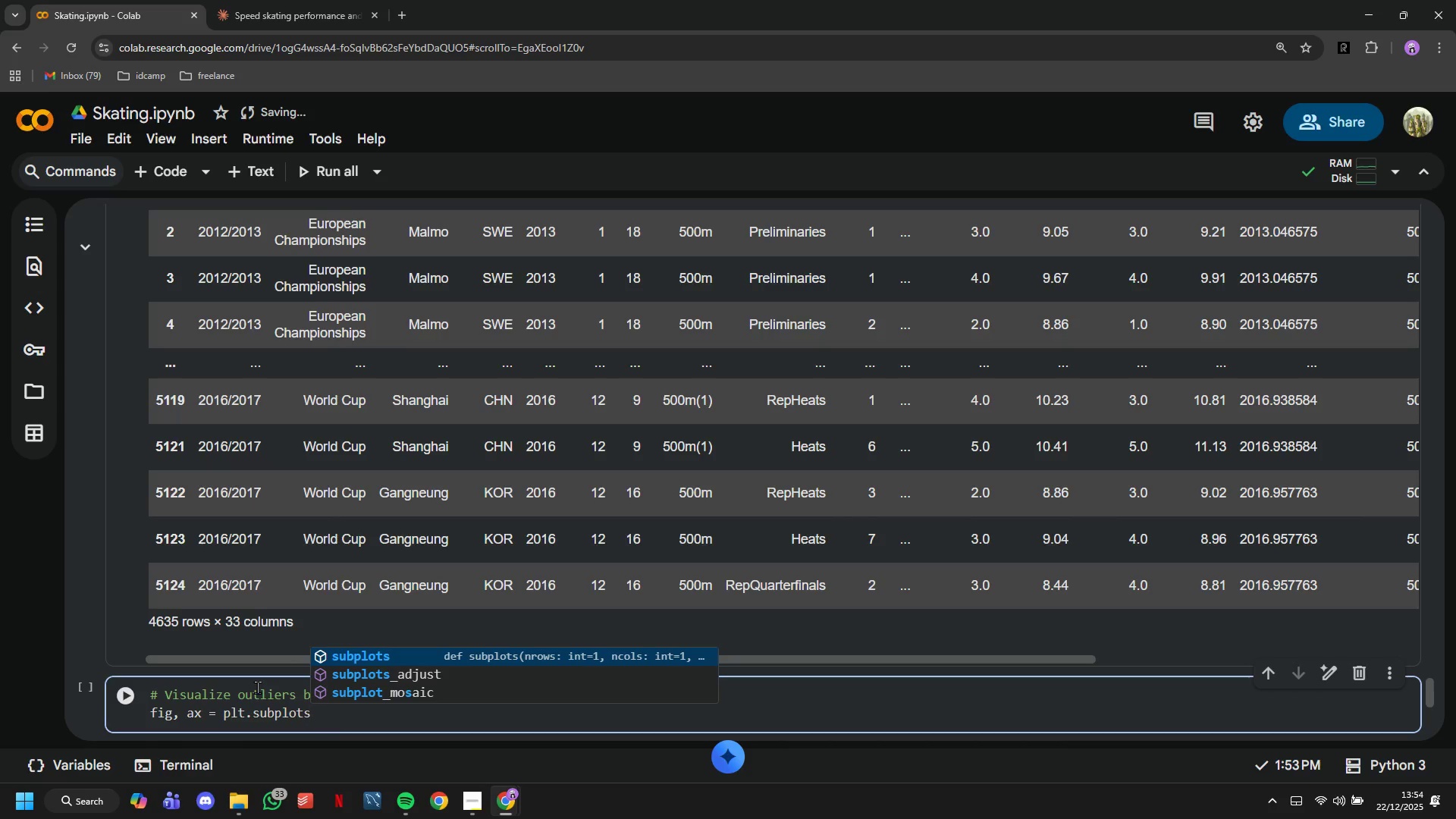 
type((figsize=(14,6)
 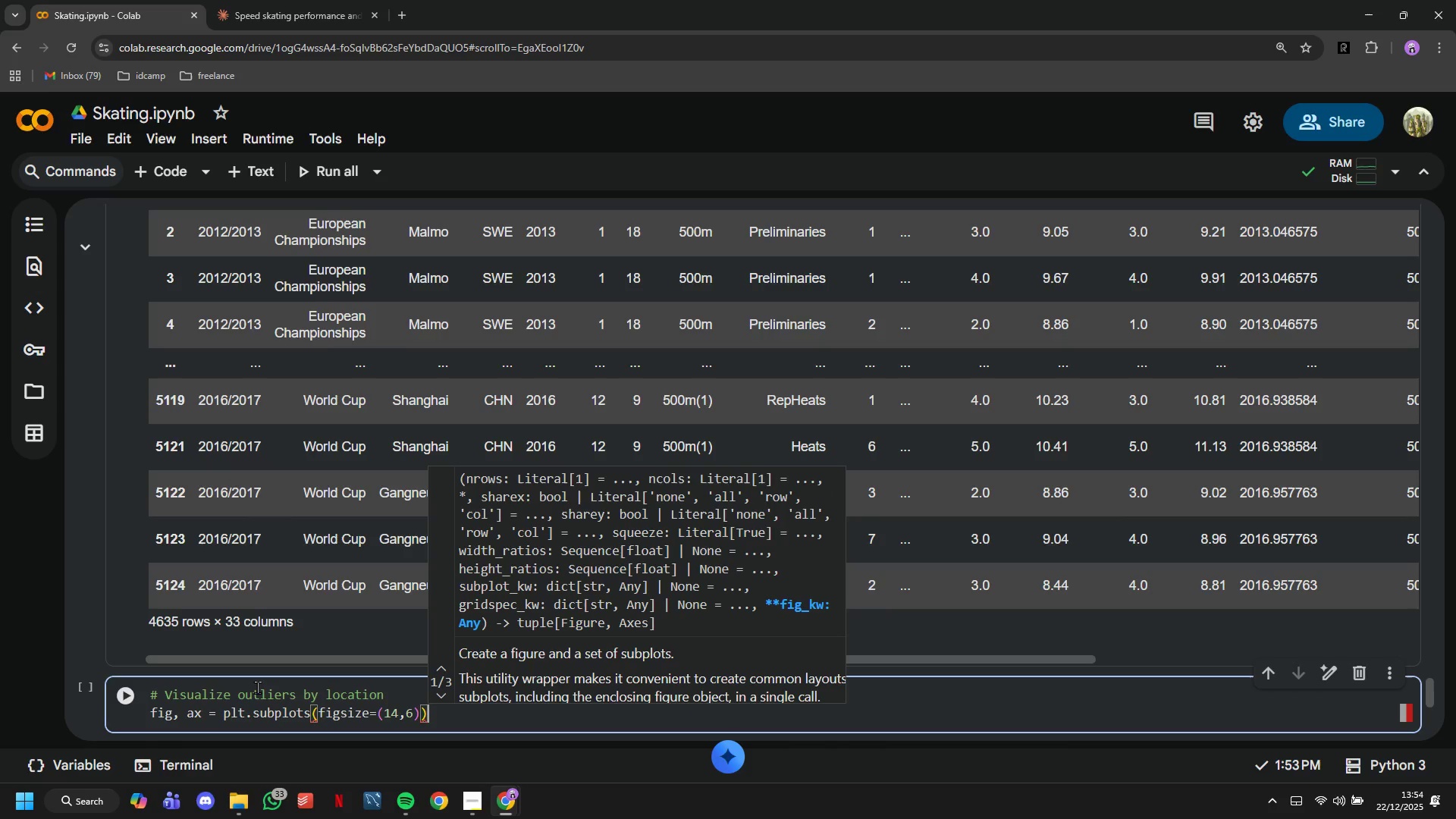 
 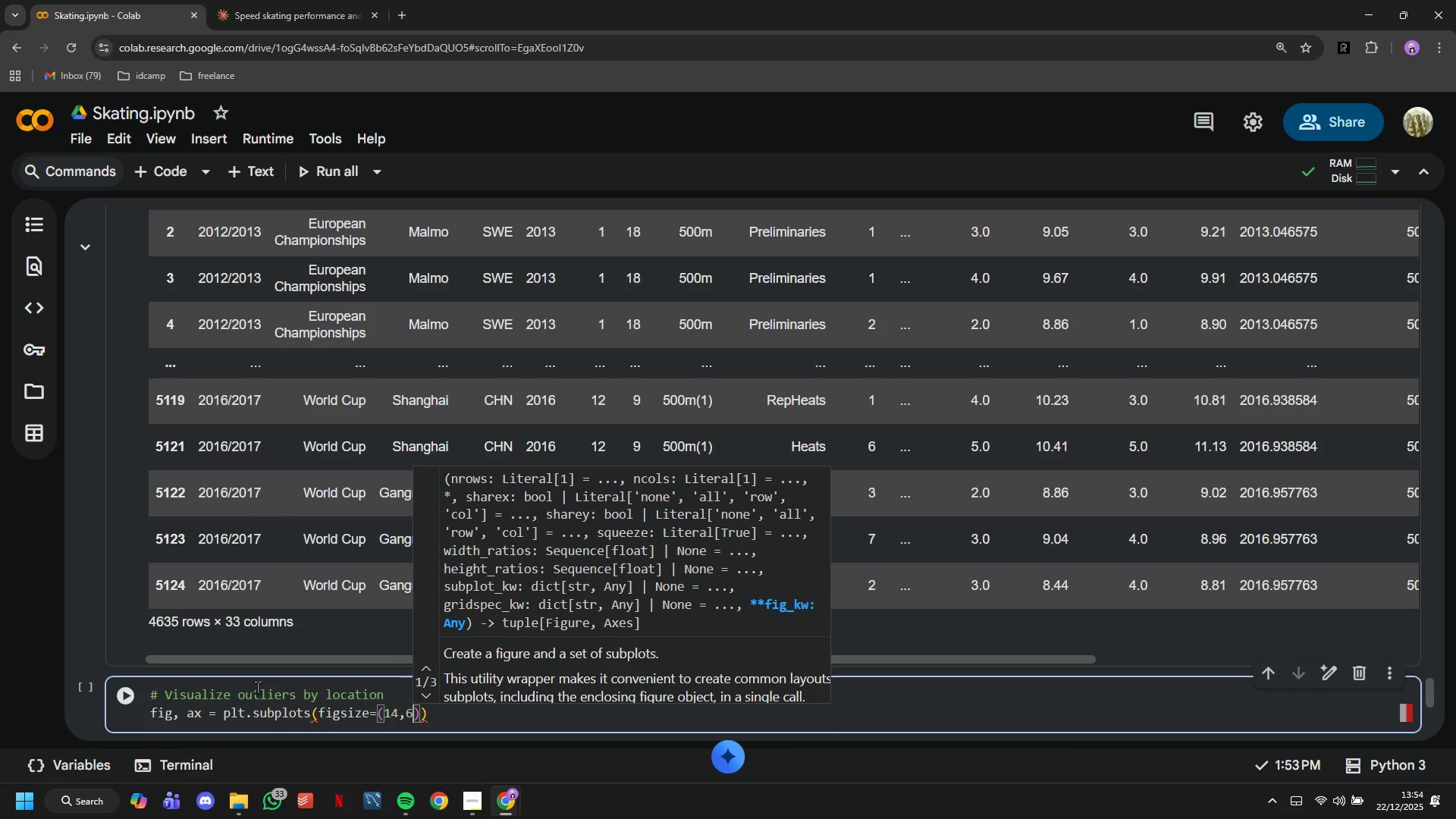 
key(ArrowRight)
 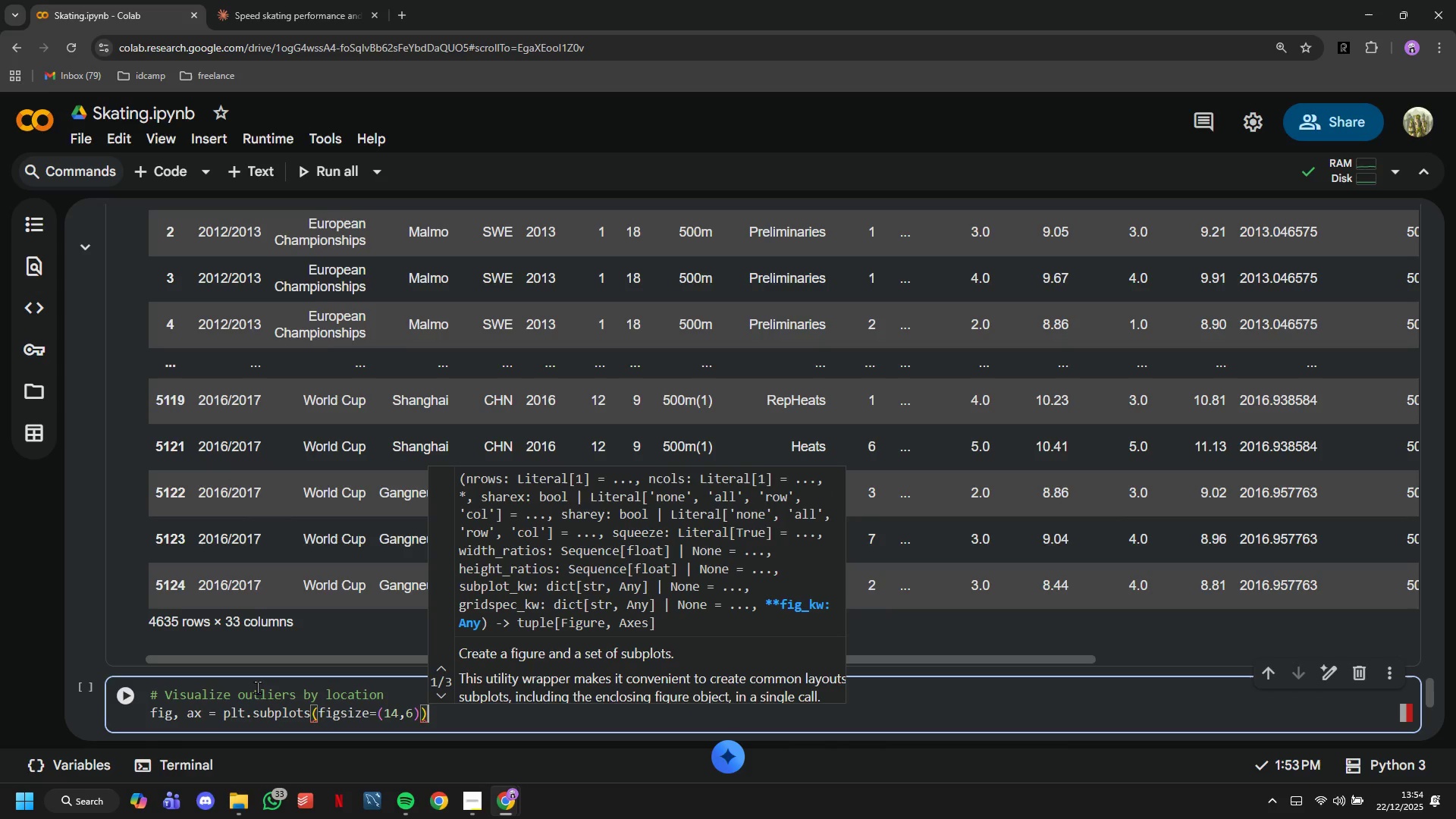 
key(ArrowRight)
 